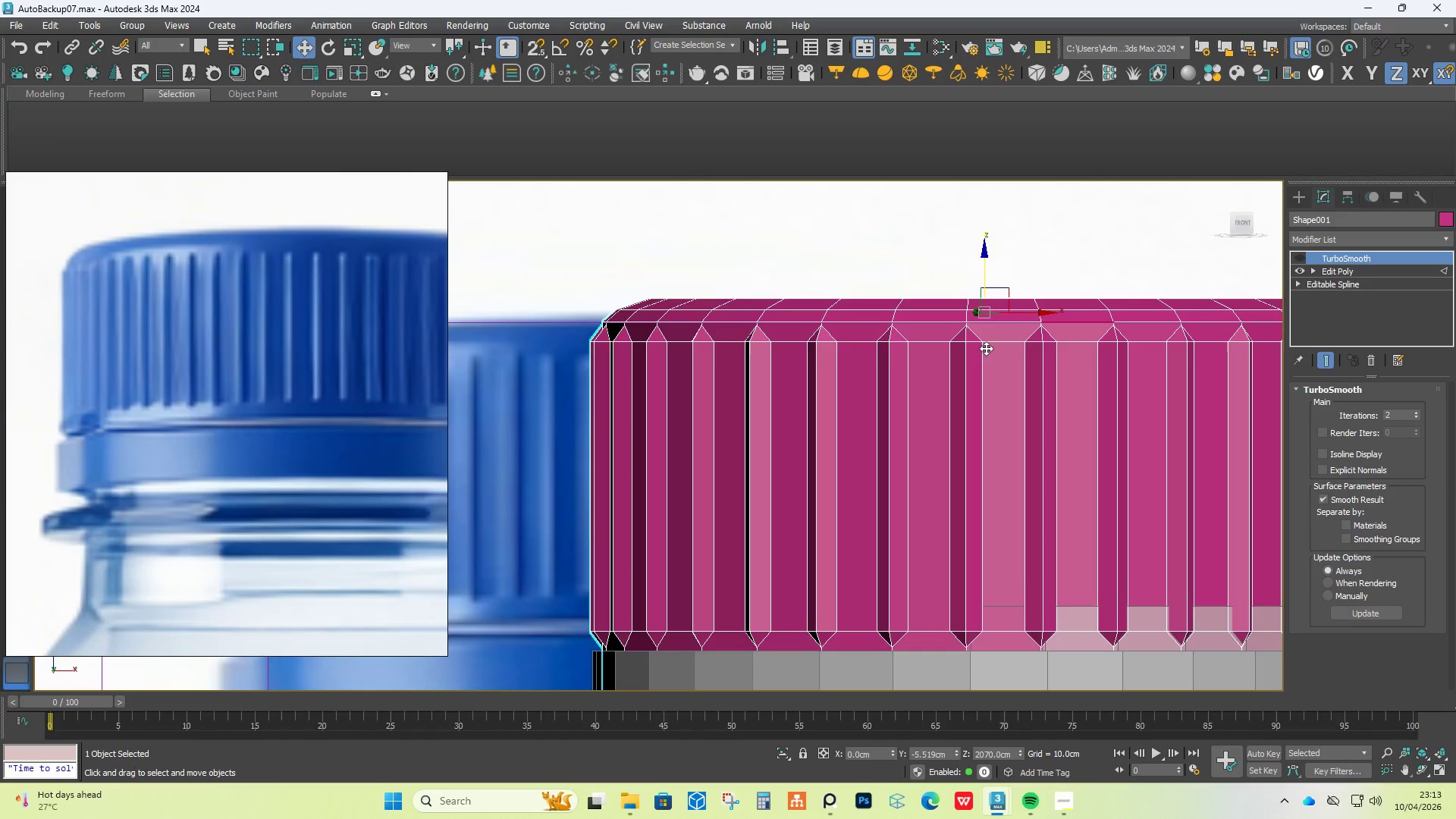 
hold_key(key=AltLeft, duration=0.64)
 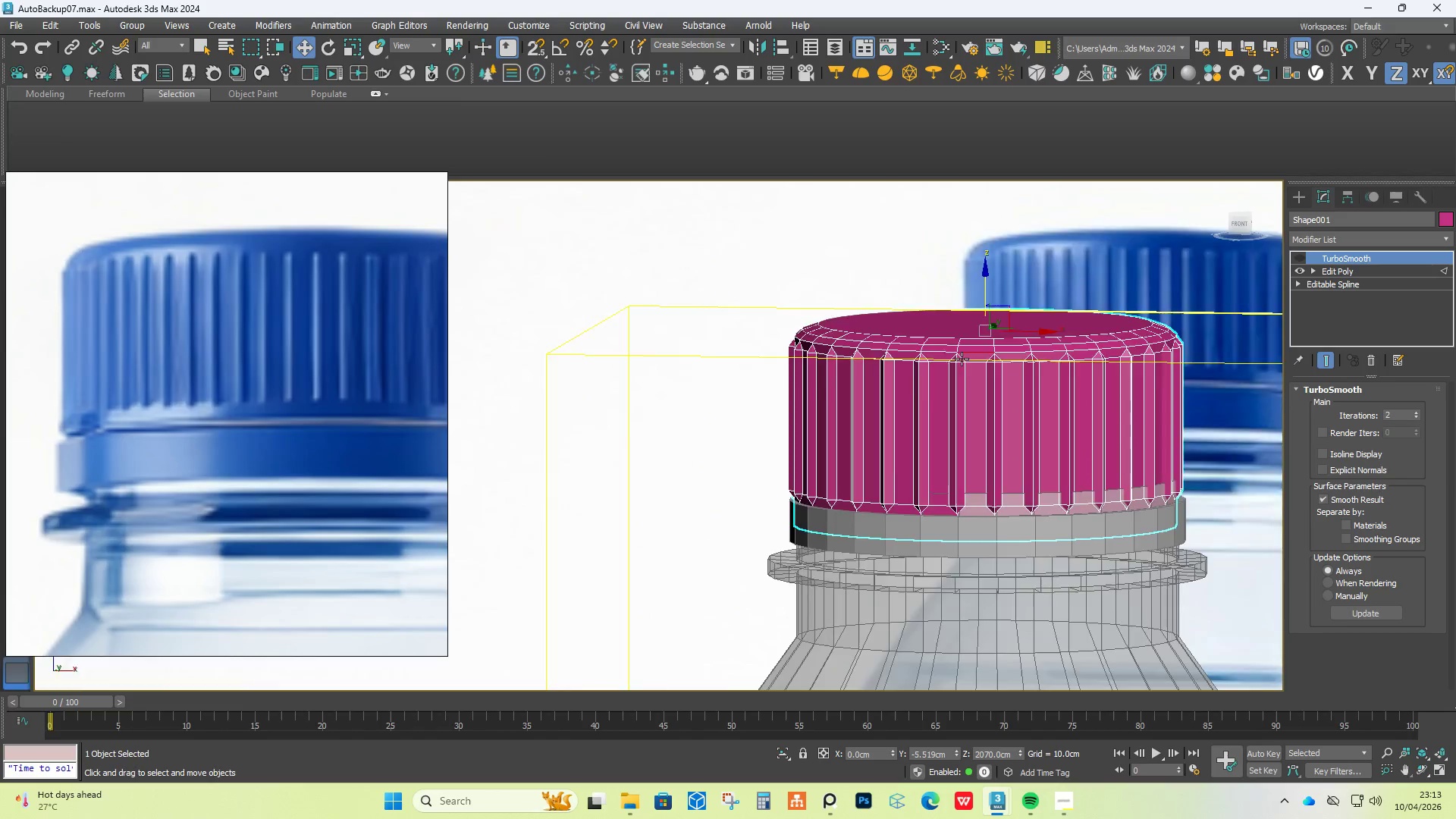 
scroll: coordinate [962, 359], scroll_direction: down, amount: 5.0
 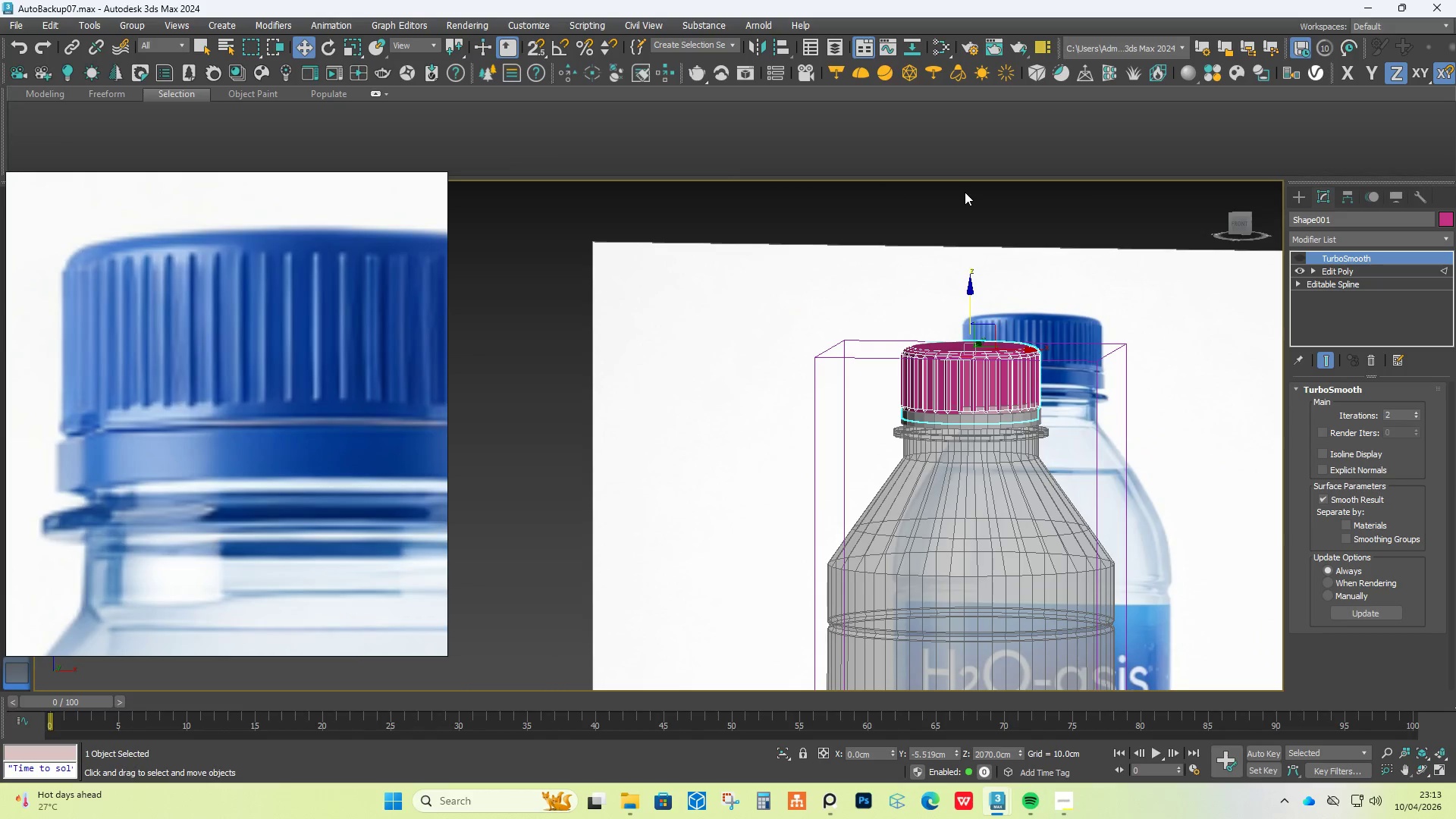 
left_click([971, 209])
 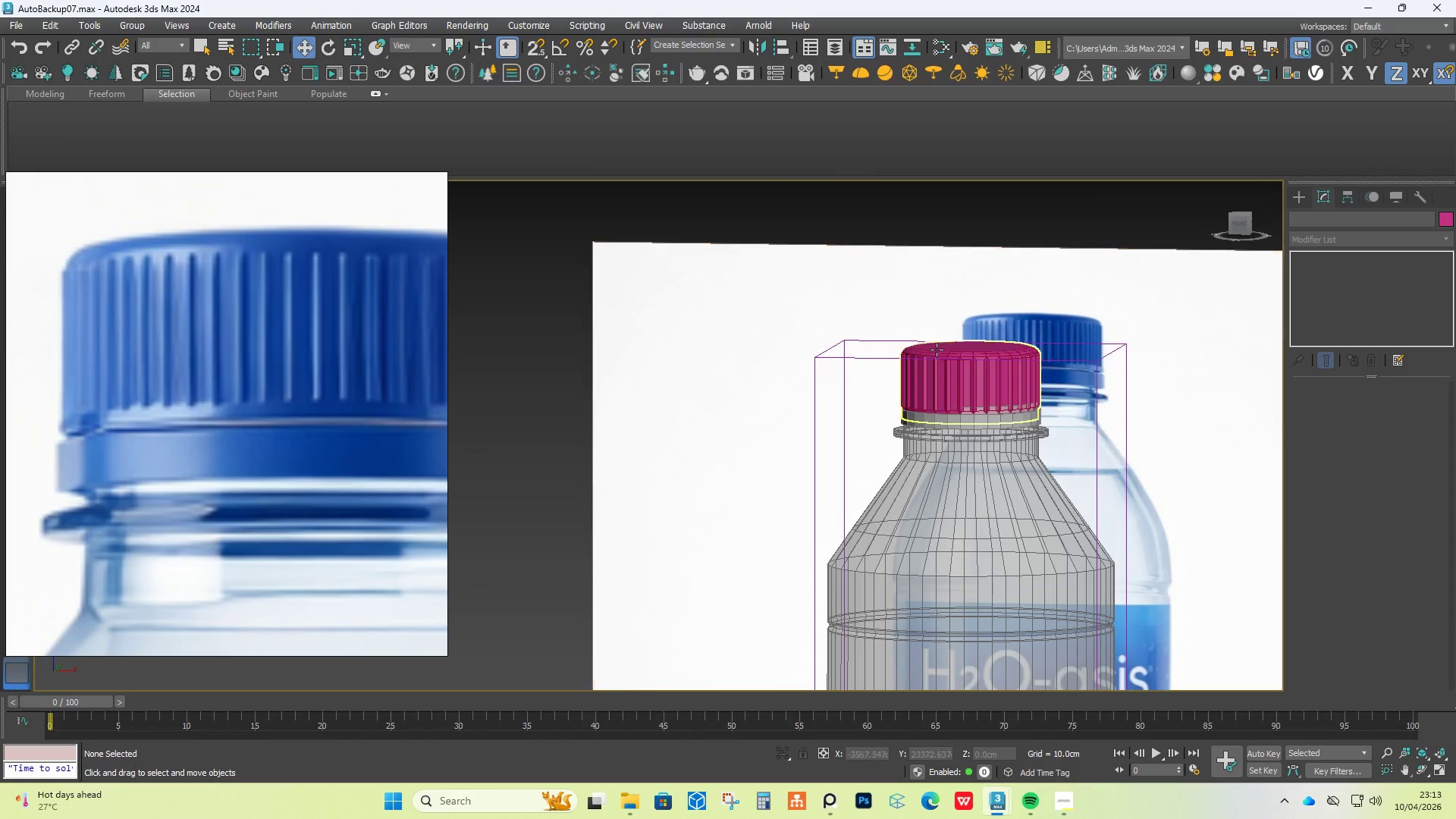 
scroll: coordinate [964, 310], scroll_direction: up, amount: 5.0
 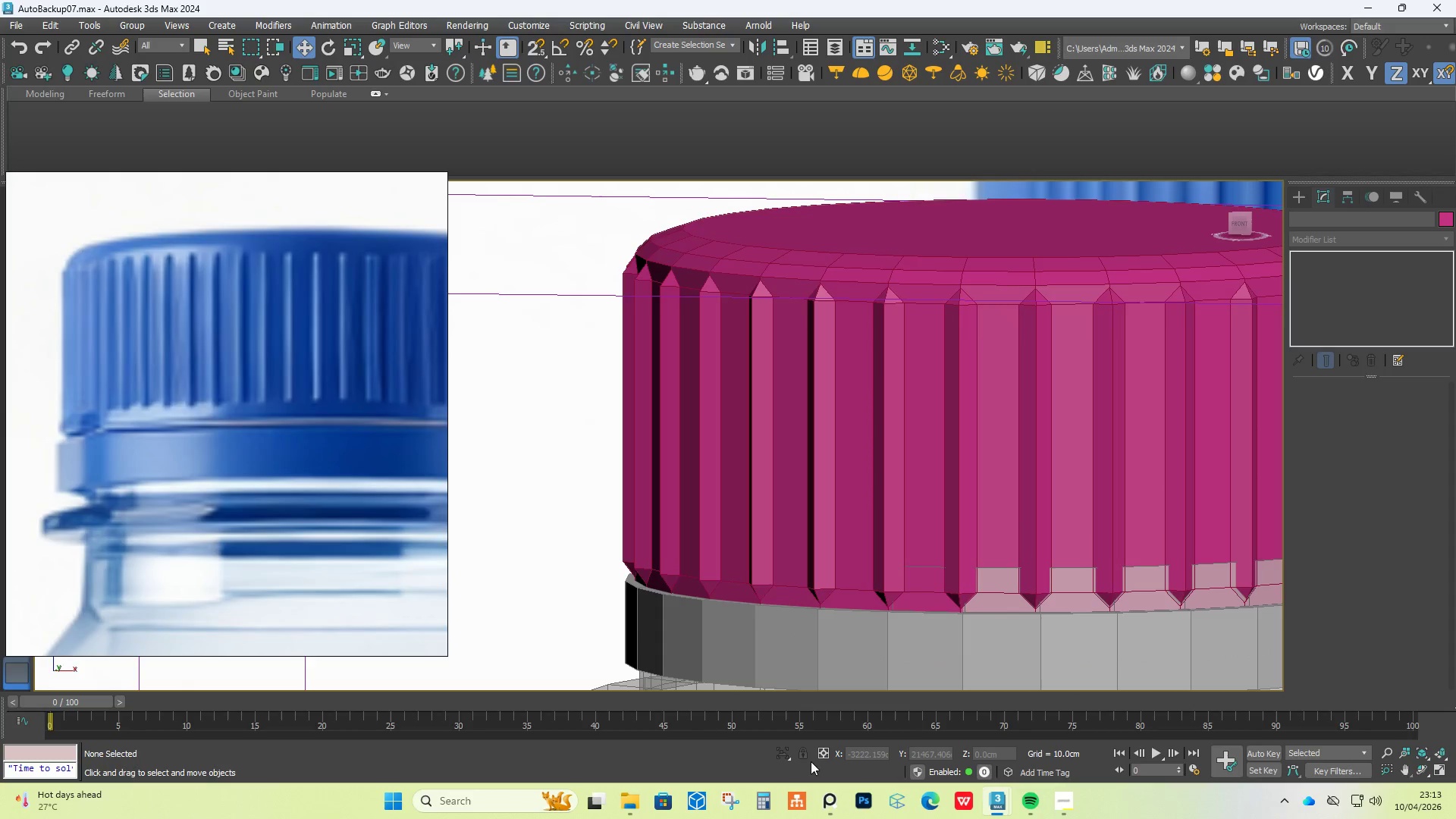 
left_click([783, 749])
 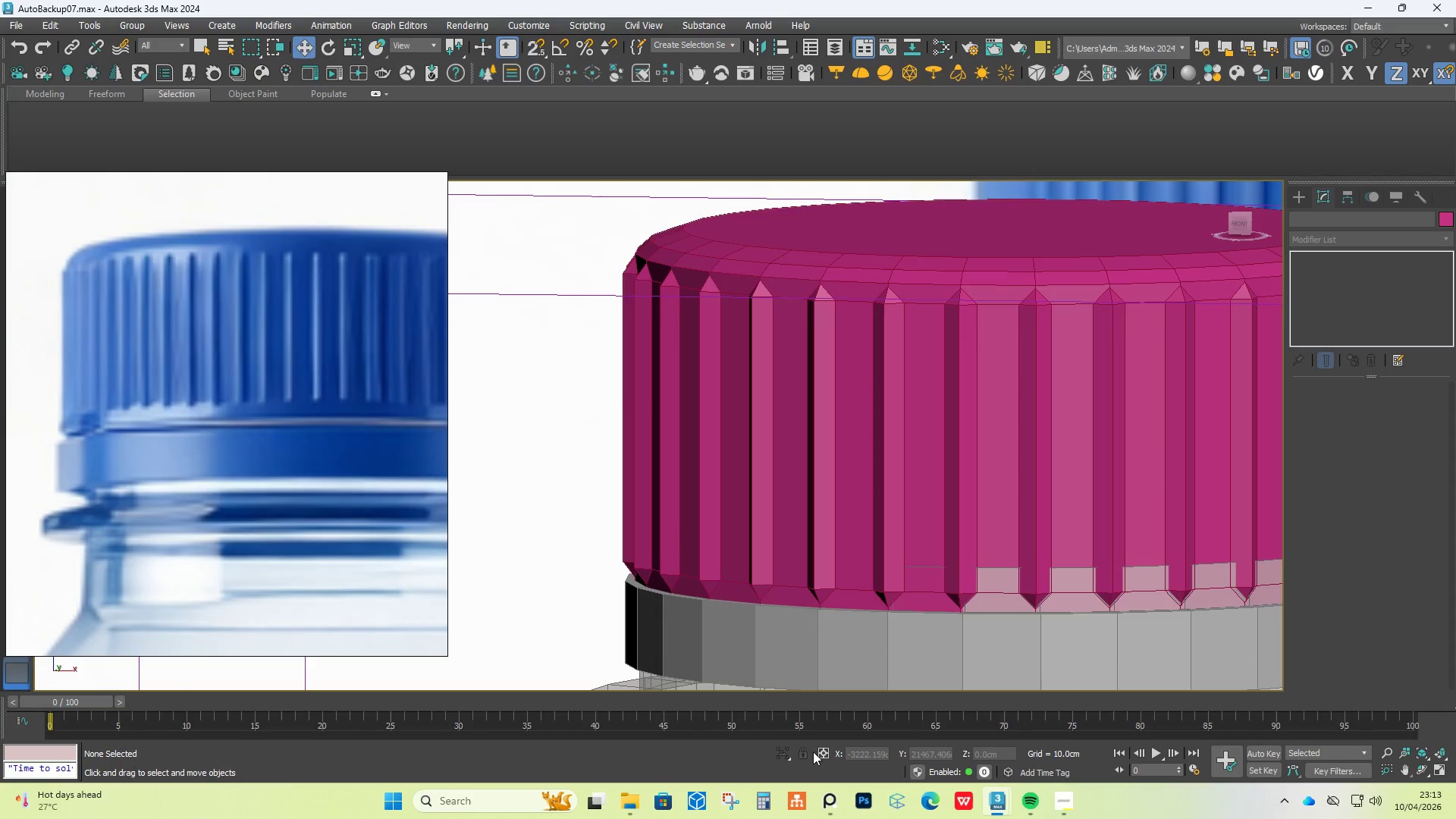 
left_click([784, 755])
 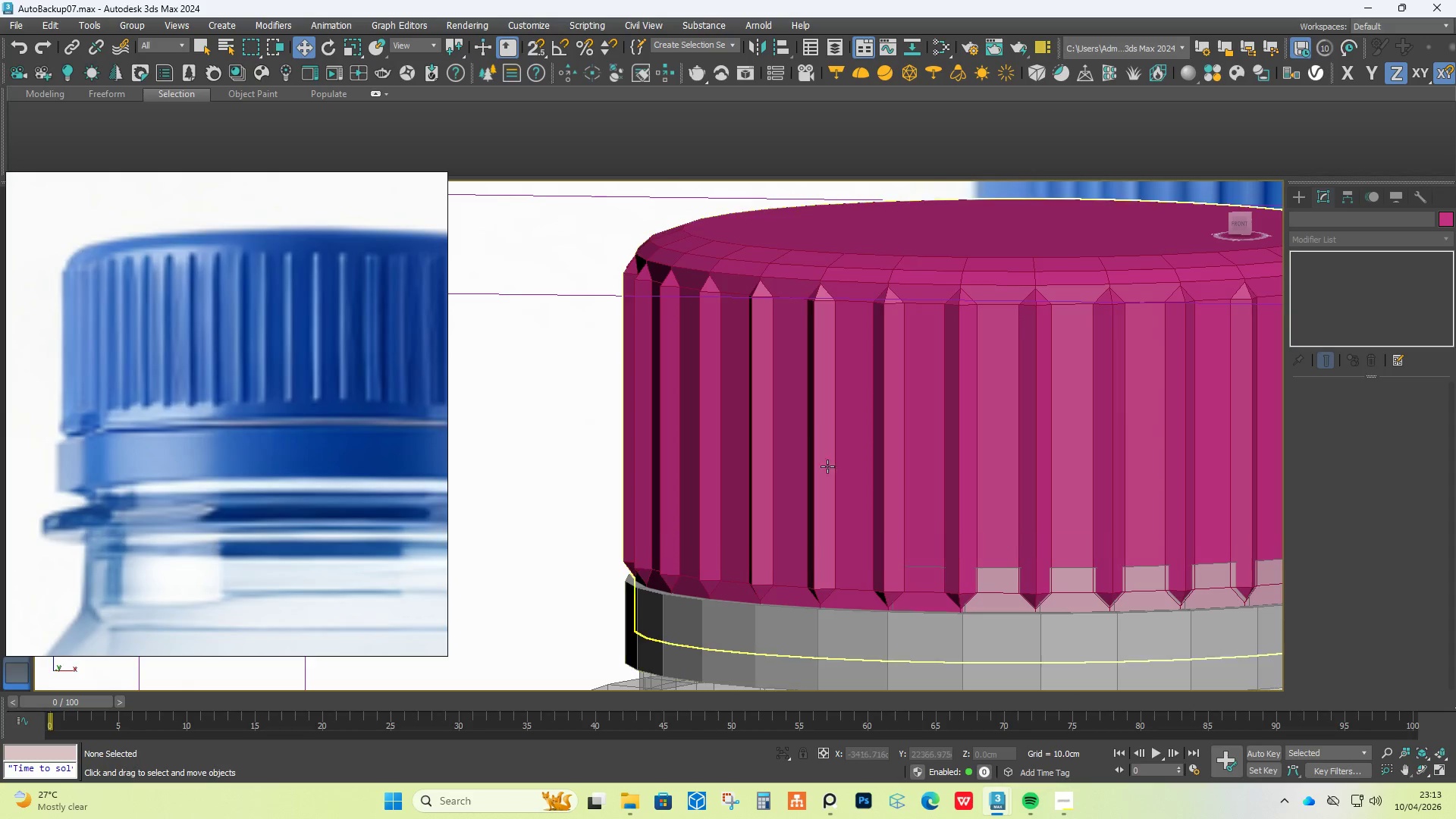 
left_click([817, 413])
 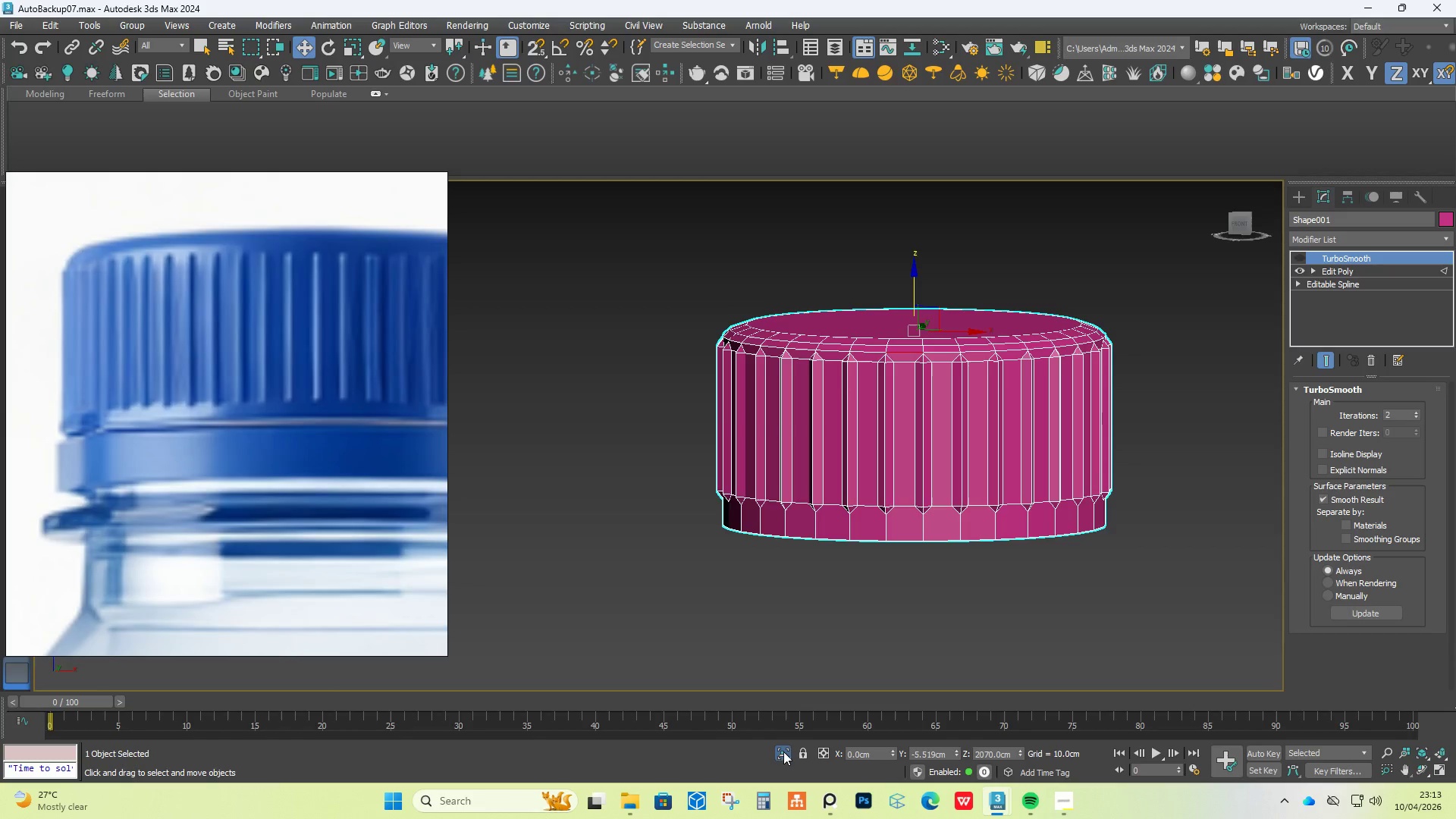 
scroll: coordinate [811, 419], scroll_direction: down, amount: 2.0
 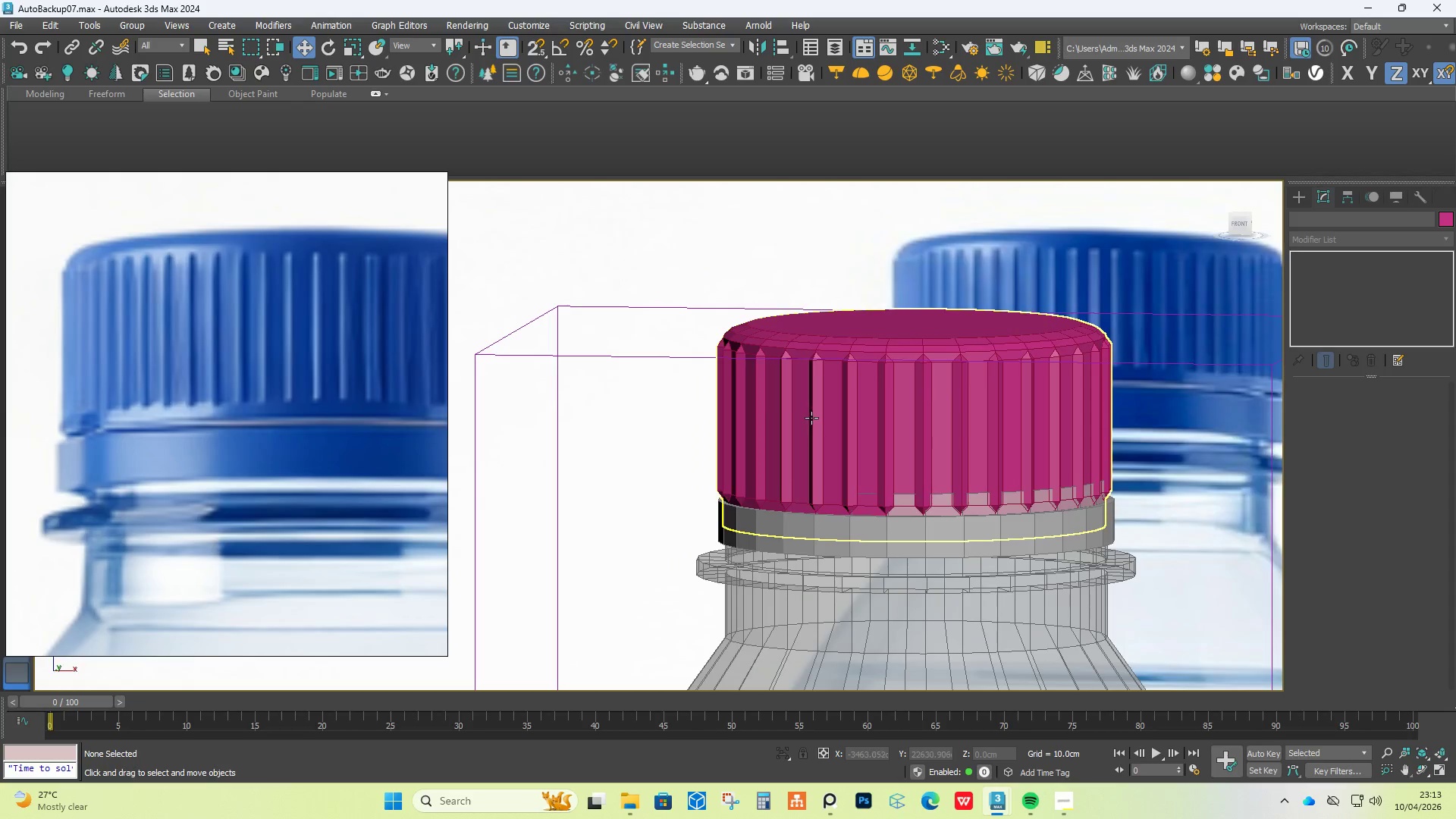 
hold_key(key=AltLeft, duration=0.77)
 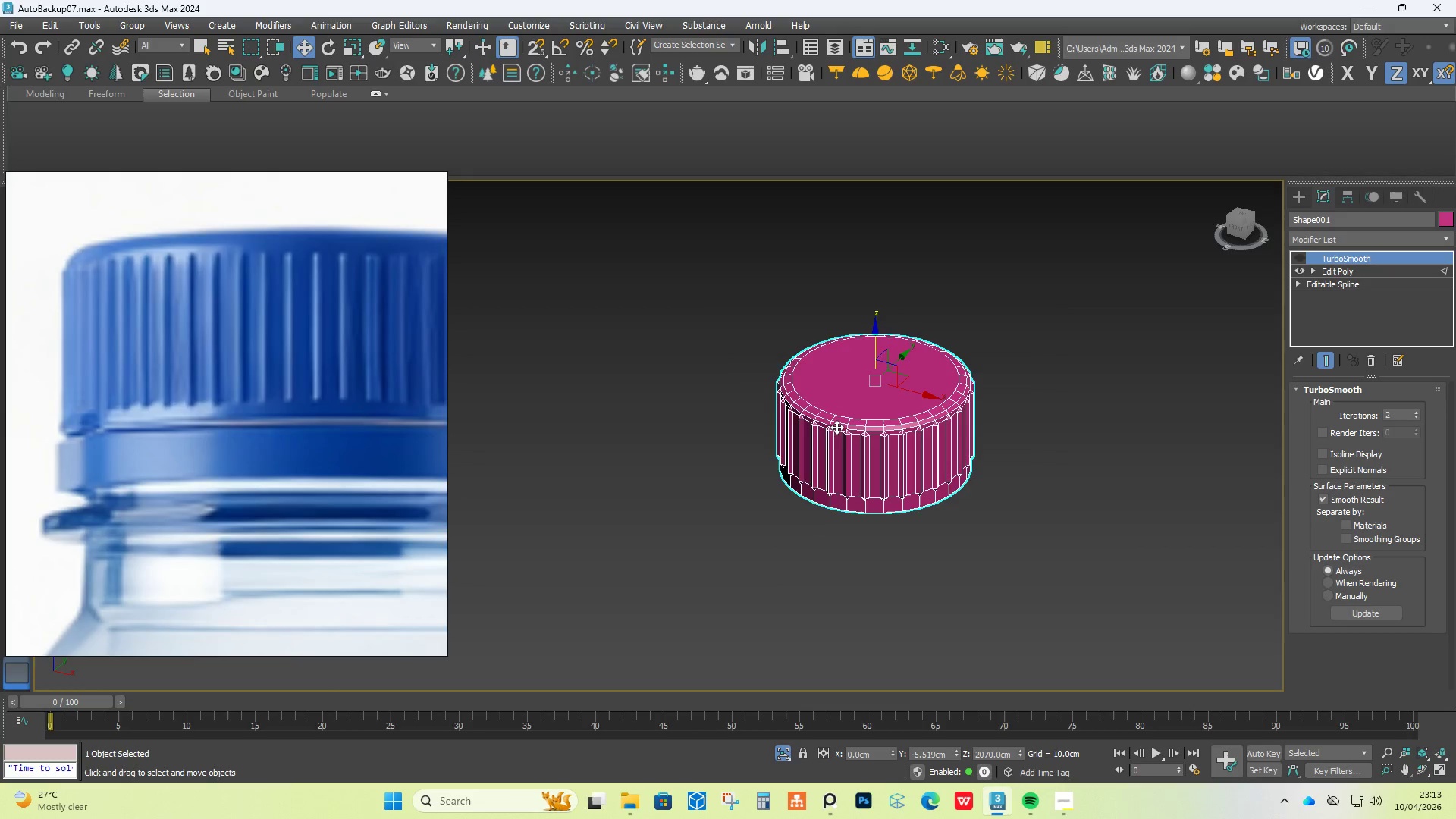 
scroll: coordinate [836, 419], scroll_direction: down, amount: 2.0
 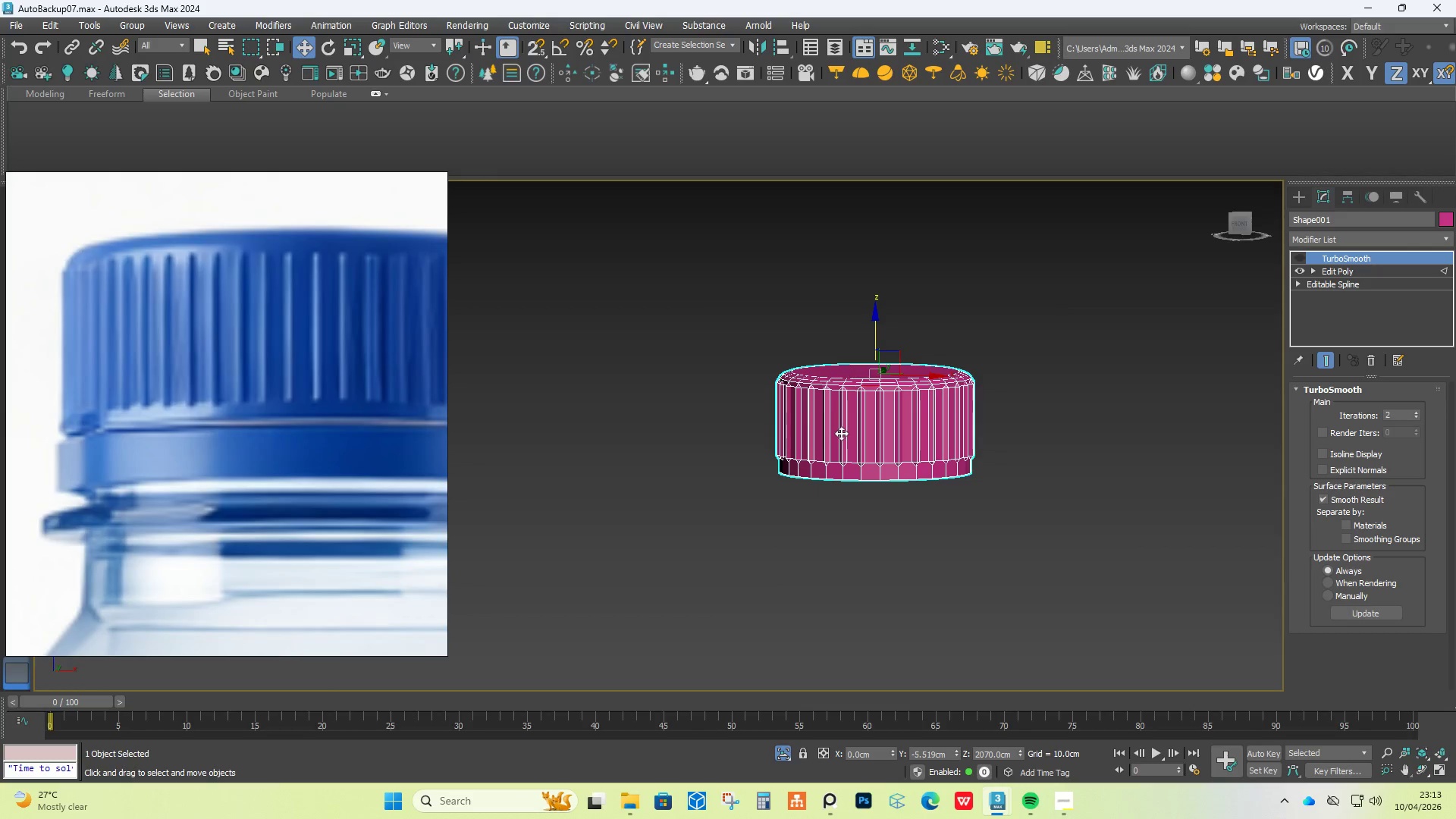 
scroll: coordinate [839, 425], scroll_direction: up, amount: 3.0
 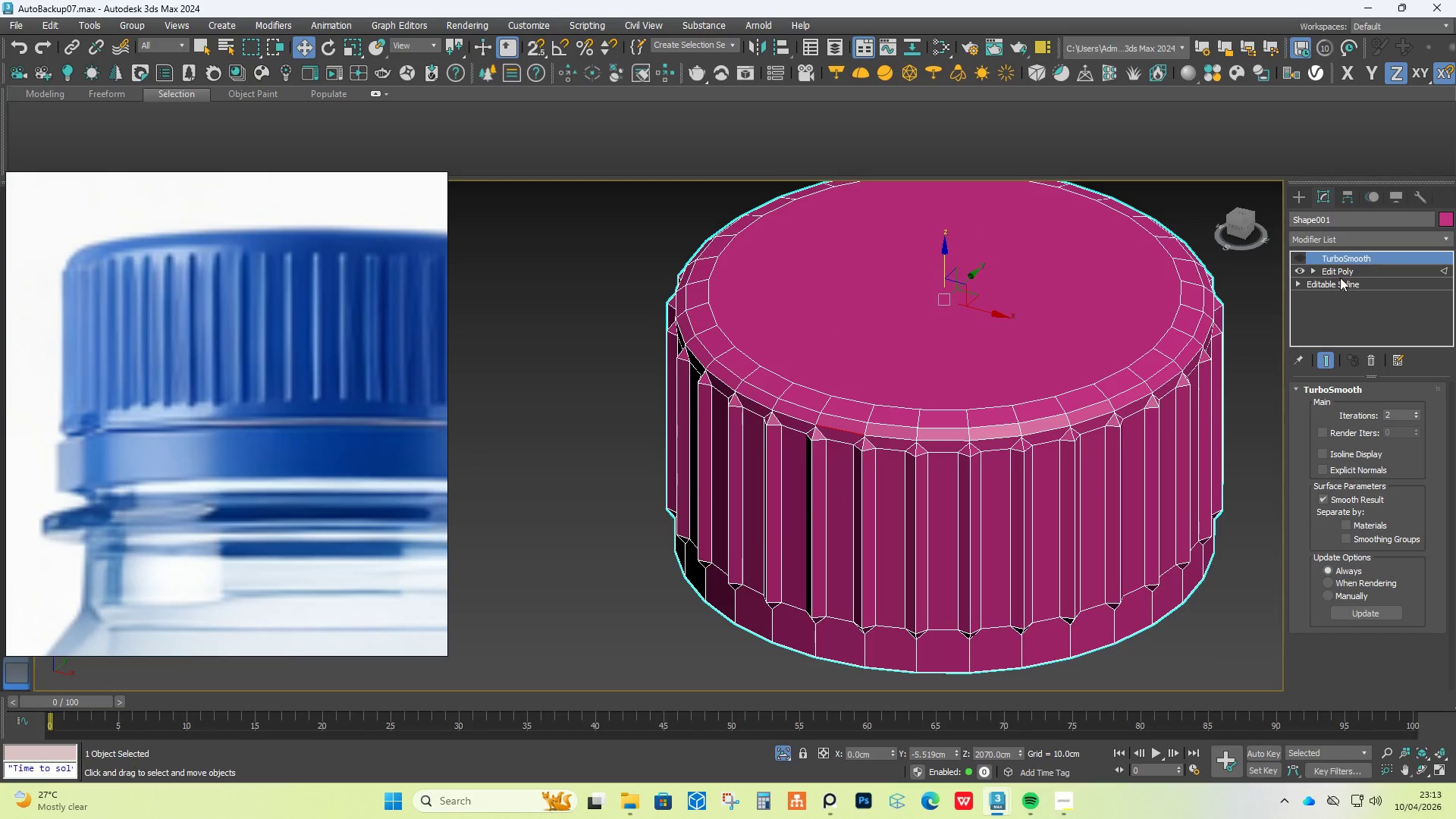 
left_click([1345, 267])
 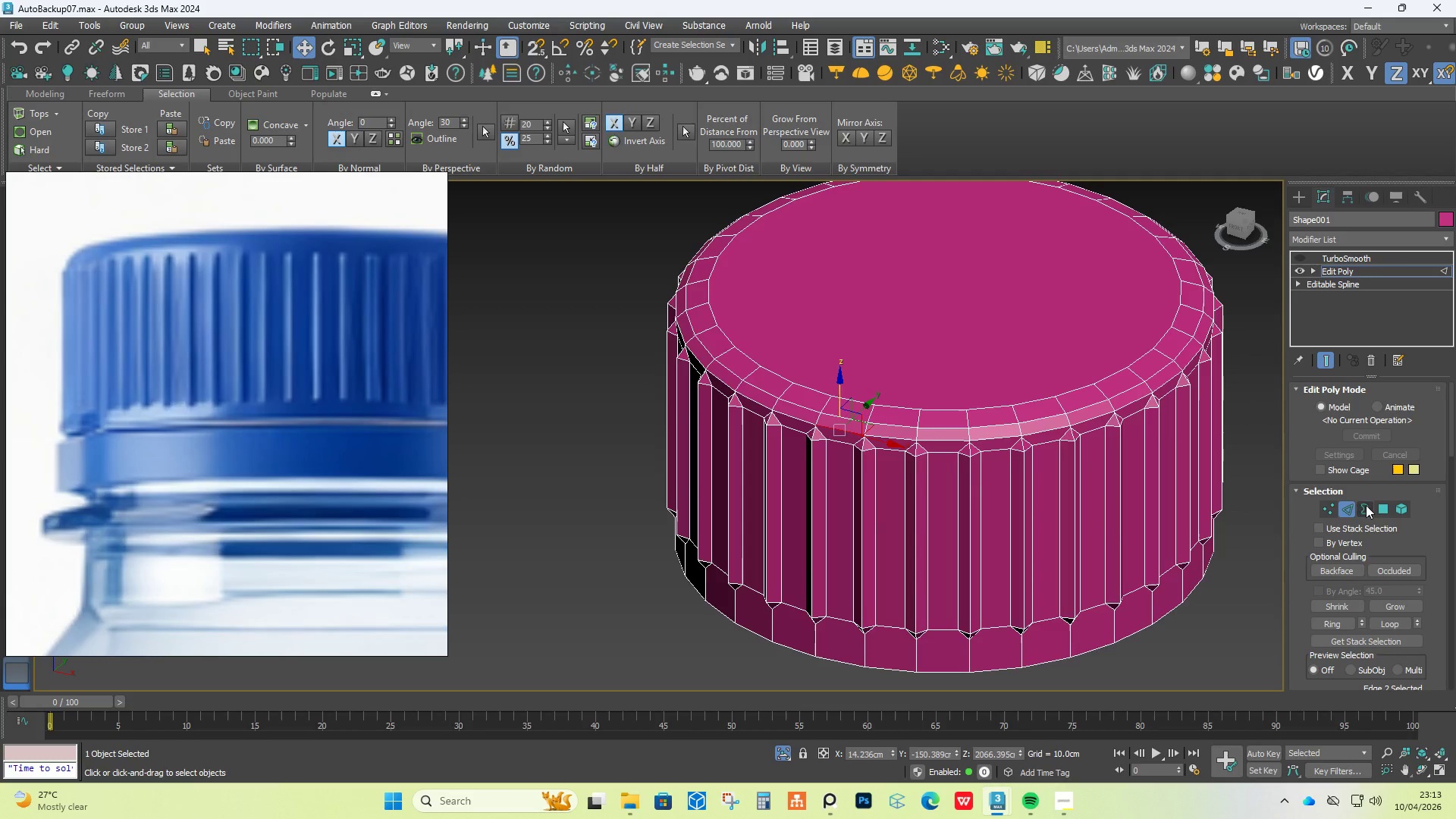 
left_click([1382, 506])
 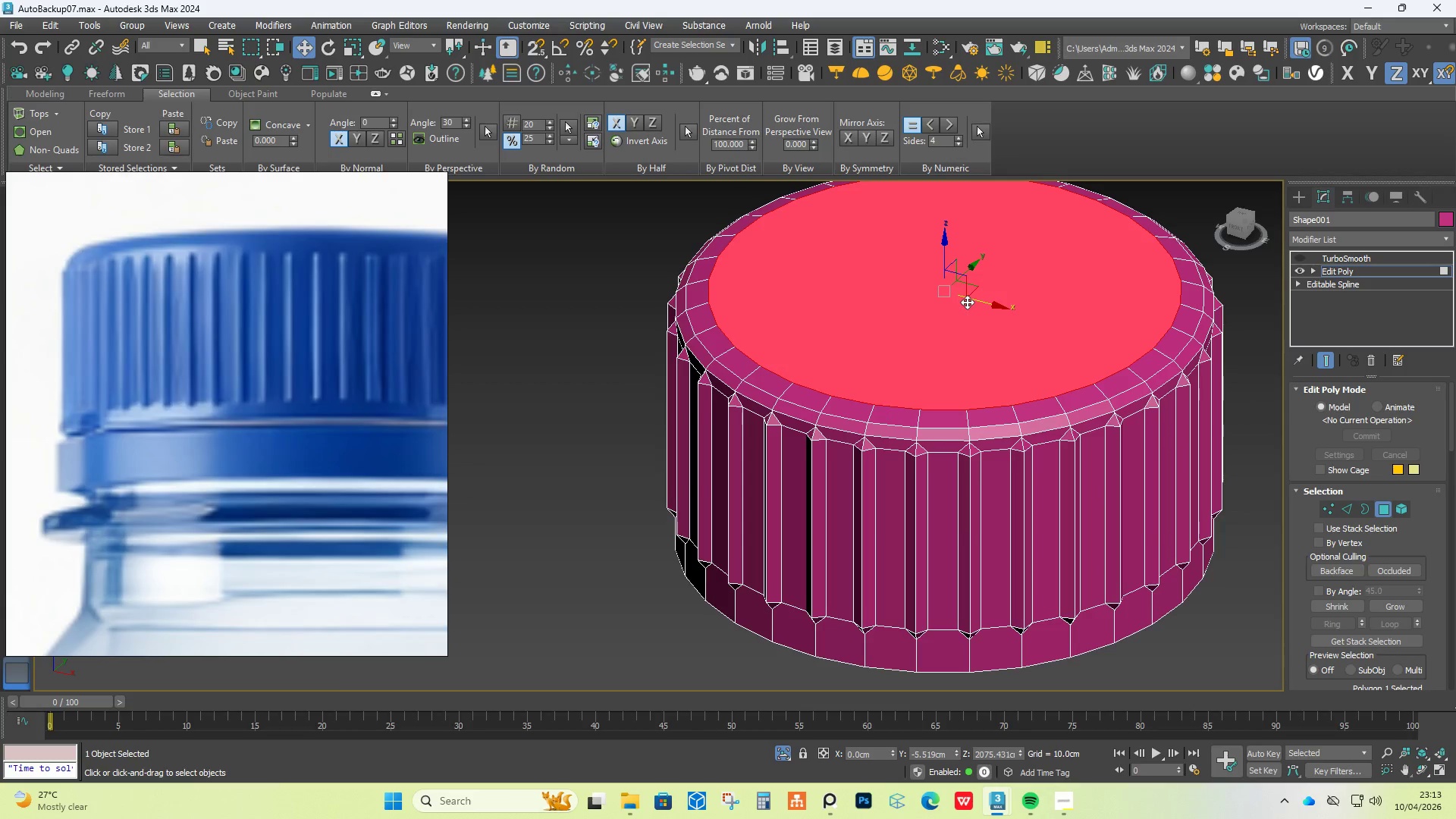 
key(R)
 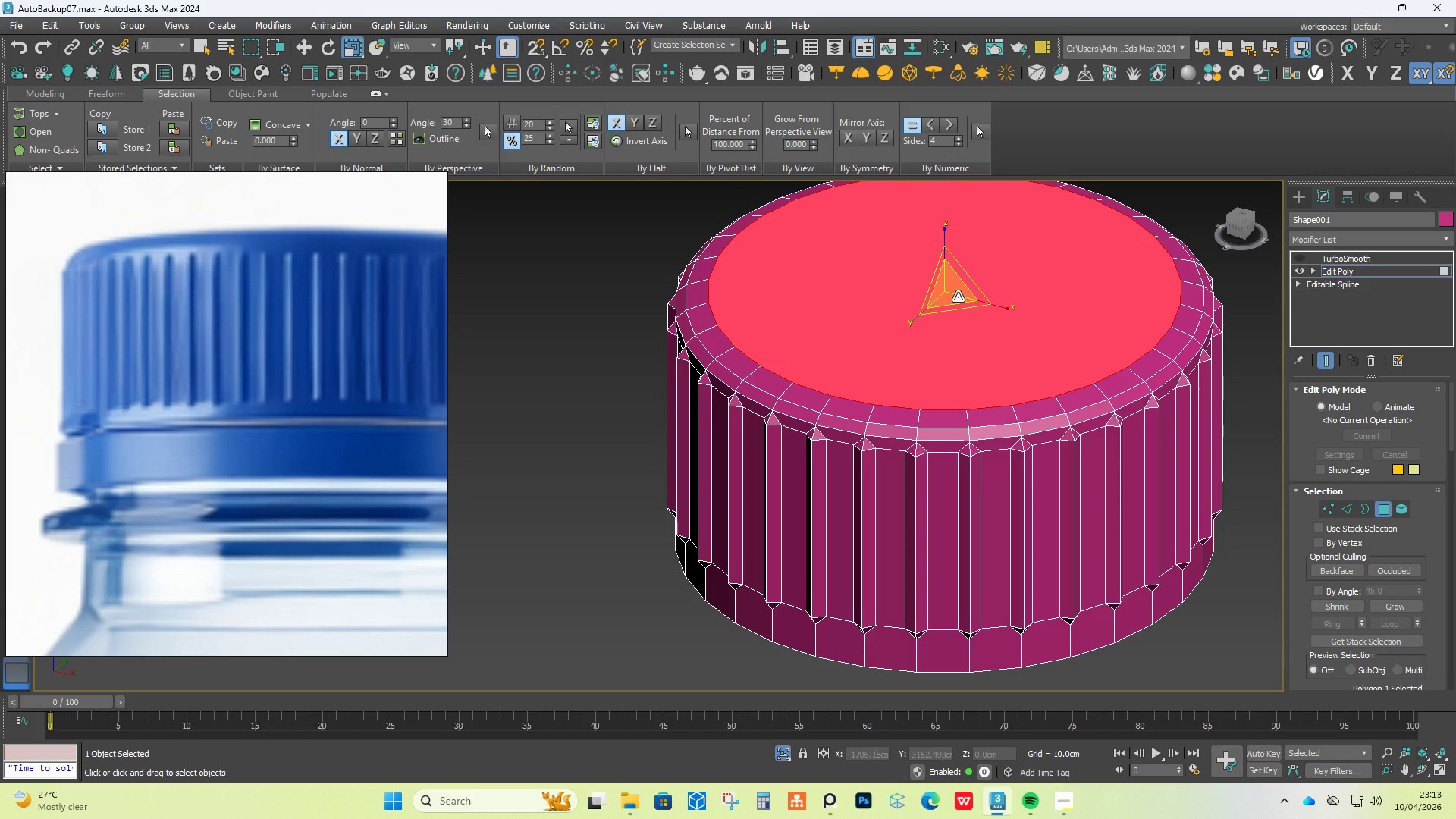 
hold_key(key=ShiftLeft, duration=1.26)
left_click_drag(start_coordinate=[954, 295], to_coordinate=[982, 320])
 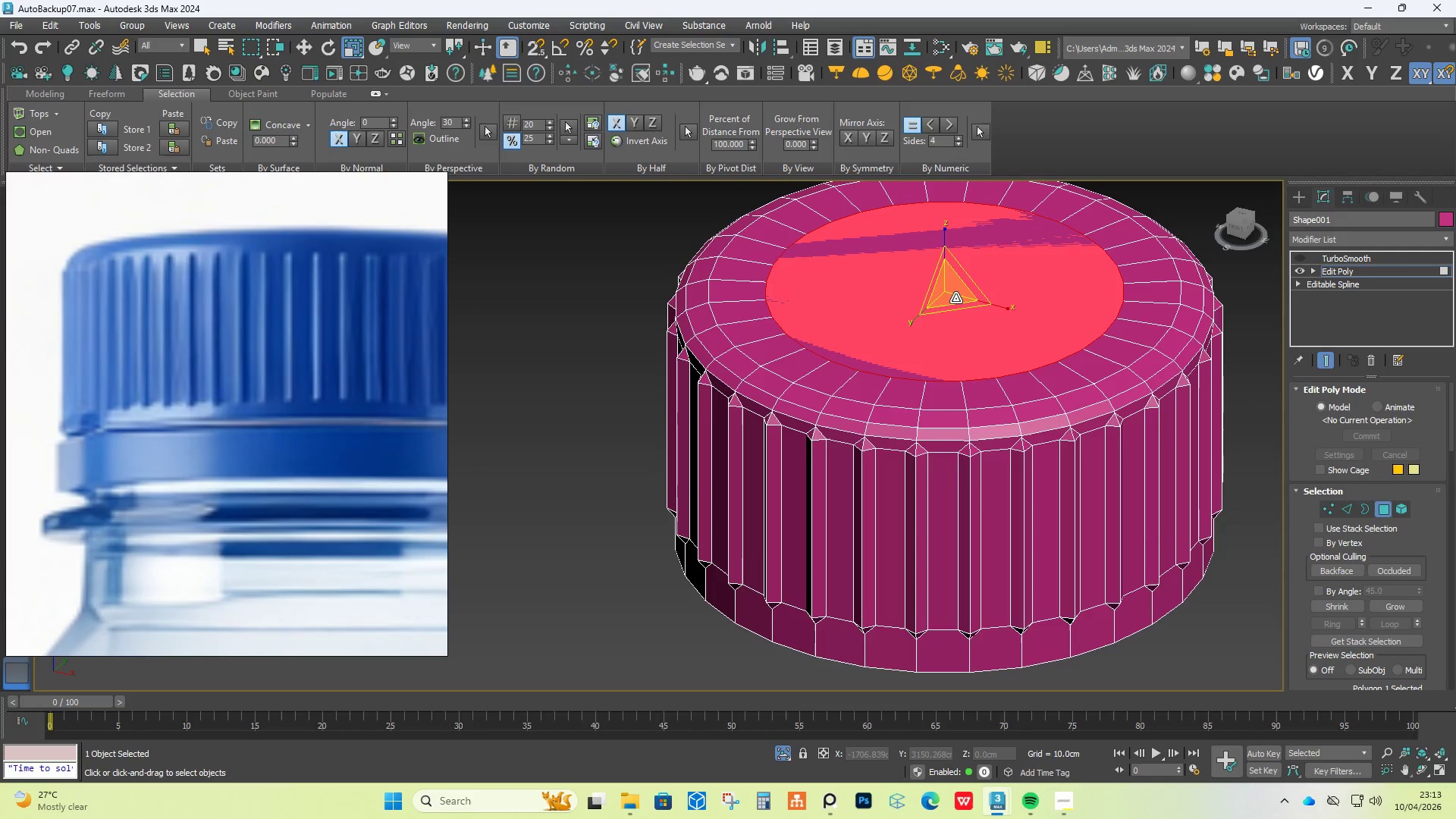 
key(Control+Z)
 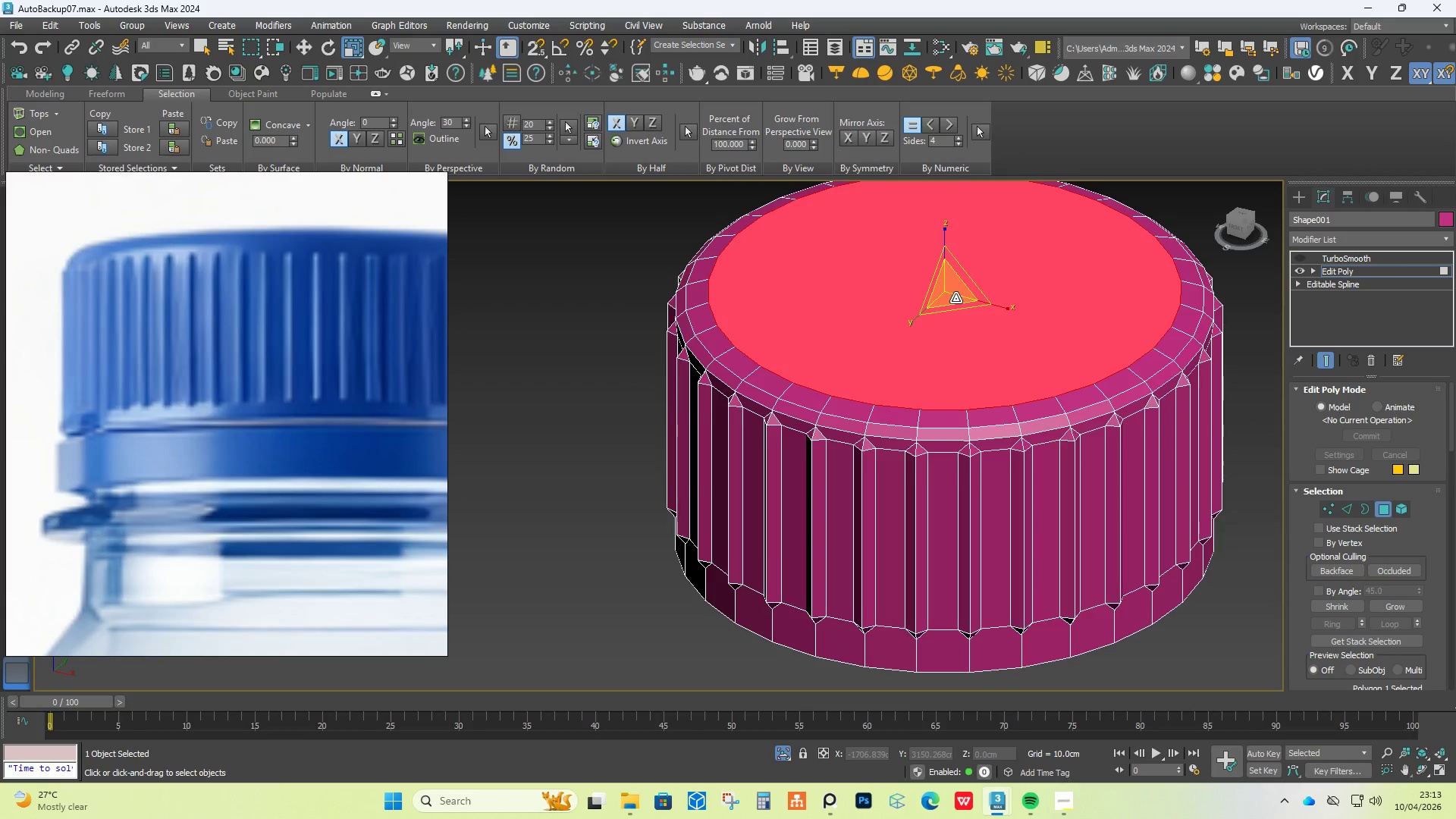 
hold_key(key=ShiftLeft, duration=1.51)
left_click_drag(start_coordinate=[952, 289], to_coordinate=[994, 325])
 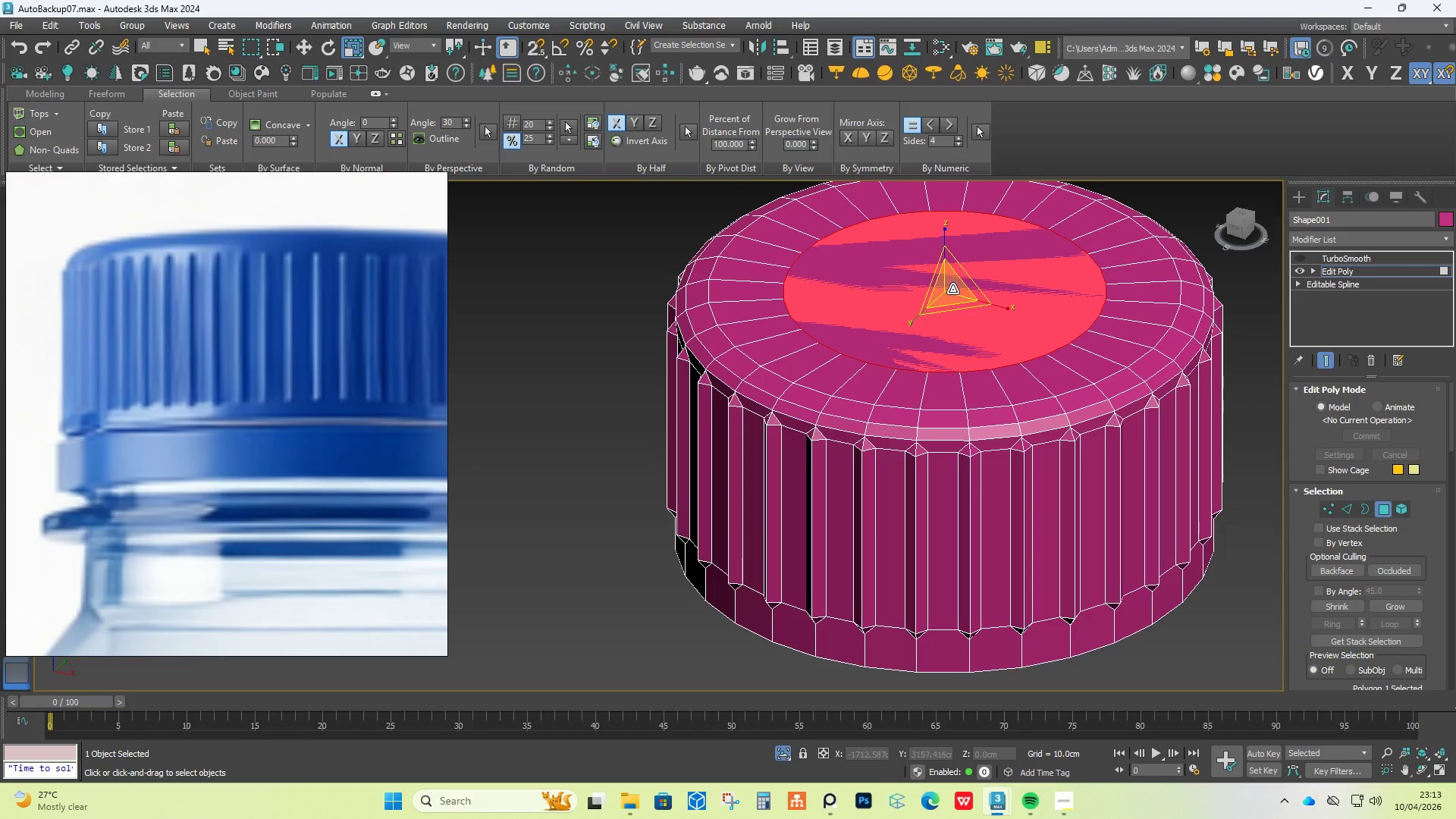 
left_click_drag(start_coordinate=[952, 289], to_coordinate=[1045, 361])
 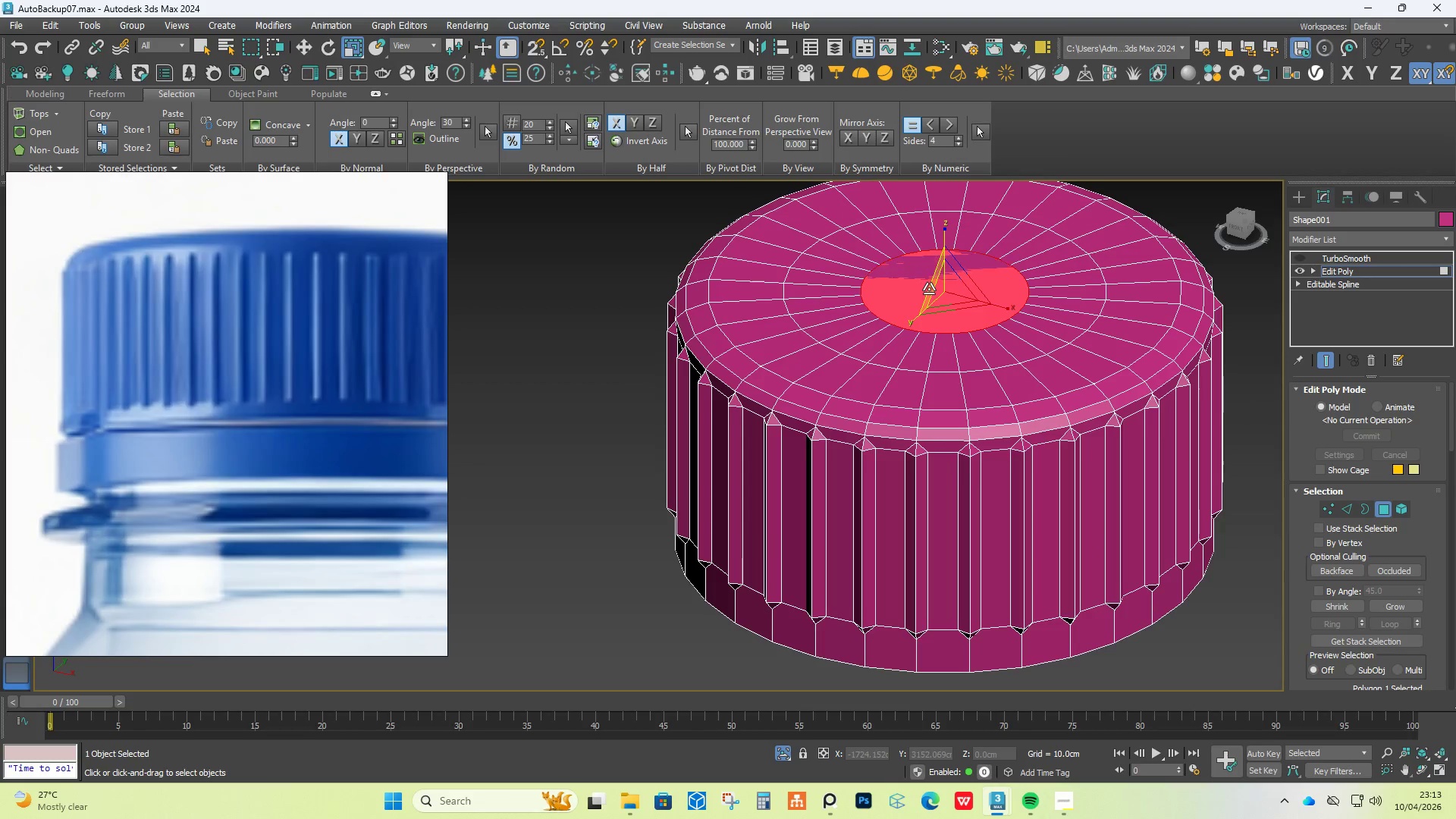 
hold_key(key=ShiftLeft, duration=1.14)
 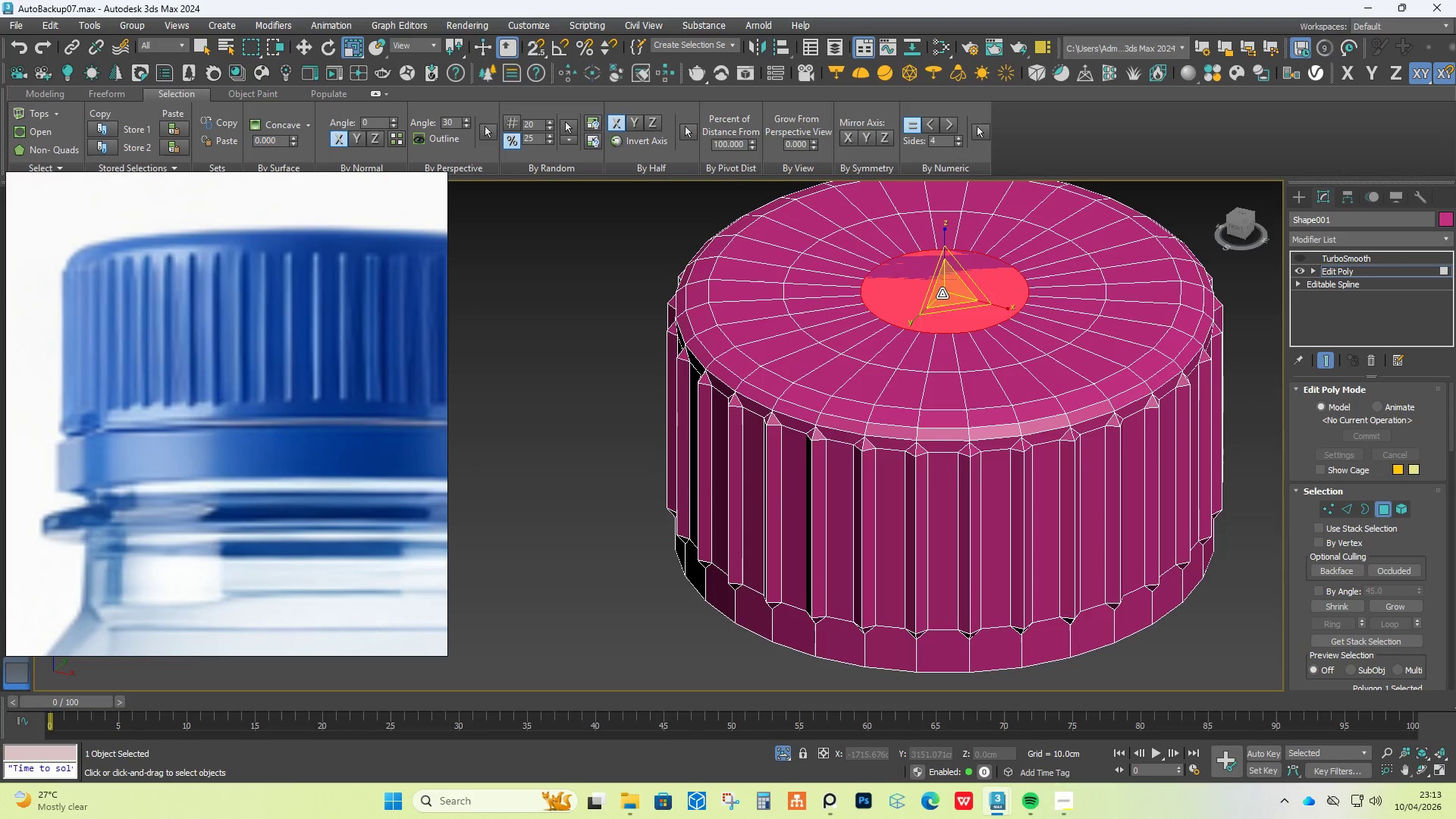 
hold_key(key=ShiftLeft, duration=1.5)
left_click_drag(start_coordinate=[958, 300], to_coordinate=[231, 551])
 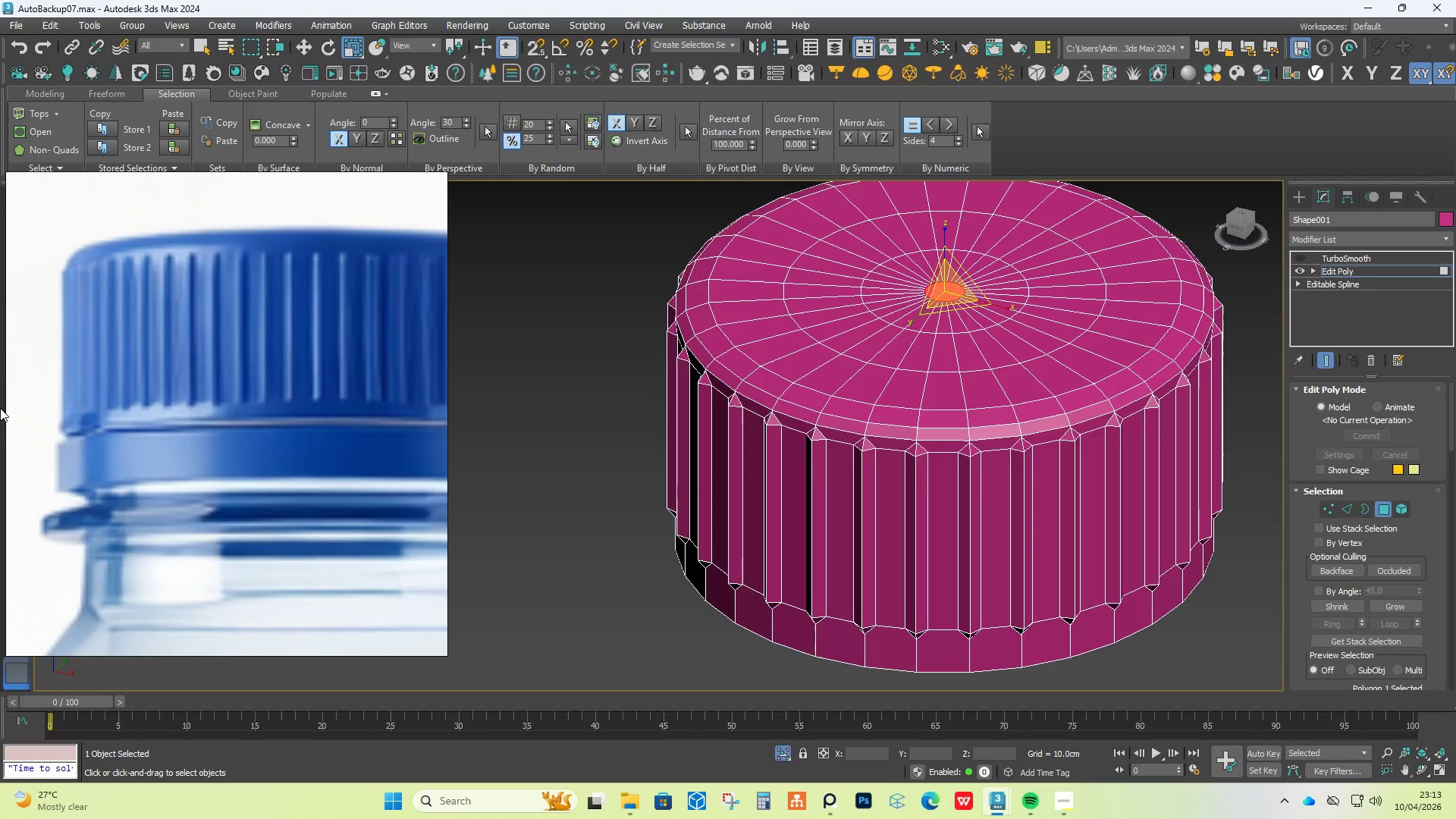 
key(Shift+ShiftLeft)
 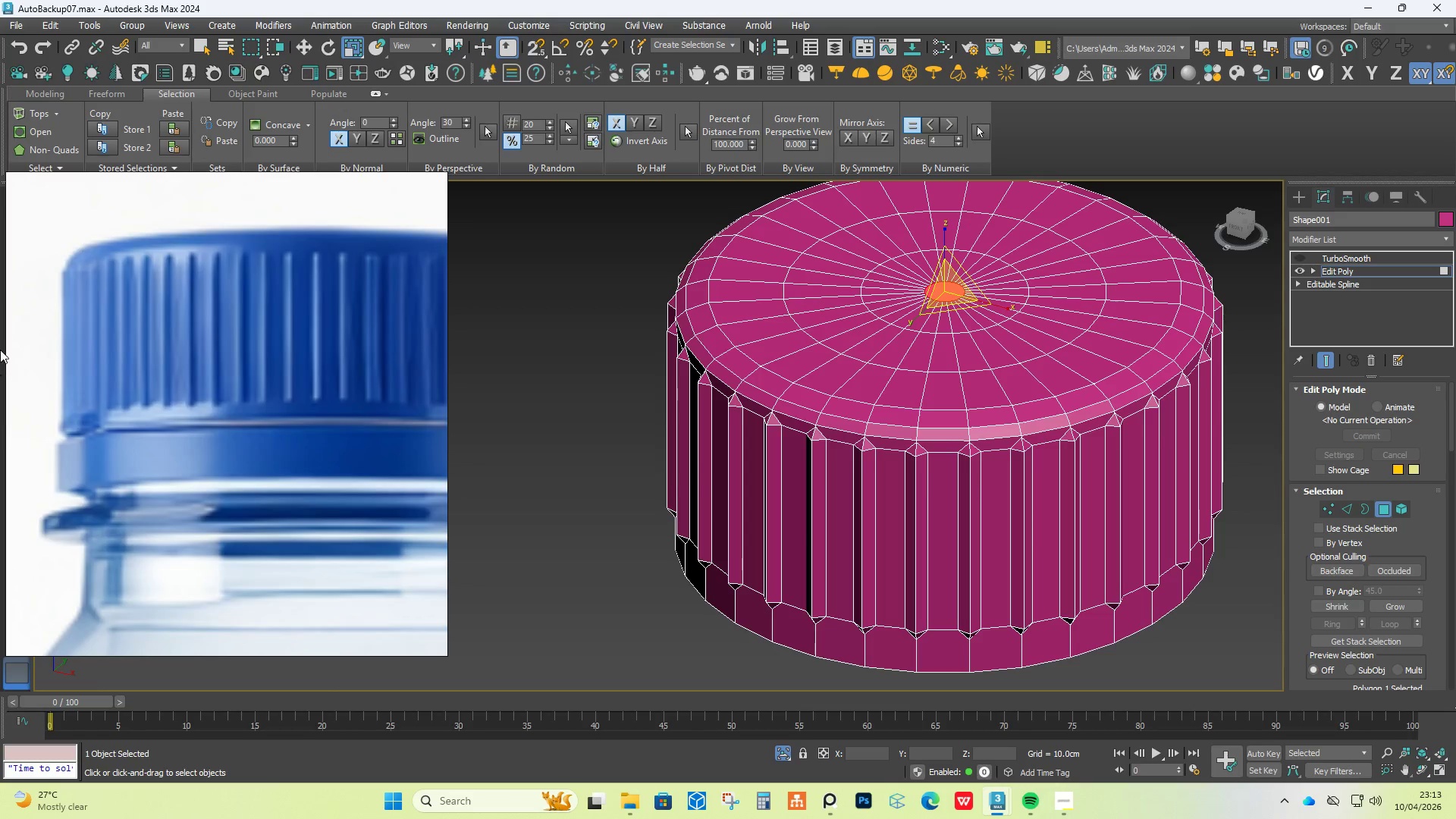 
key(Shift+ShiftLeft)
 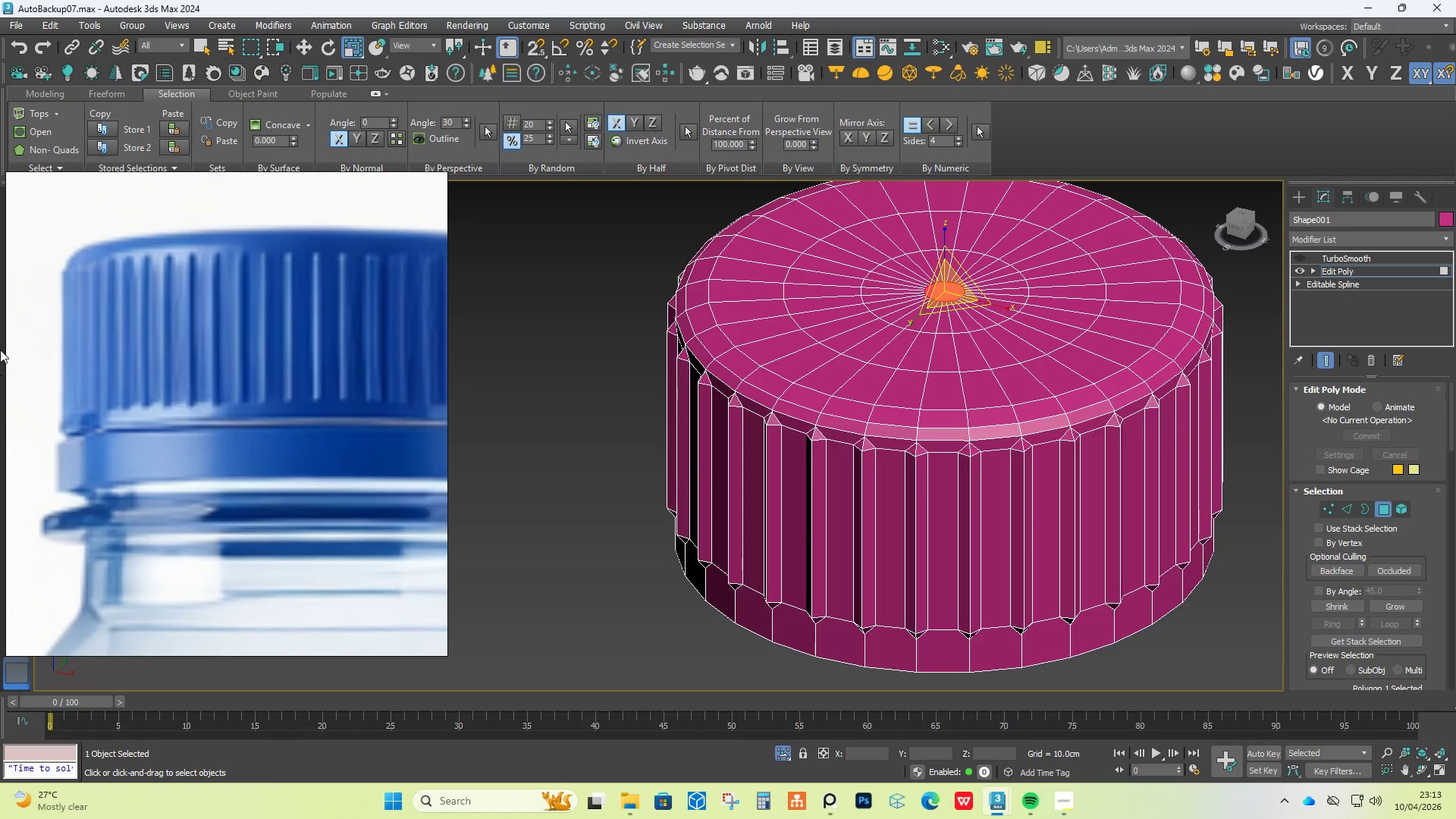 
key(Shift+ShiftLeft)
 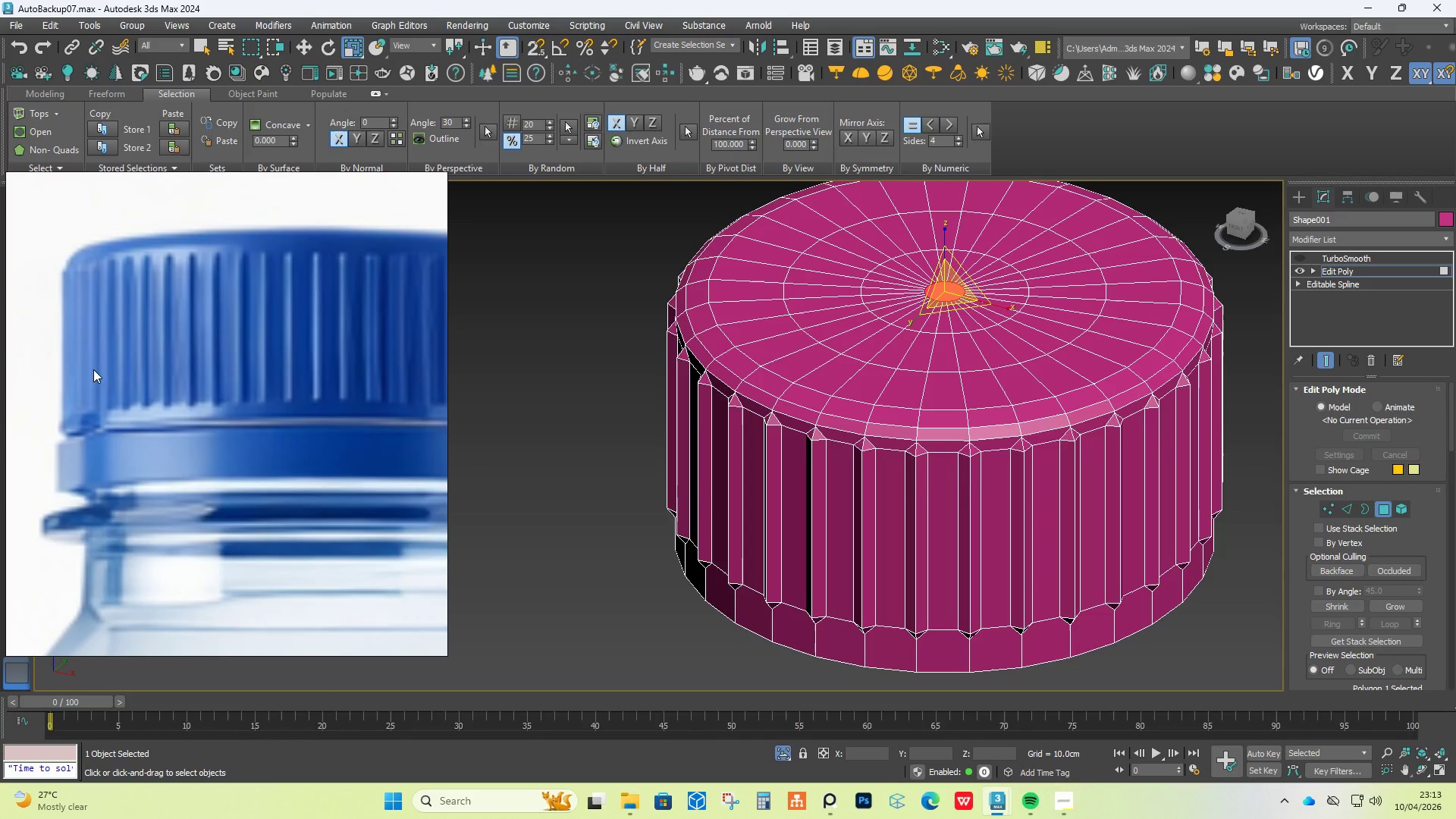 
key(Shift+ShiftLeft)
 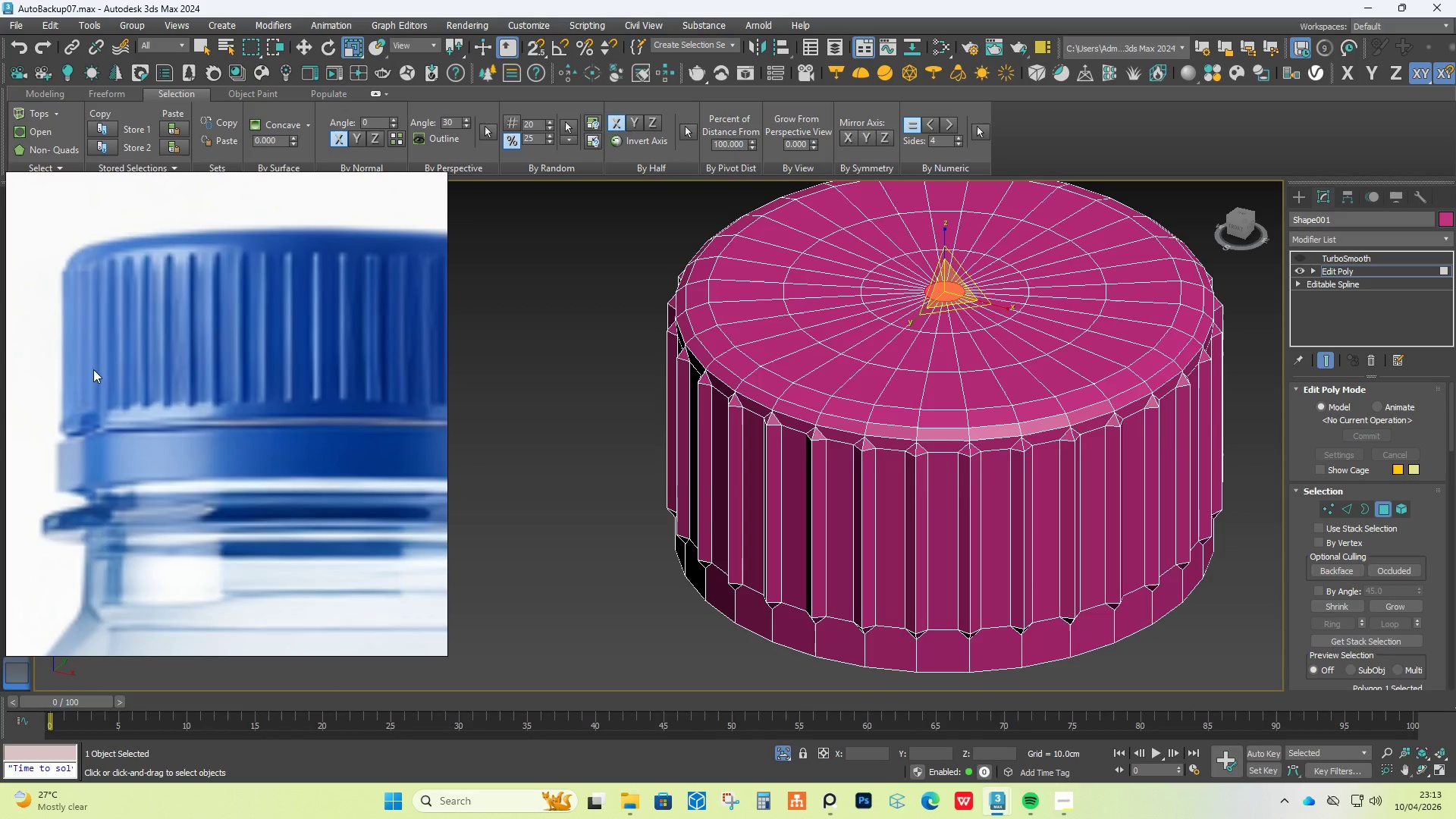 
key(Shift+ShiftLeft)
 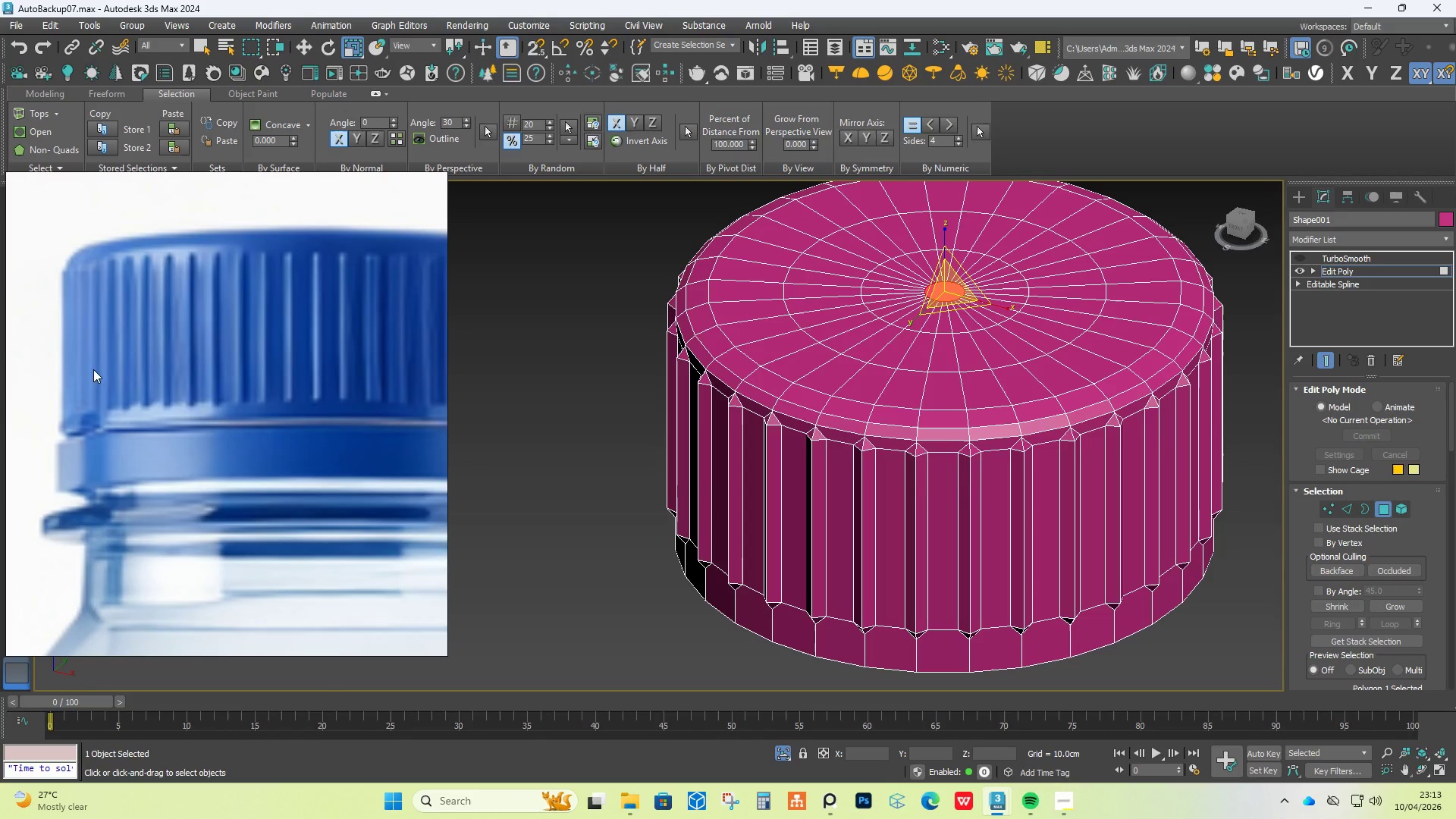 
key(Shift+ShiftLeft)
 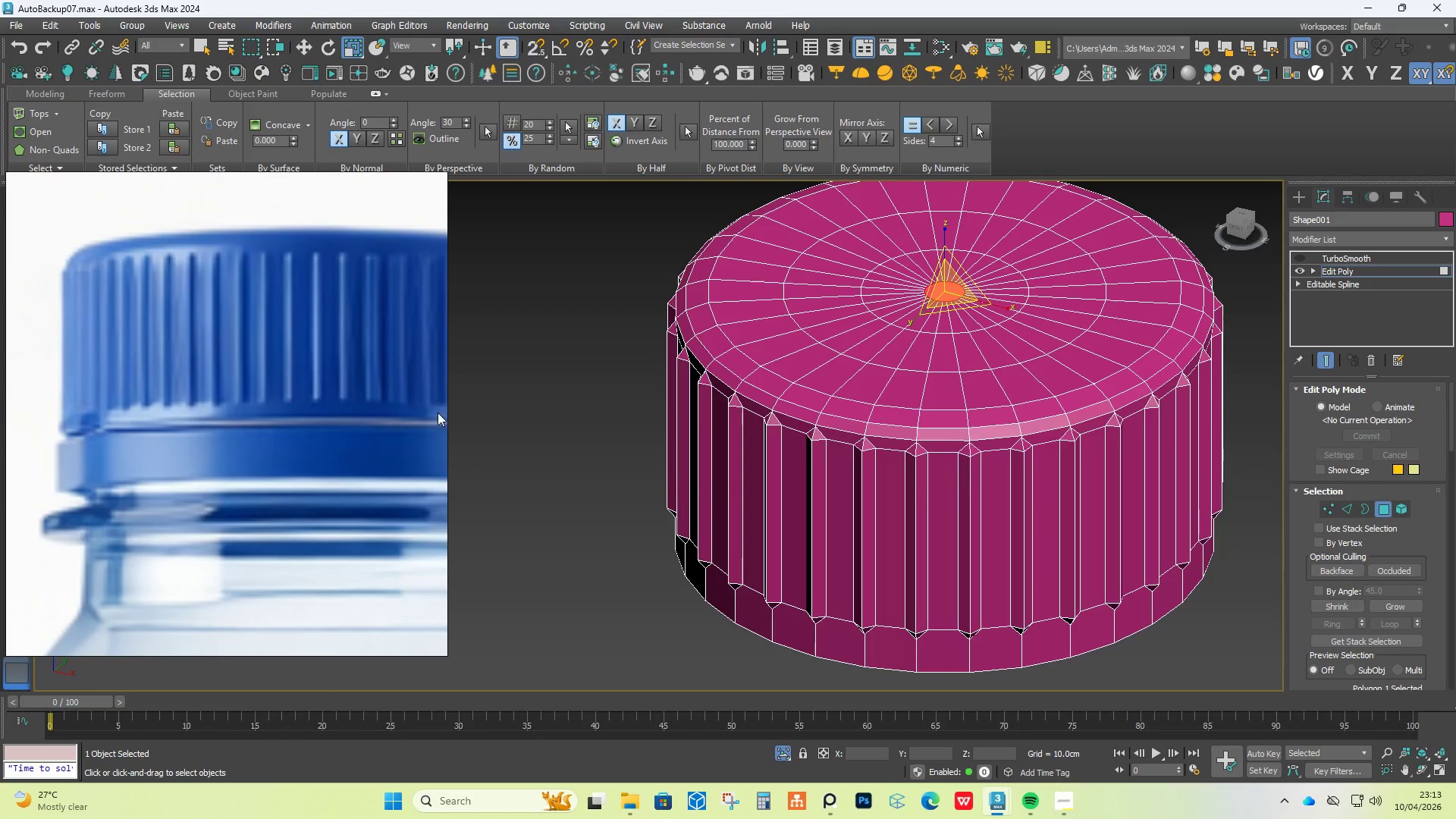 
key(Shift+ShiftLeft)
 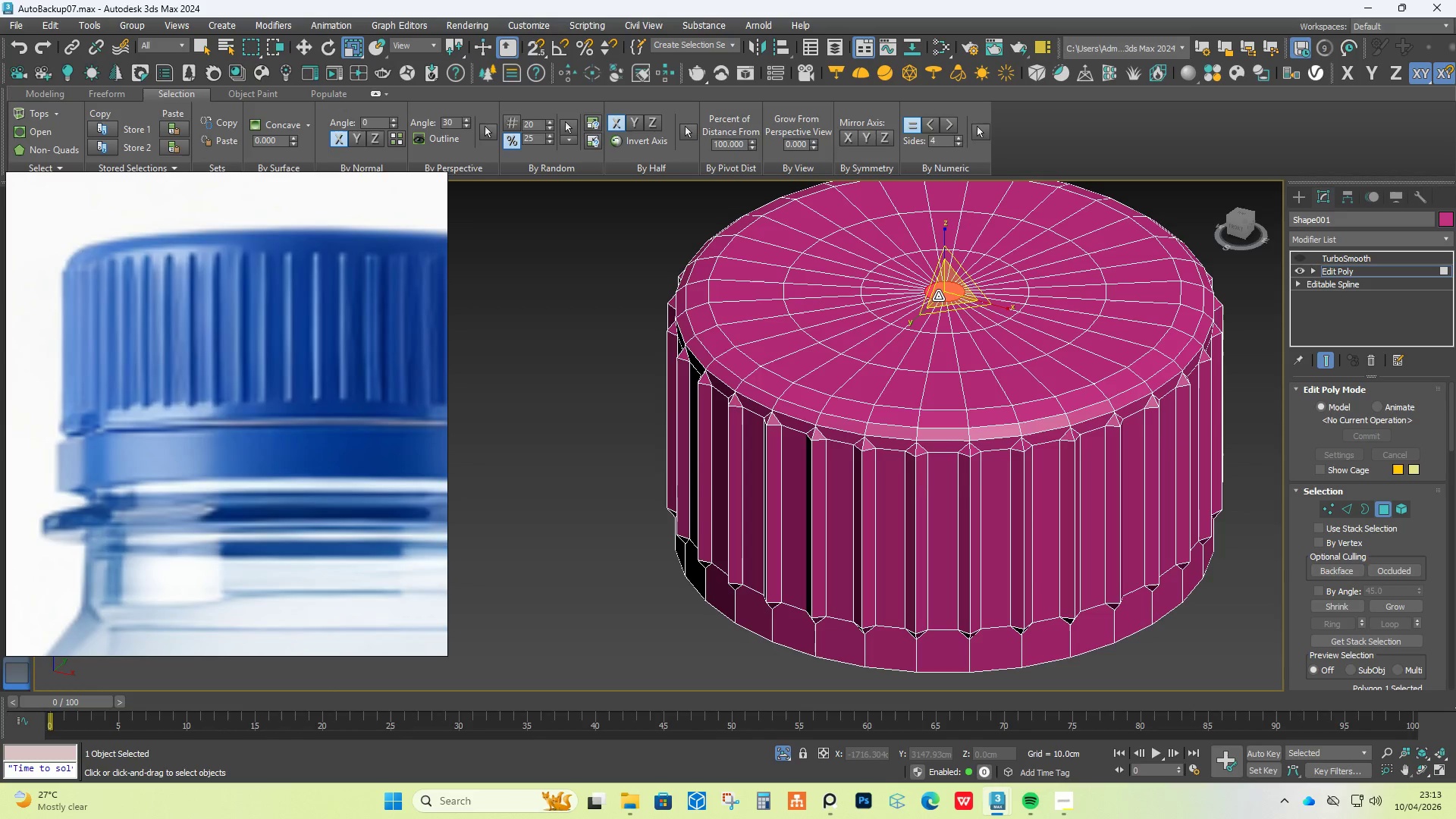 
left_click_drag(start_coordinate=[938, 296], to_coordinate=[1244, 494])
 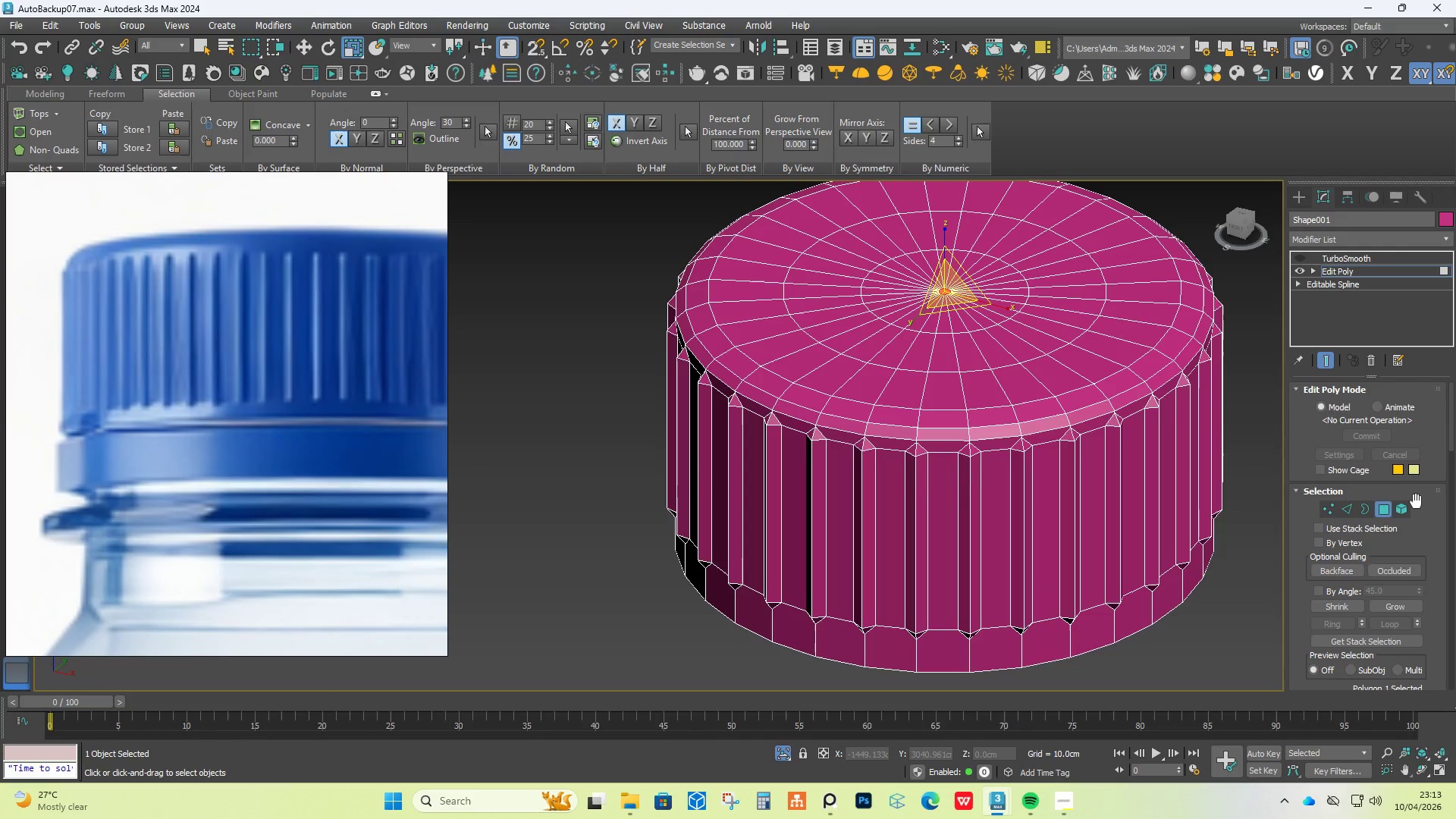 
scroll: coordinate [1410, 558], scroll_direction: down, amount: 36.0
 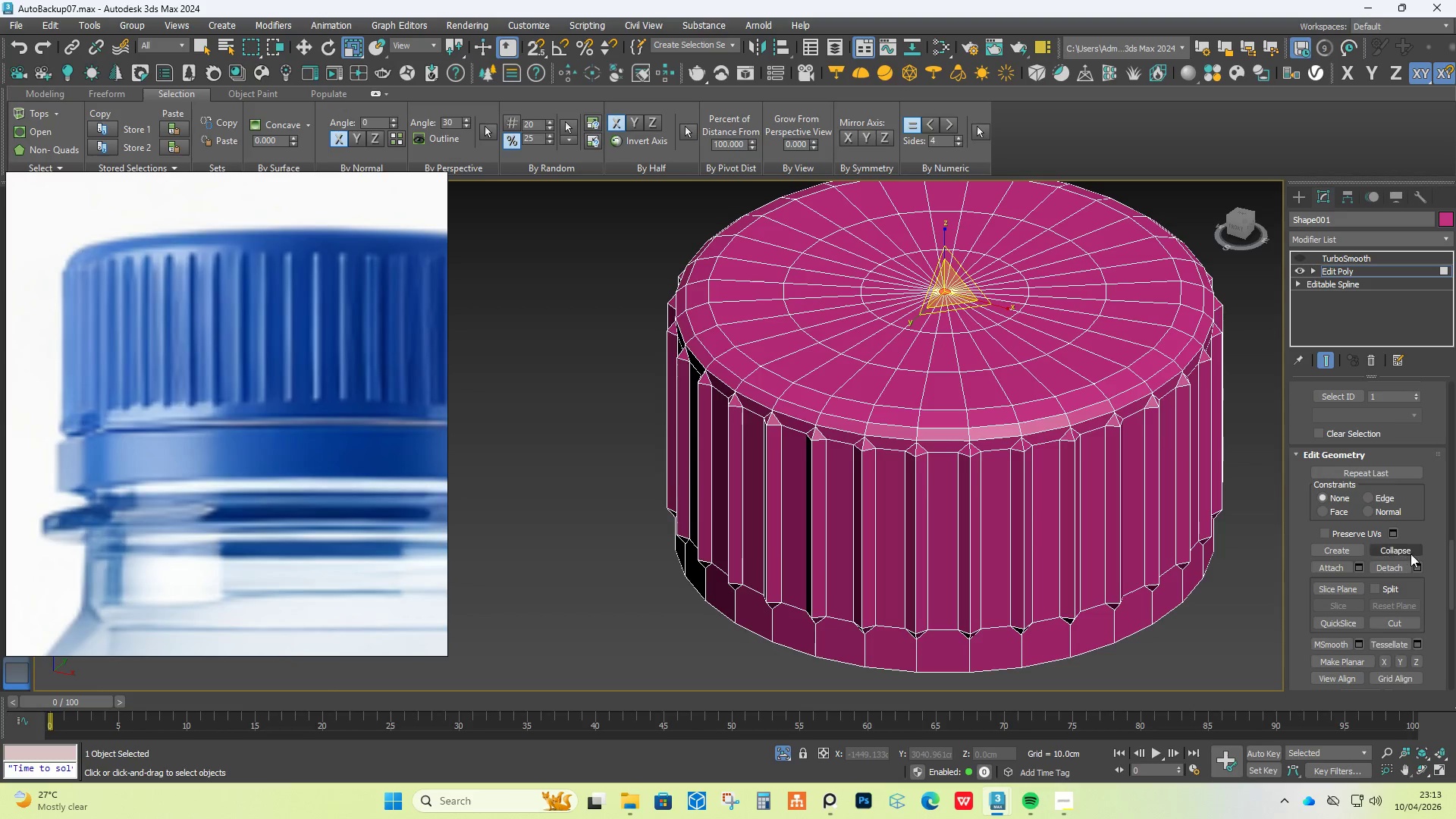 
left_click([1410, 552])
 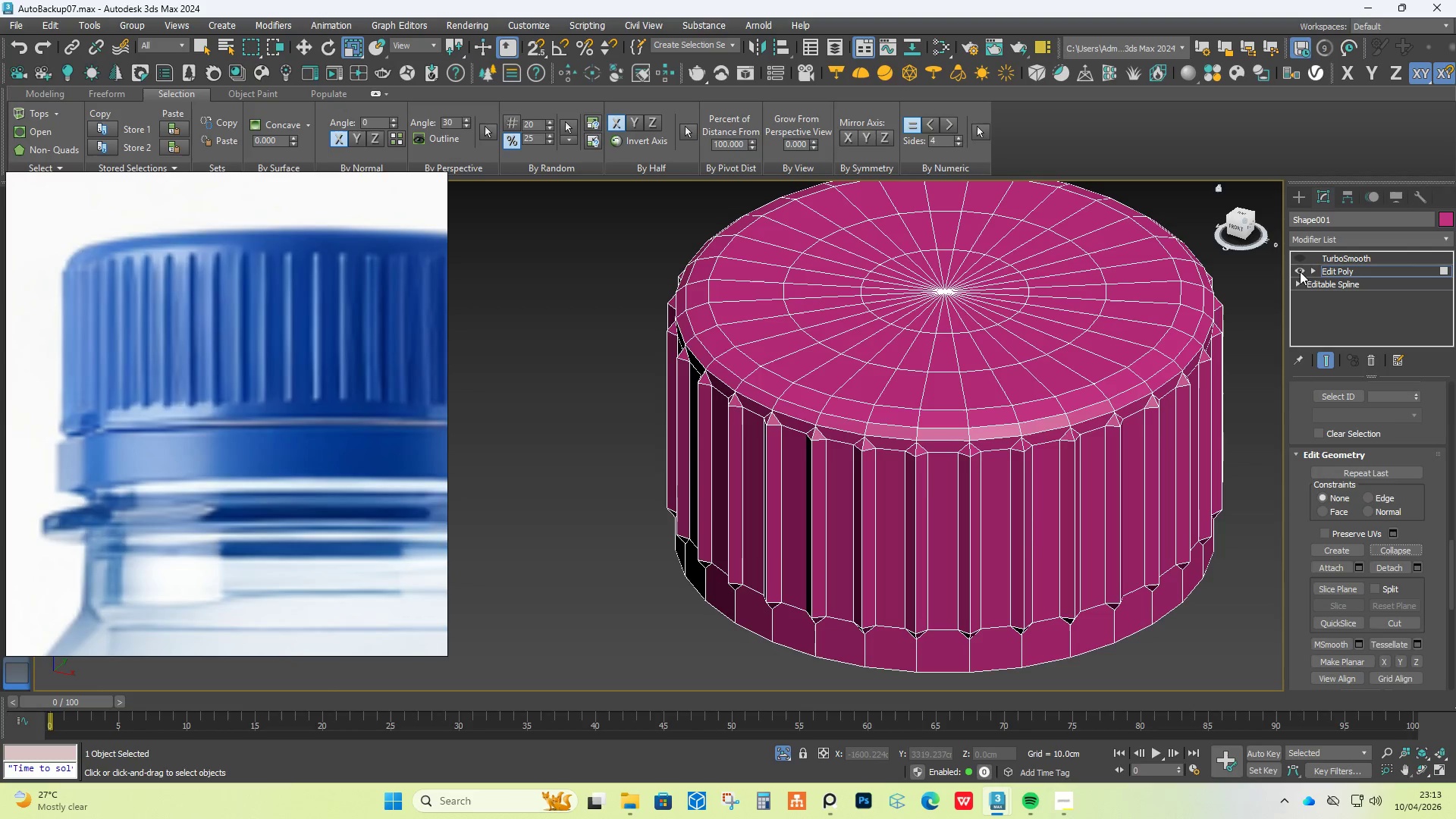 
left_click([1300, 259])
 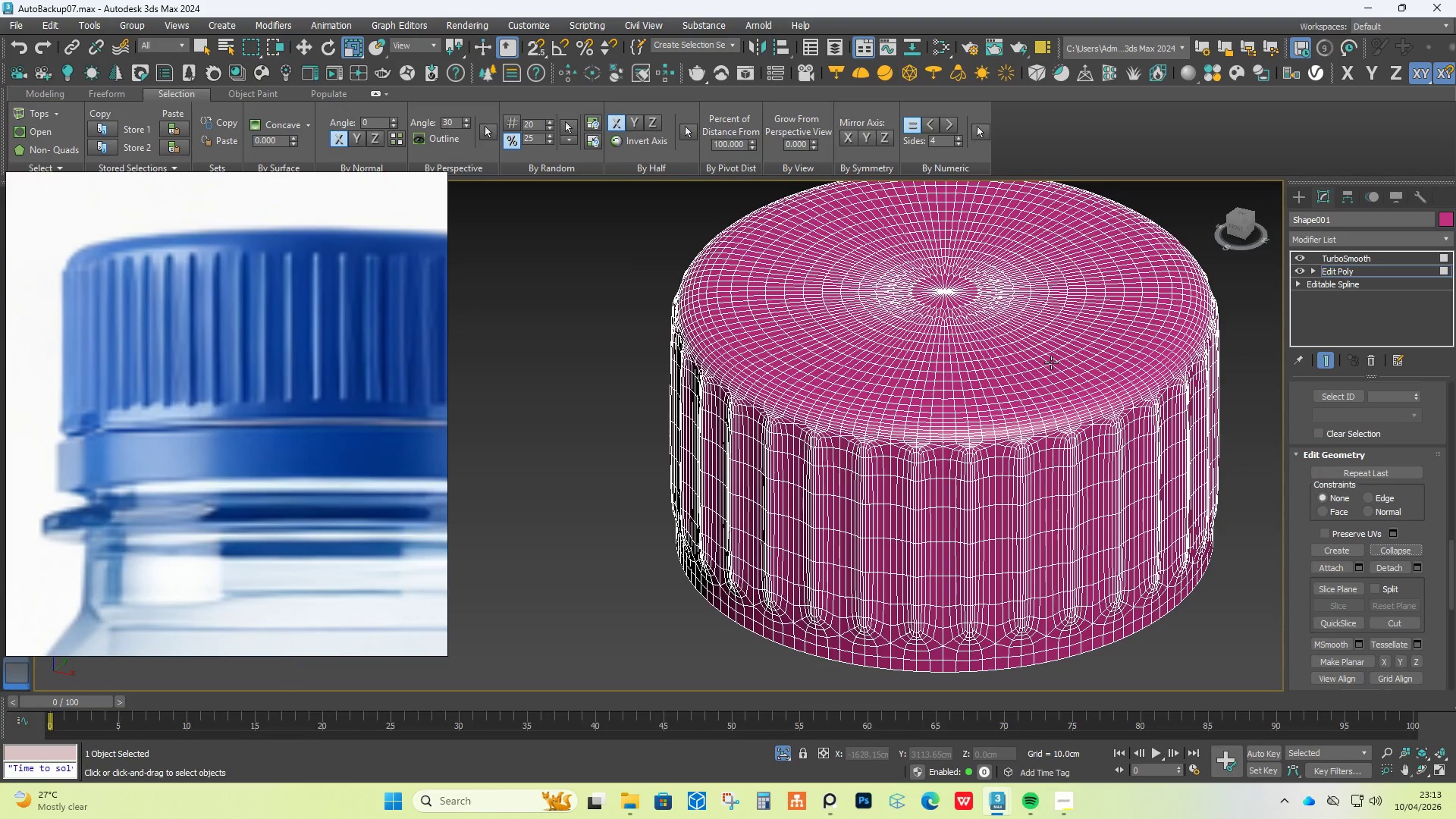 
key(F4)
 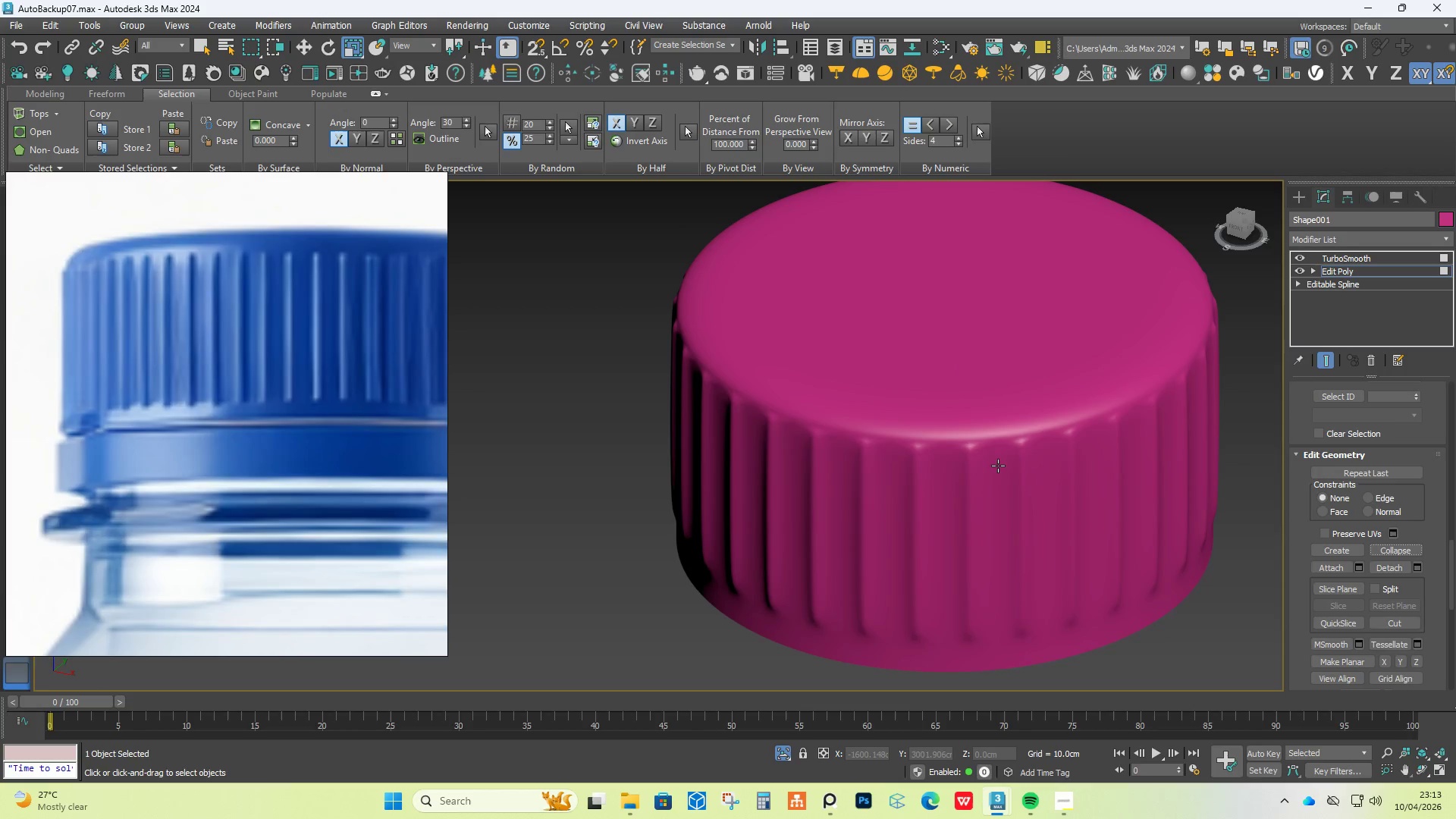 
hold_key(key=AltLeft, duration=1.5)
 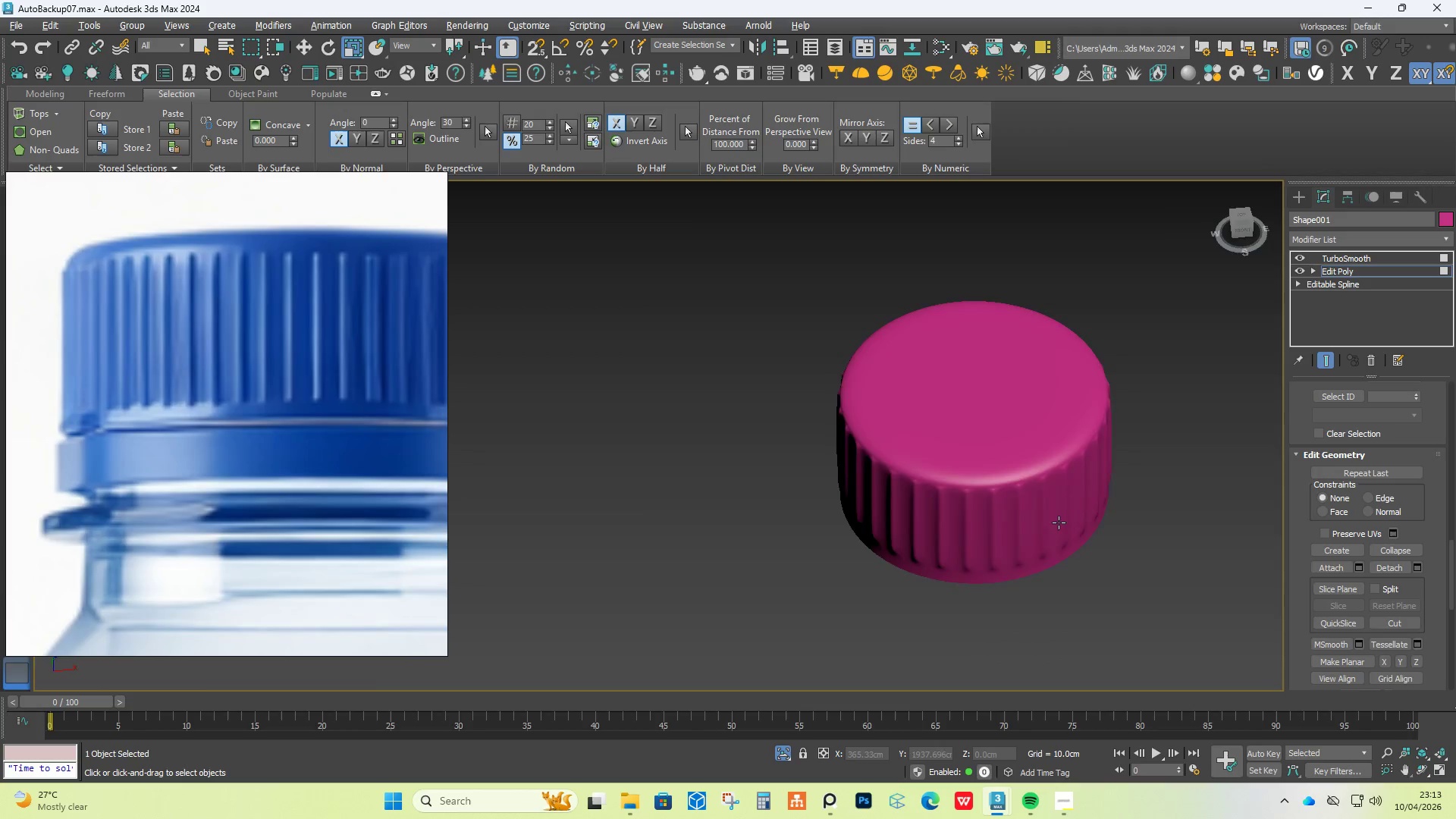 
scroll: coordinate [1003, 463], scroll_direction: down, amount: 2.0
 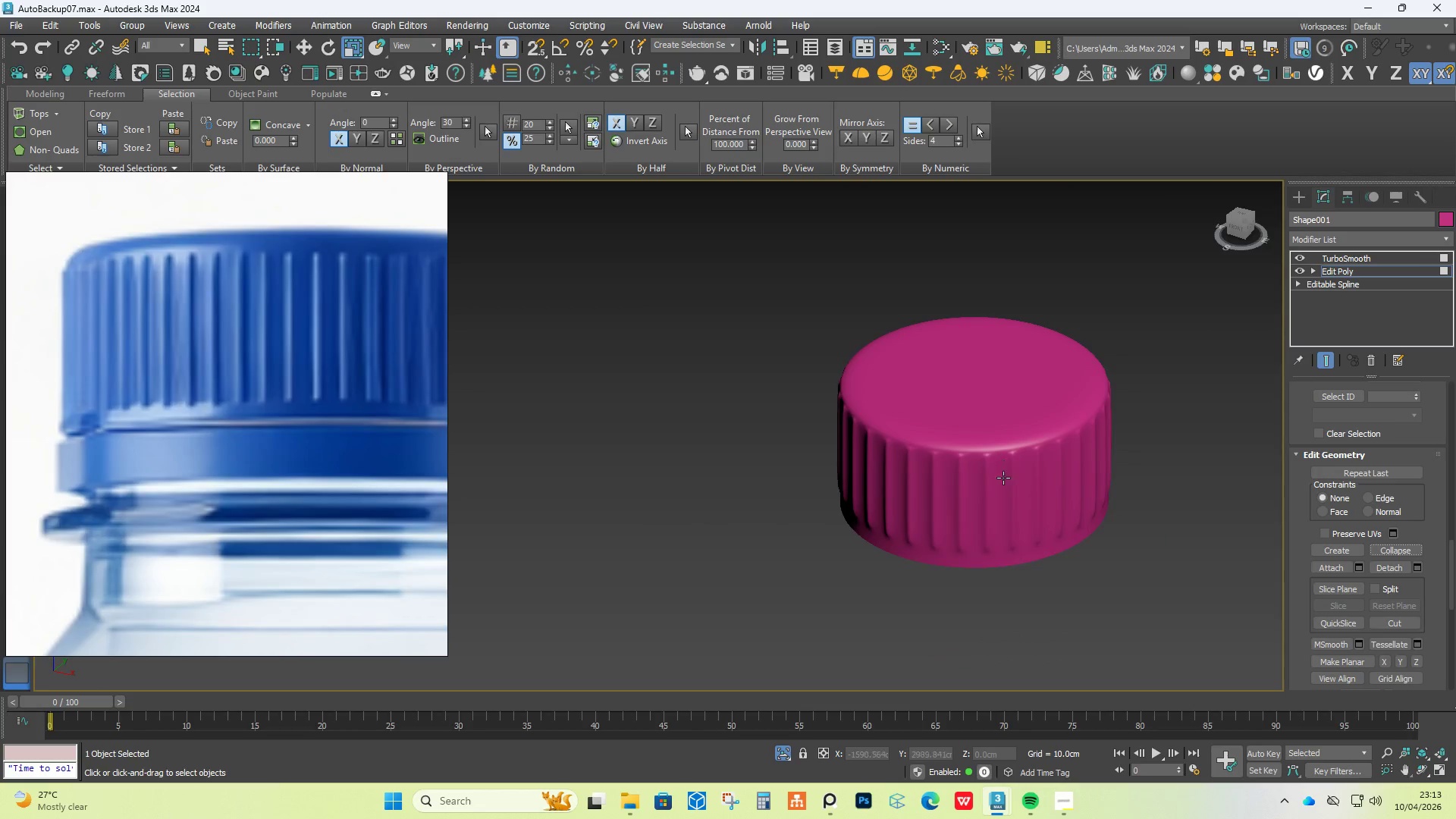 
hold_key(key=AltLeft, duration=1.52)
 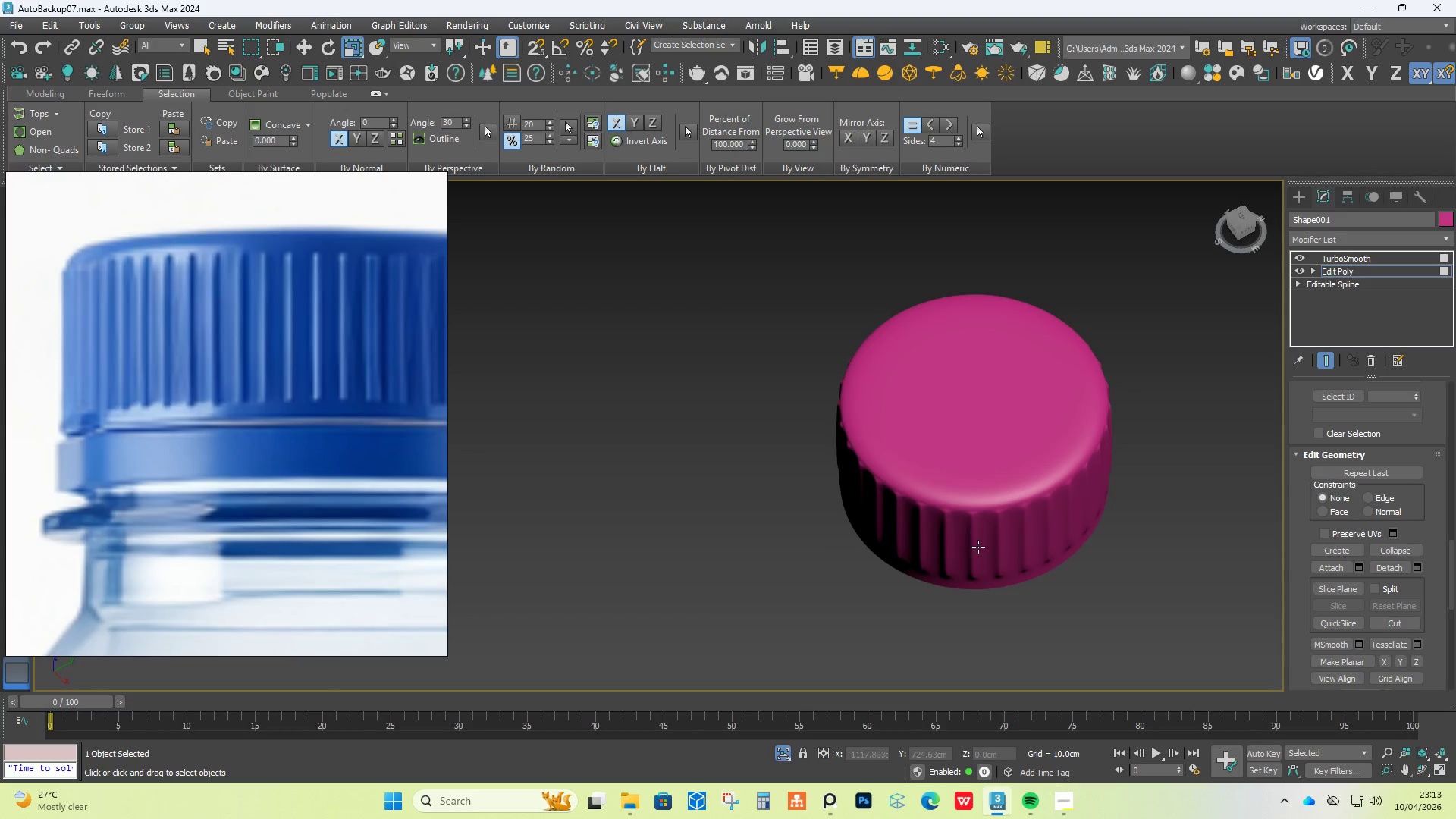 
hold_key(key=AltLeft, duration=0.33)
 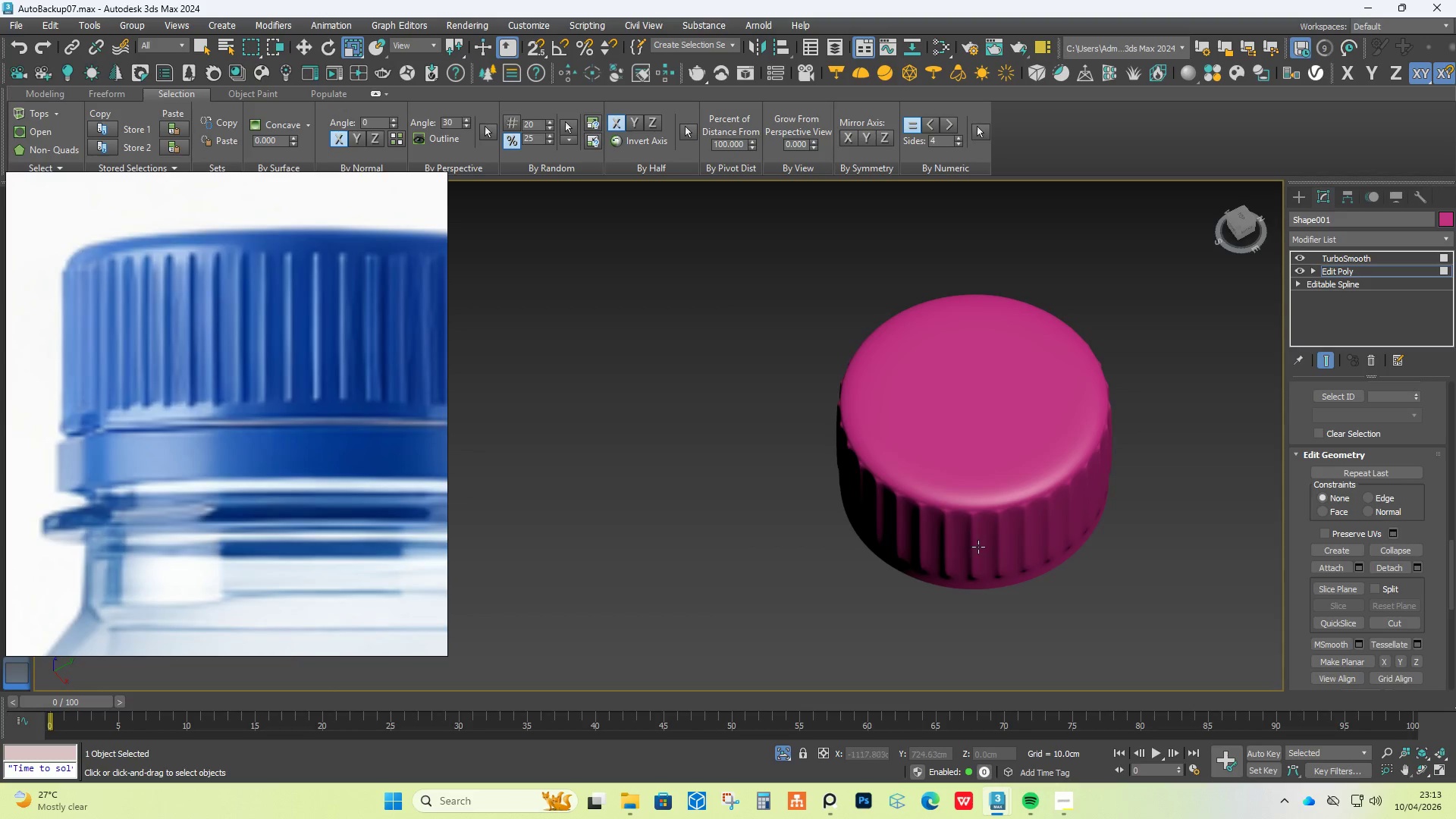 
hold_key(key=AltLeft, duration=0.8)
 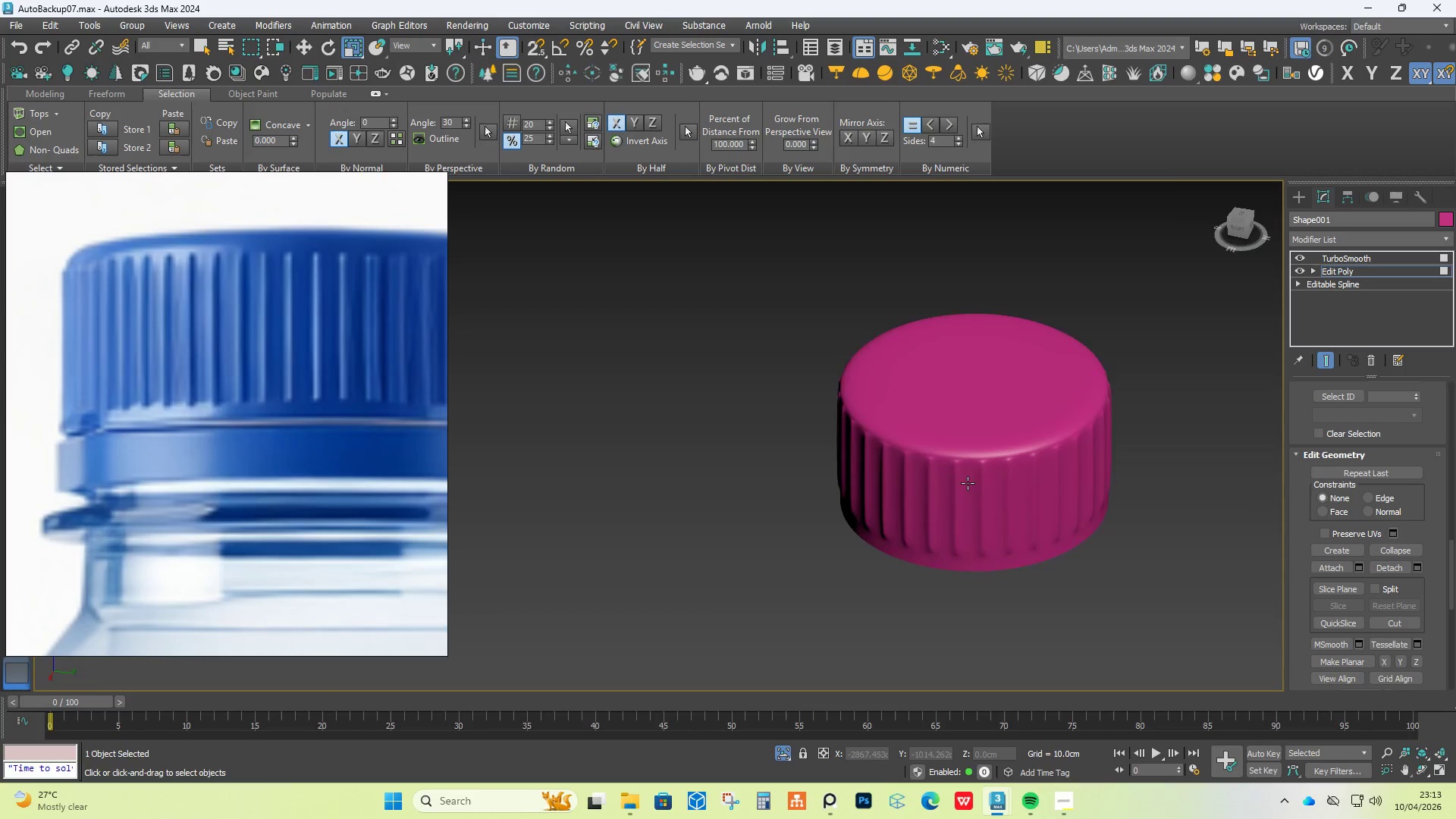 
scroll: coordinate [976, 477], scroll_direction: up, amount: 5.0
 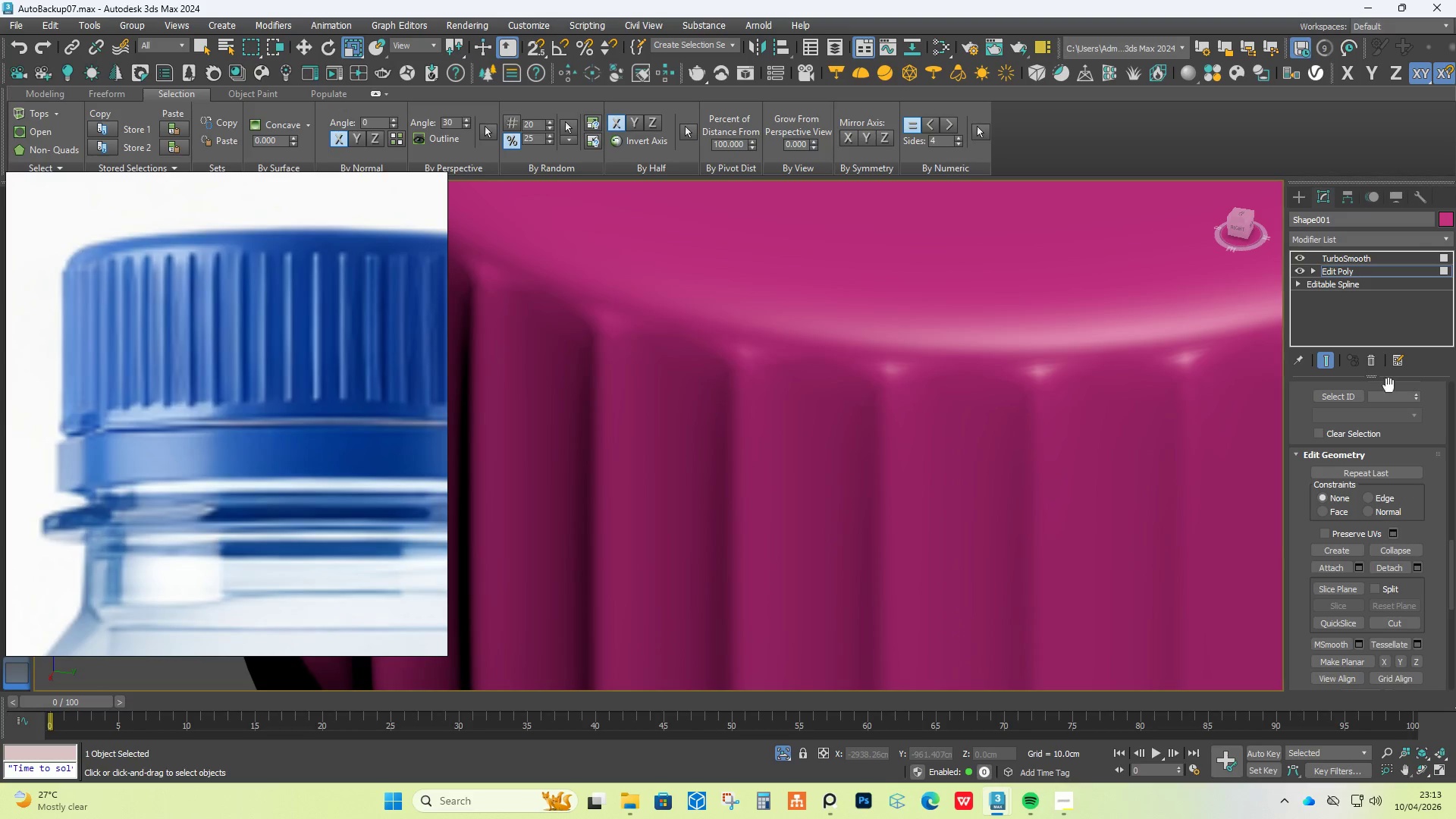 
left_click([1379, 259])
 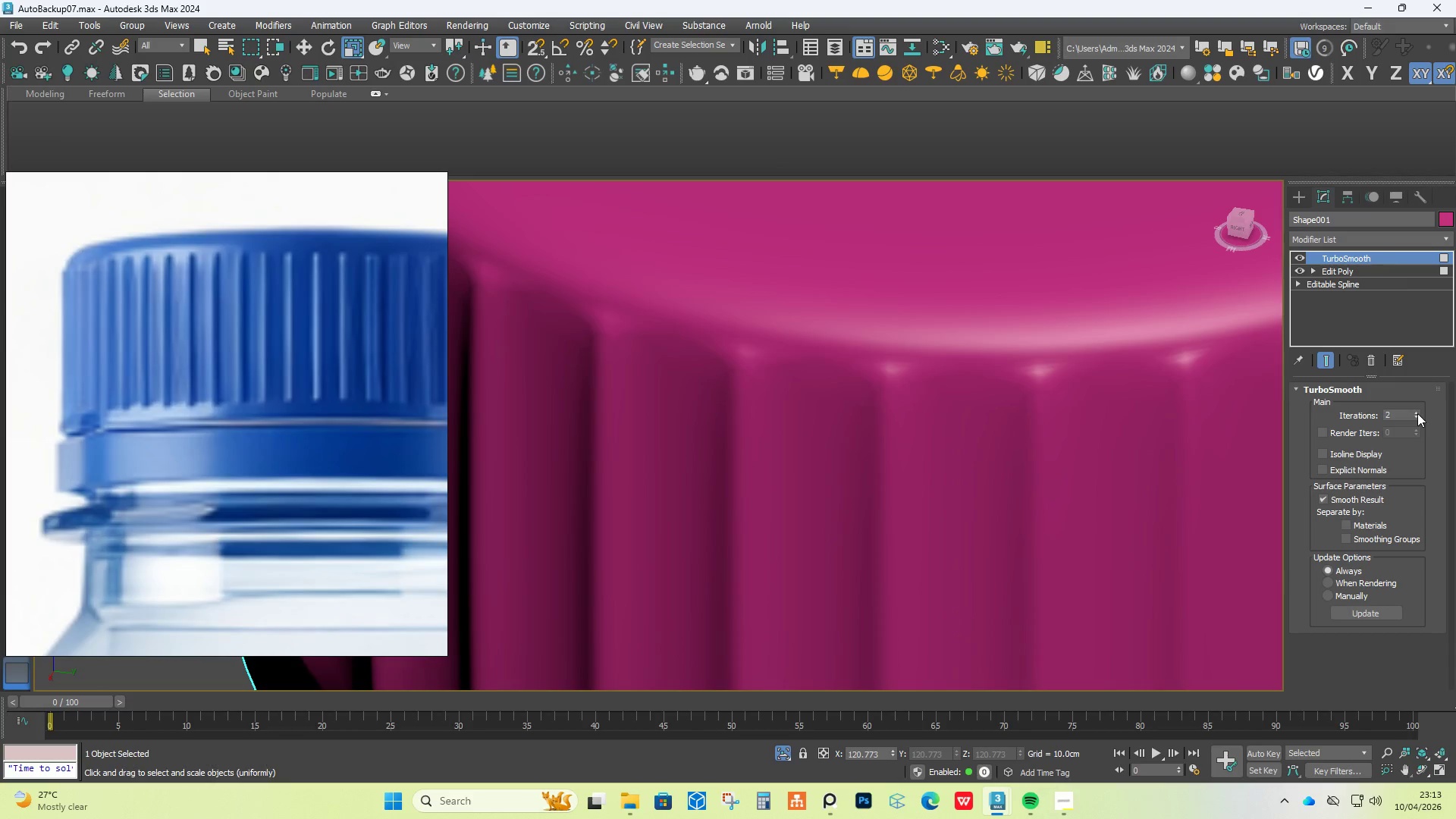 
left_click([1417, 410])
 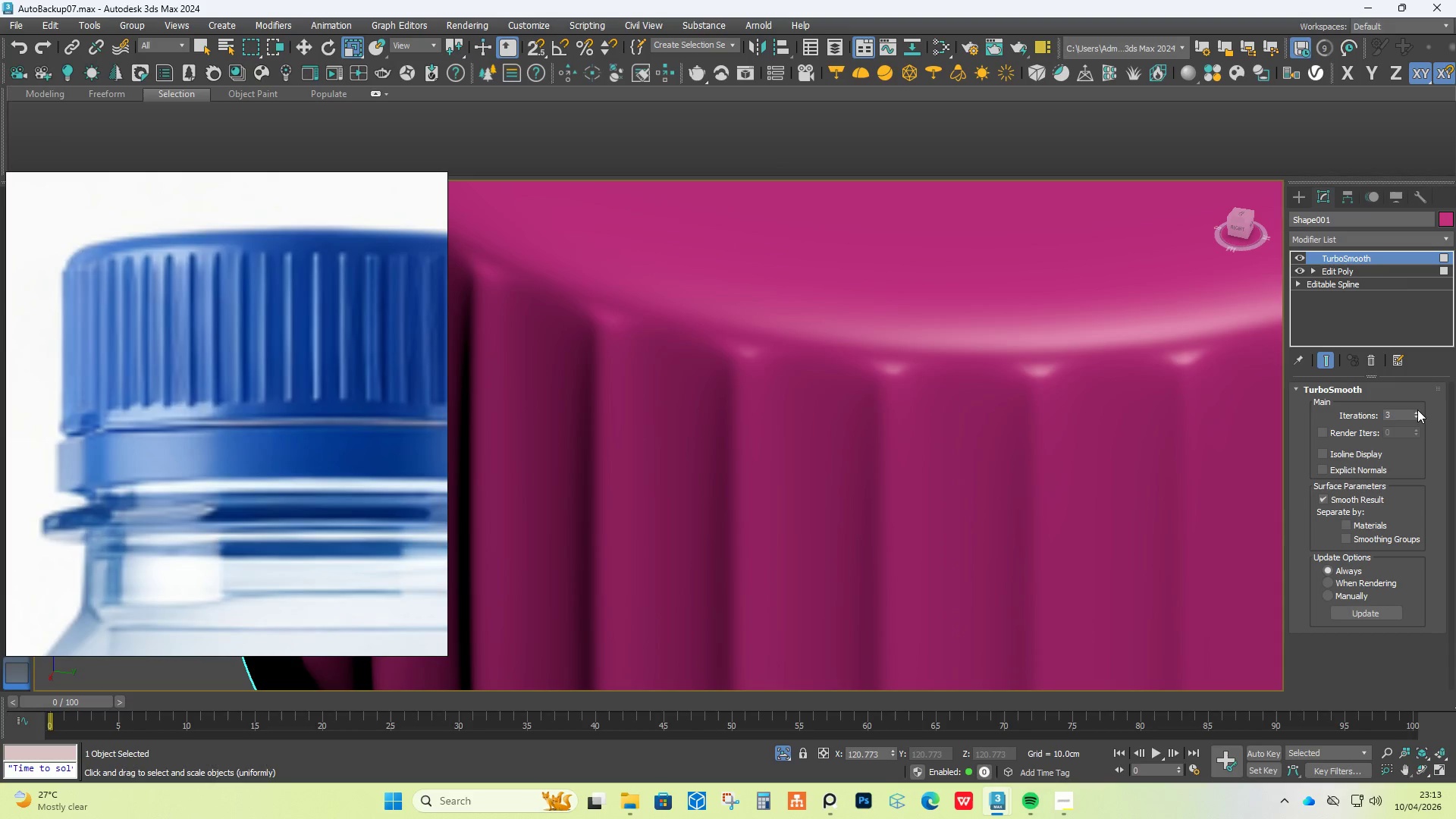 
left_click([1417, 410])
 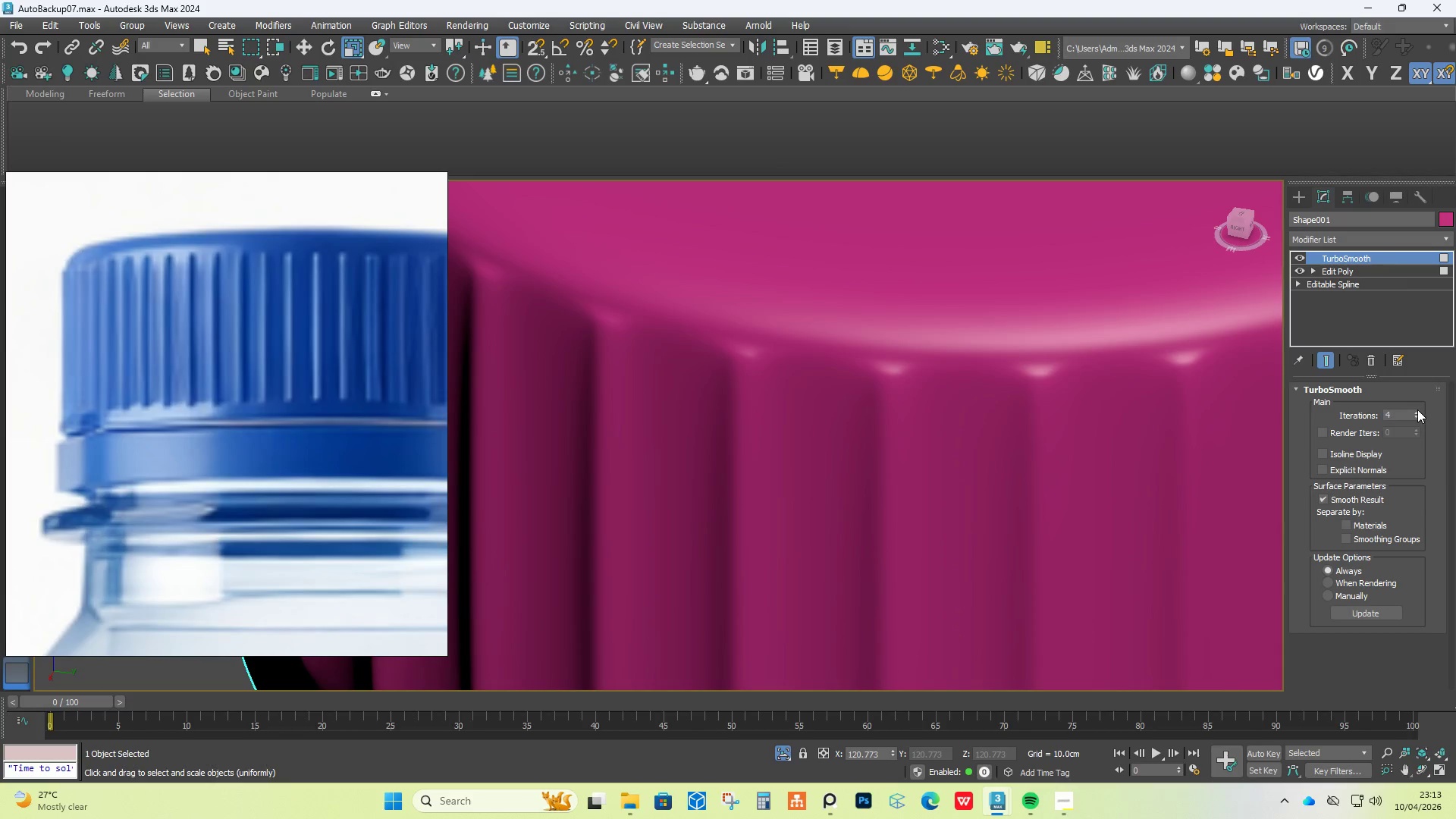 
hold_key(key=ControlLeft, duration=0.42)
 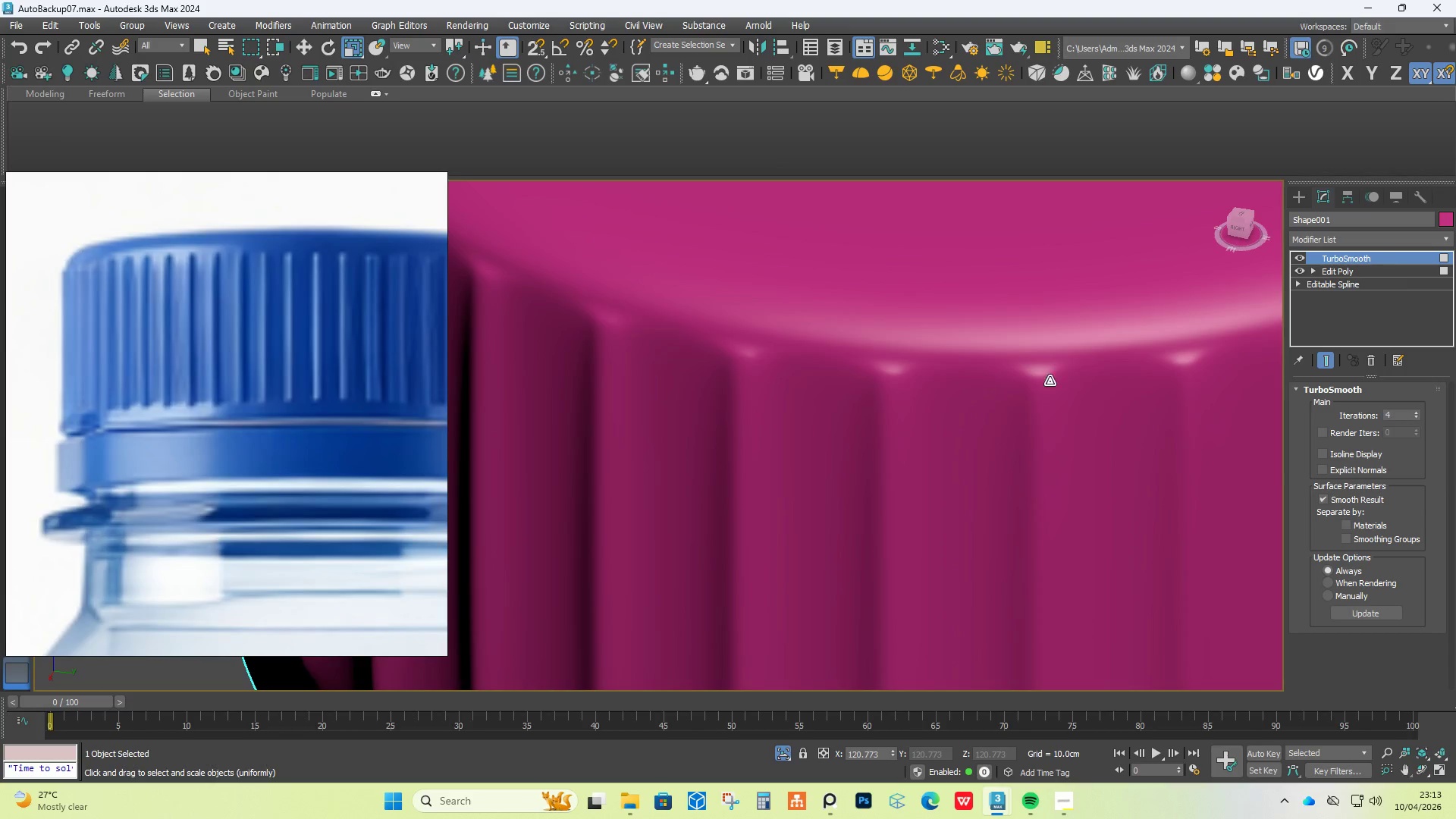 
hold_key(key=AltLeft, duration=0.92)
 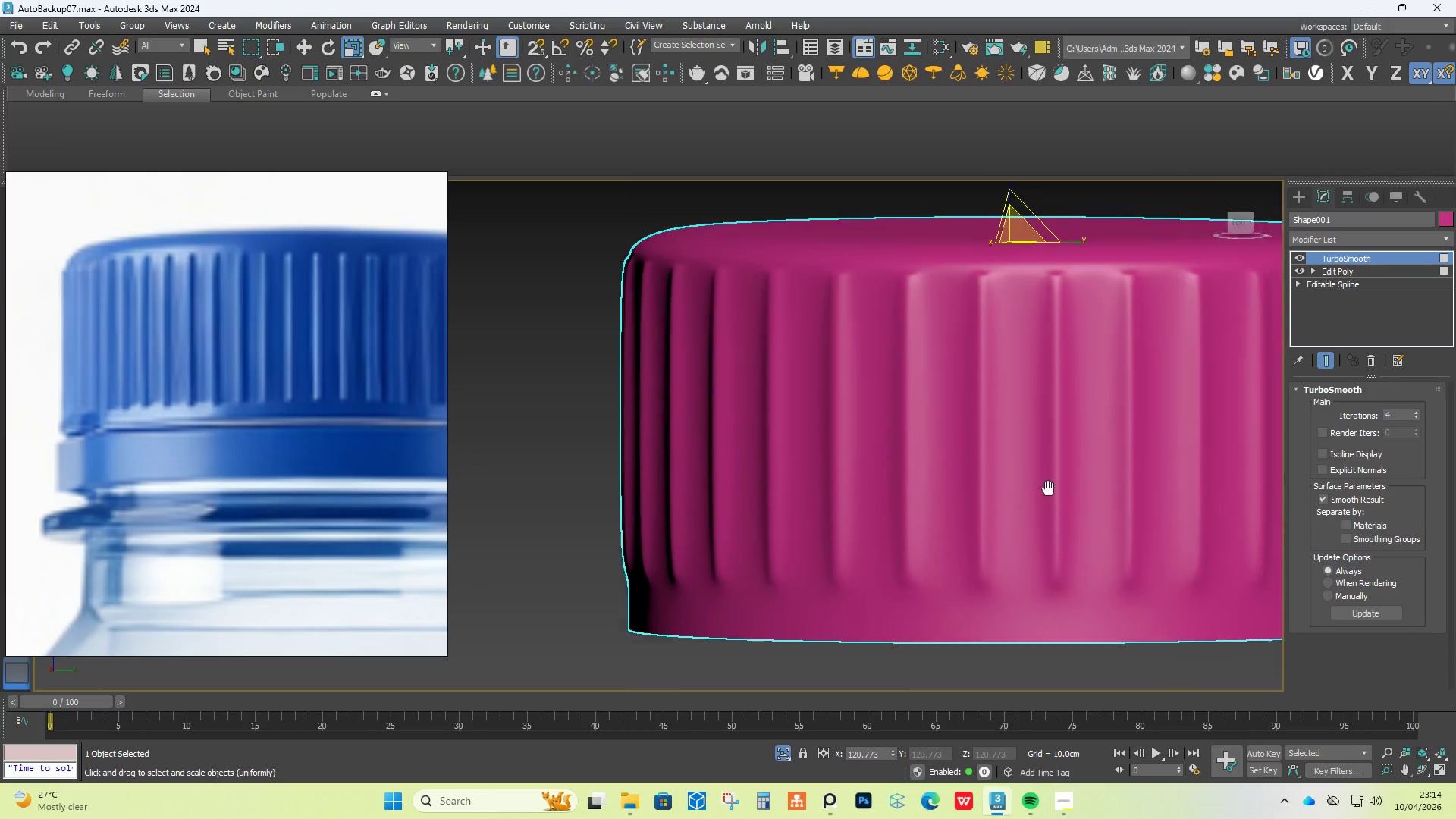 
scroll: coordinate [1067, 378], scroll_direction: down, amount: 2.0
 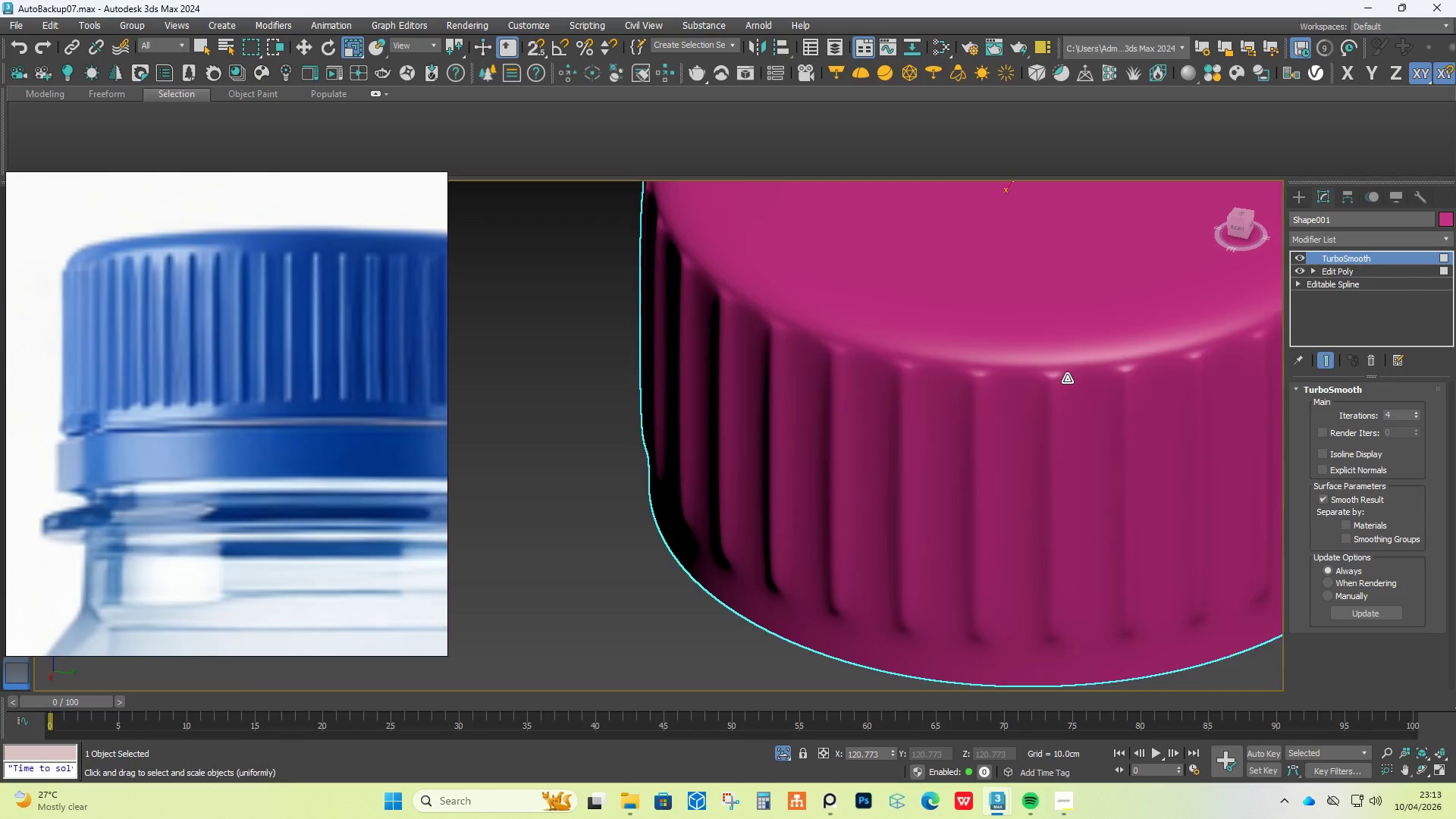 
scroll: coordinate [1037, 519], scroll_direction: none, amount: 0.0
 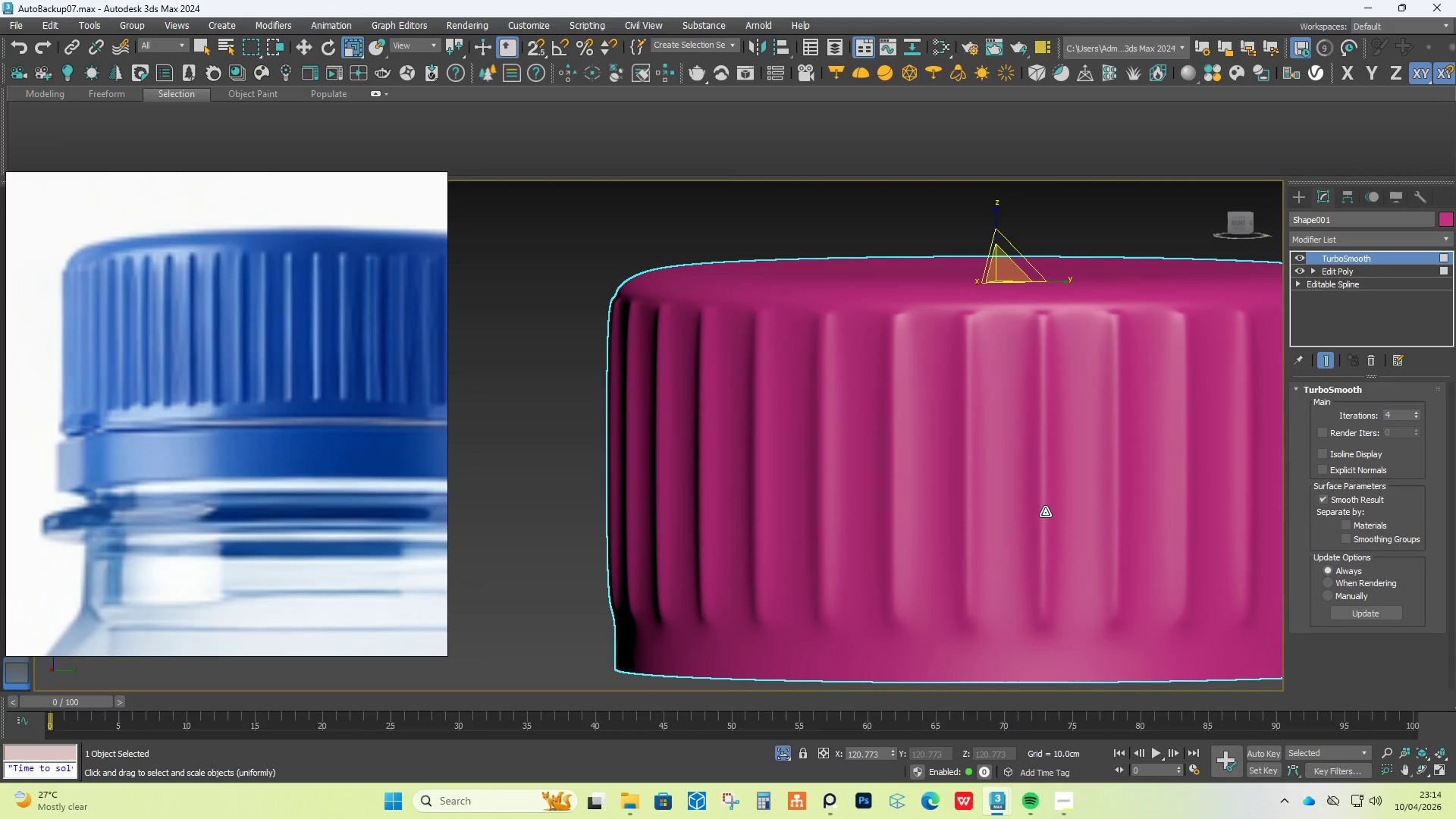 
key(Control+Z)
 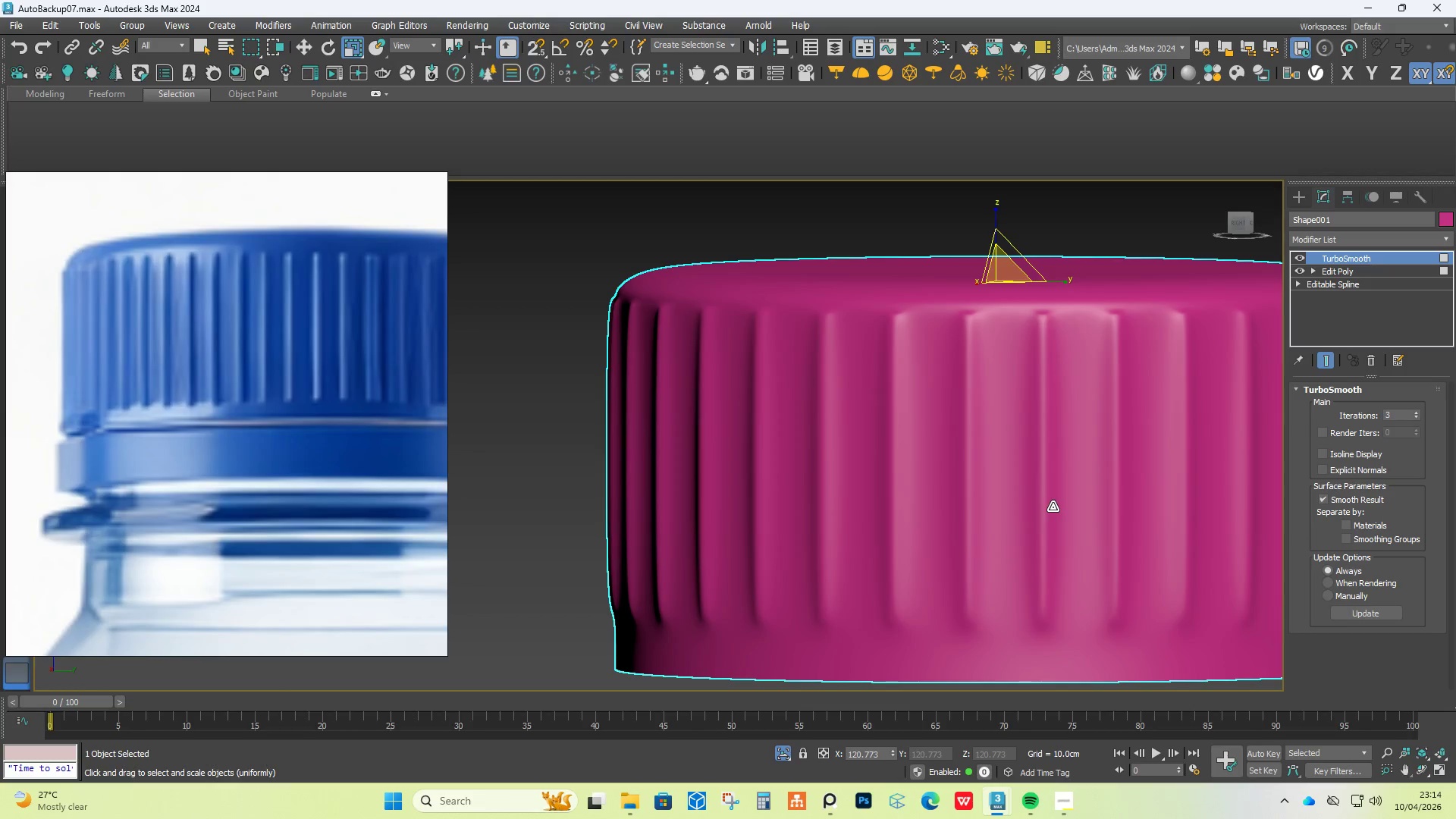 
key(Control+Z)
 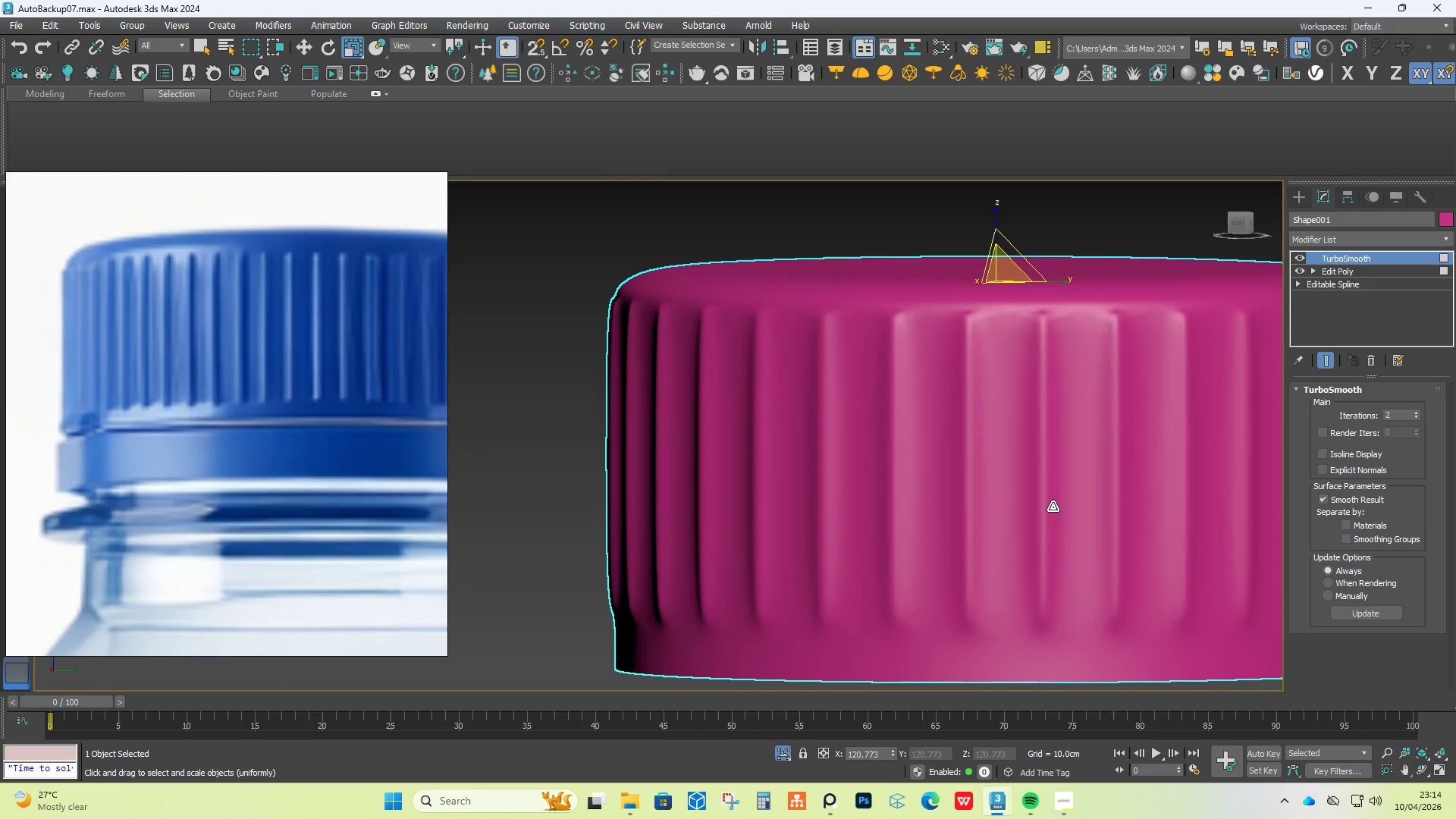 
key(Control+Z)
 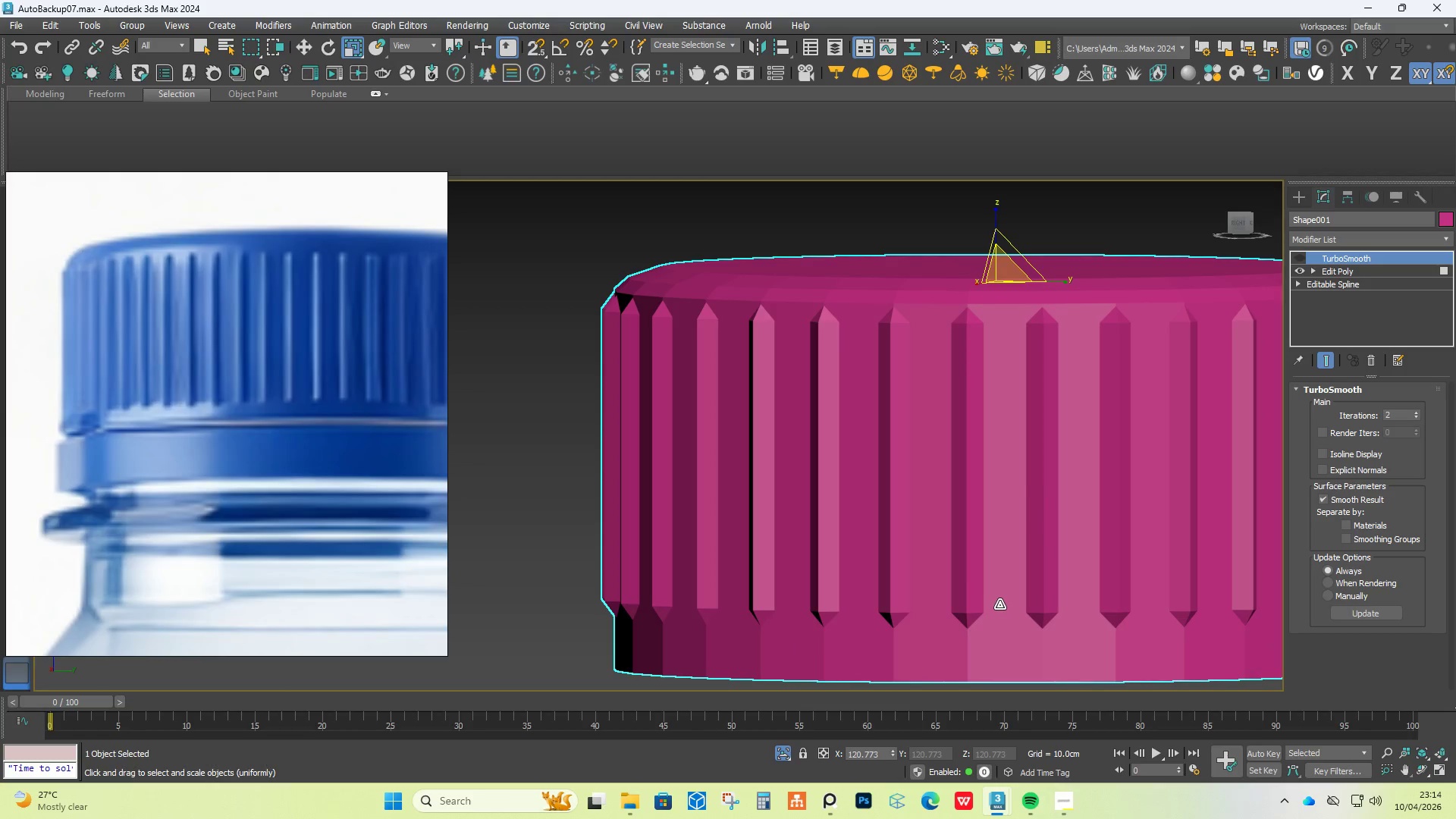 
key(F4)
 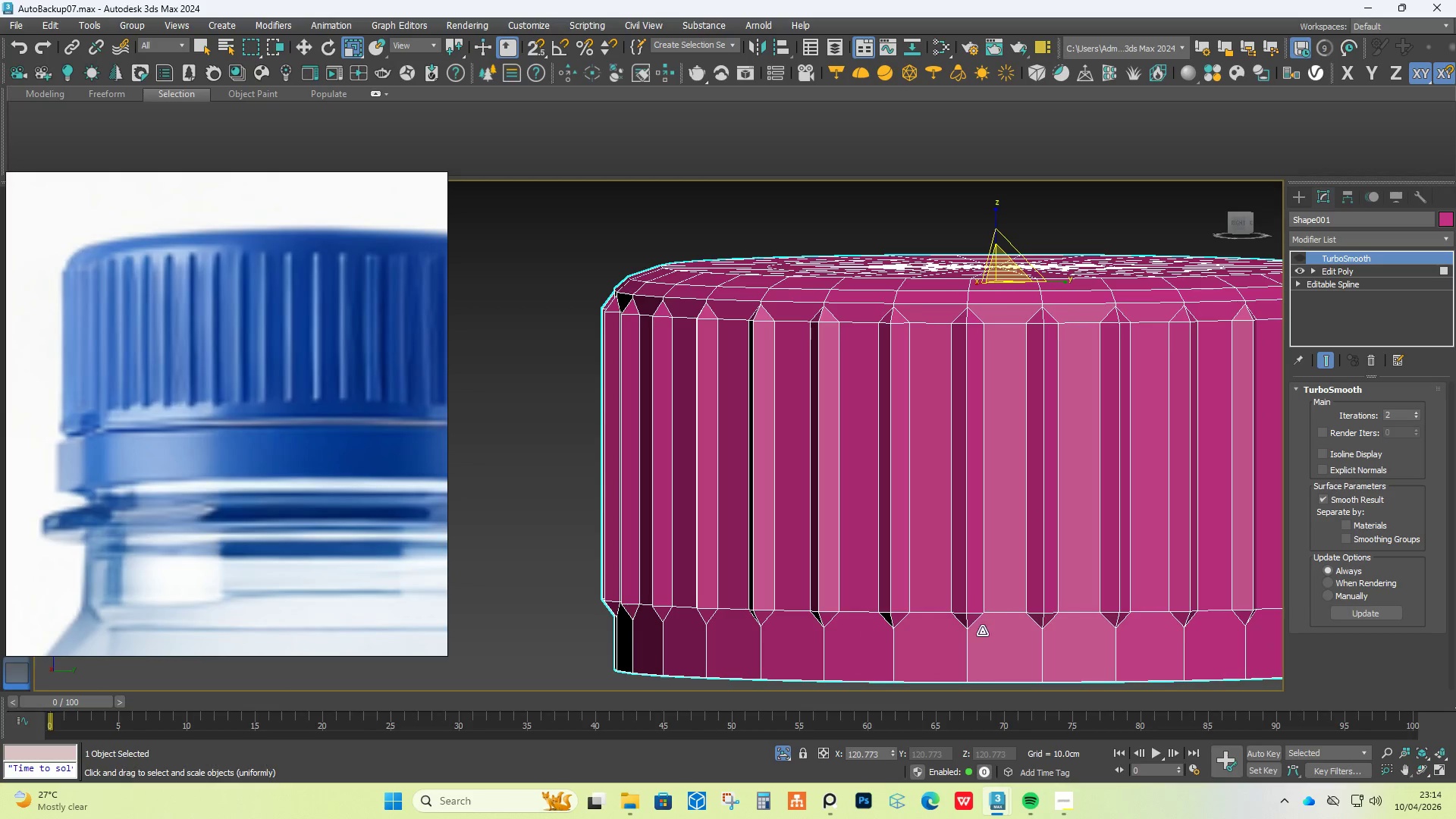 
scroll: coordinate [979, 635], scroll_direction: up, amount: 2.0
 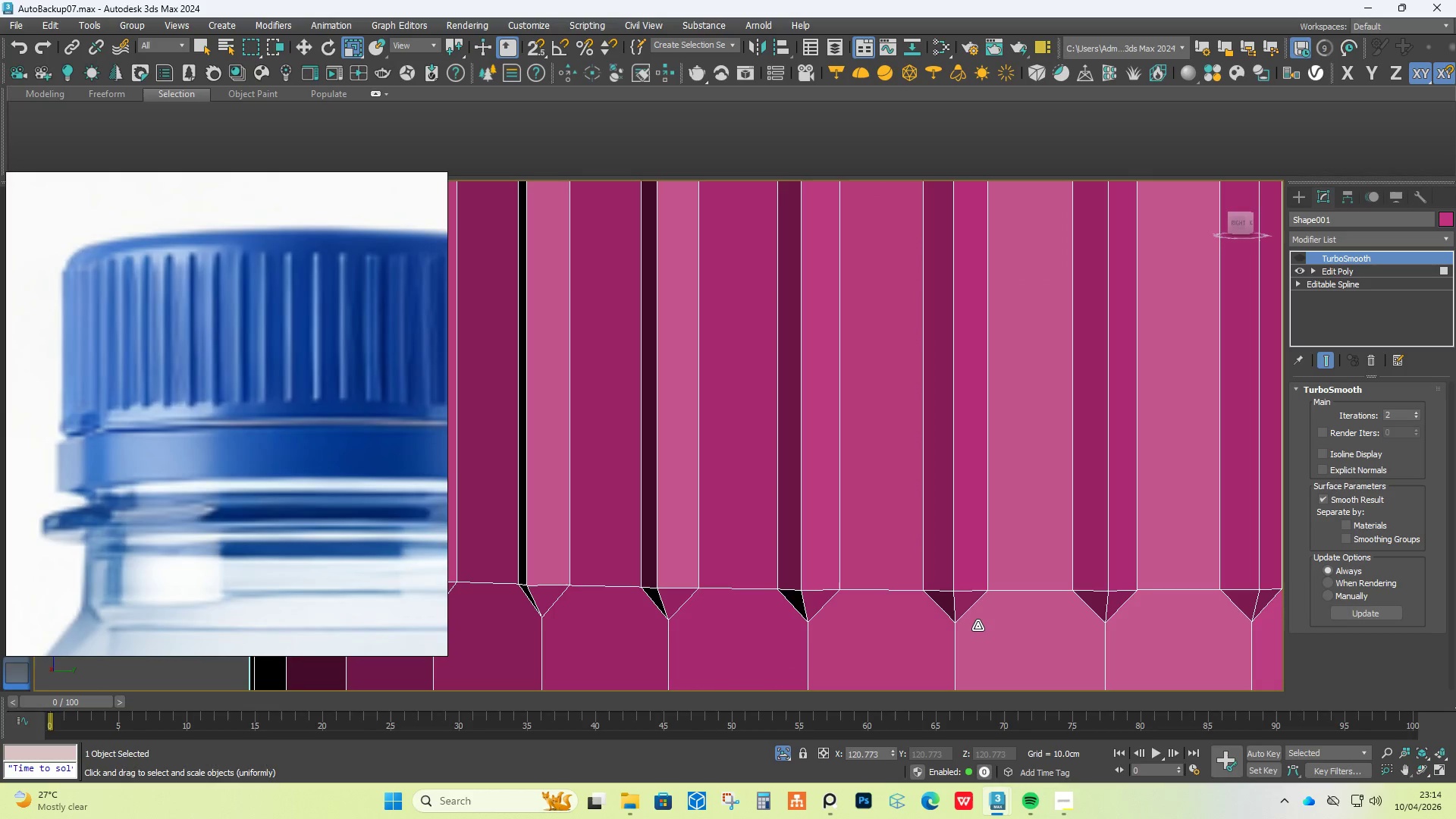 
key(Alt+1)
 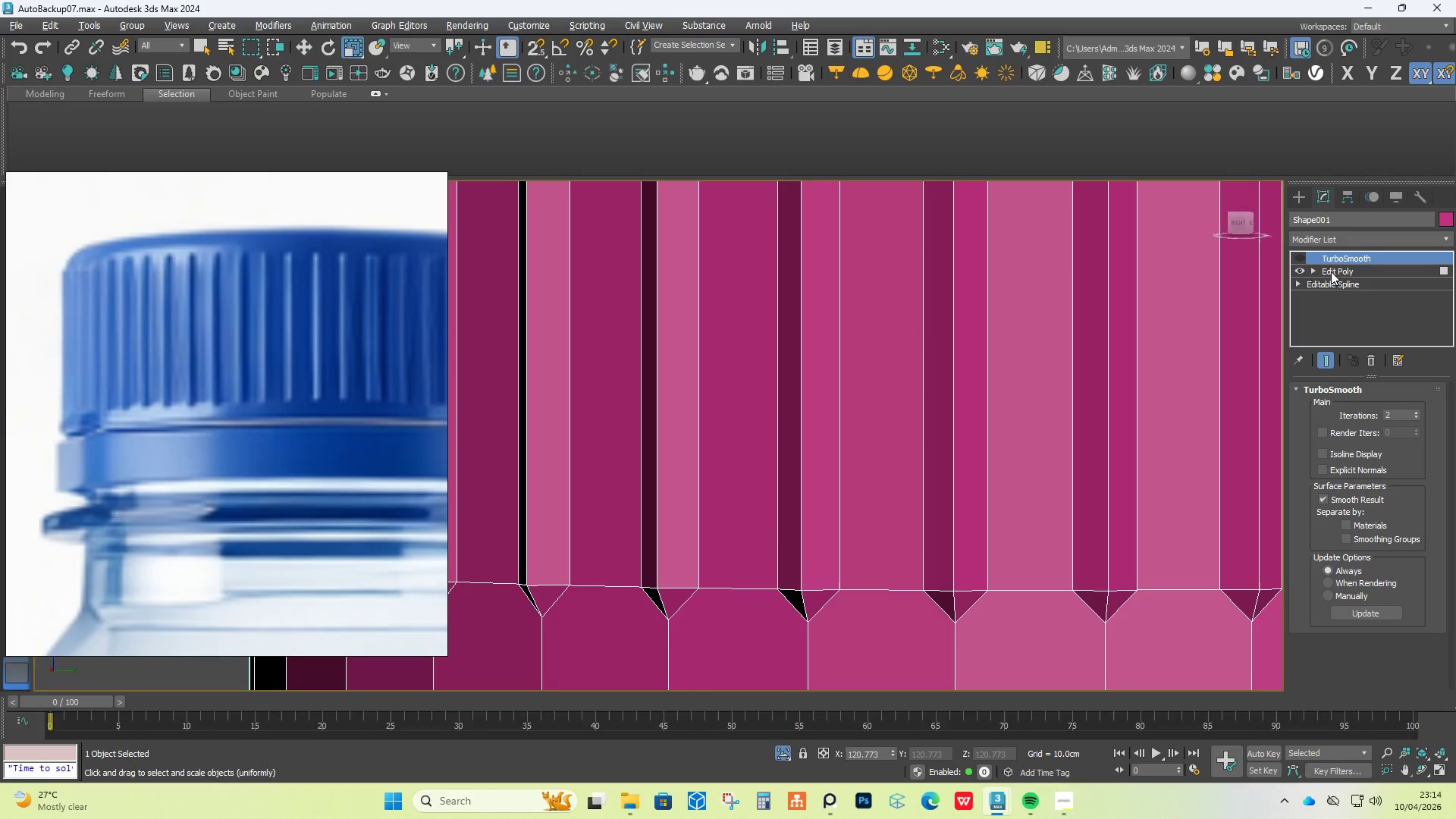 
left_click([1335, 276])
 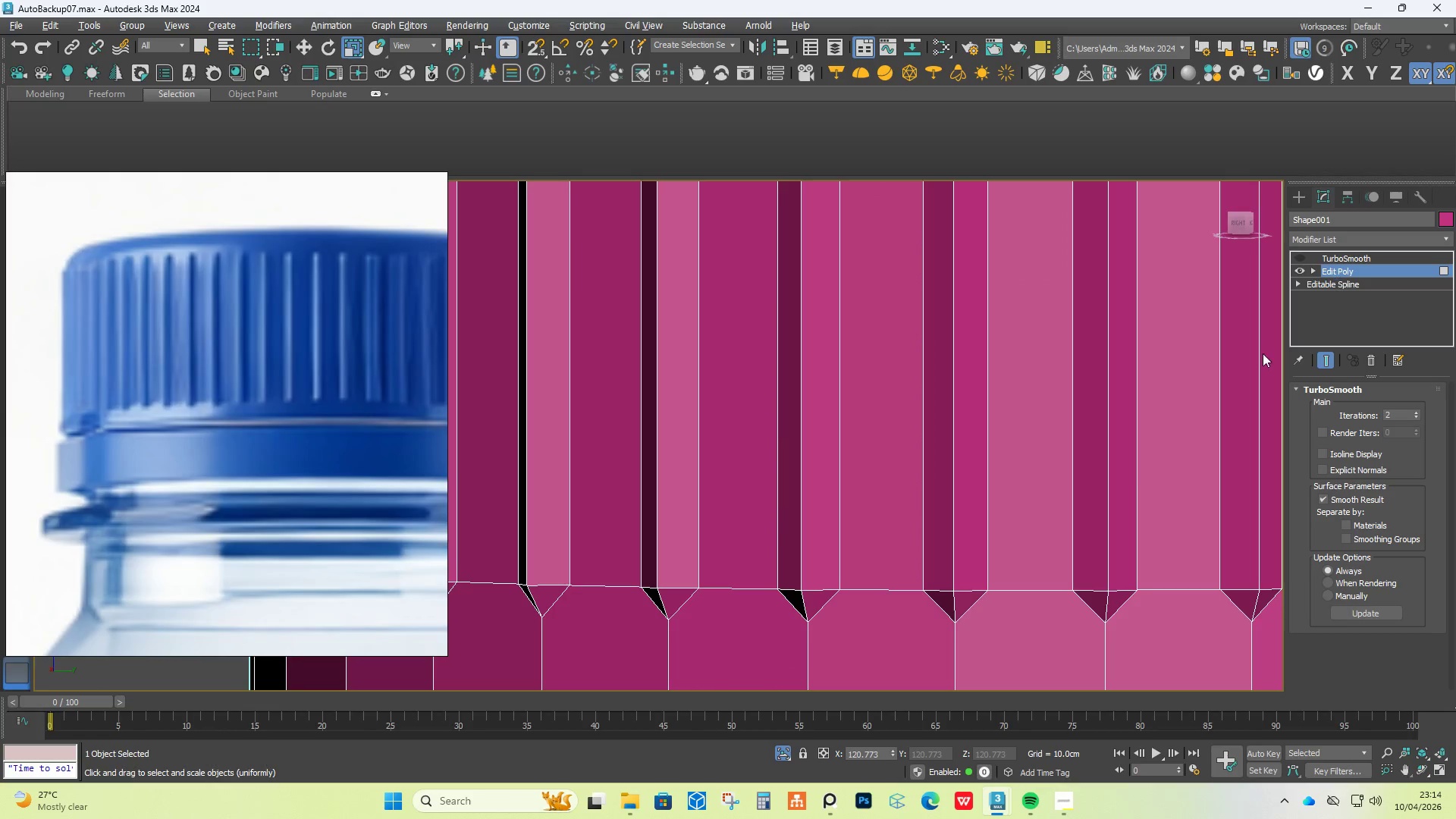 
key(Alt+AltLeft)
 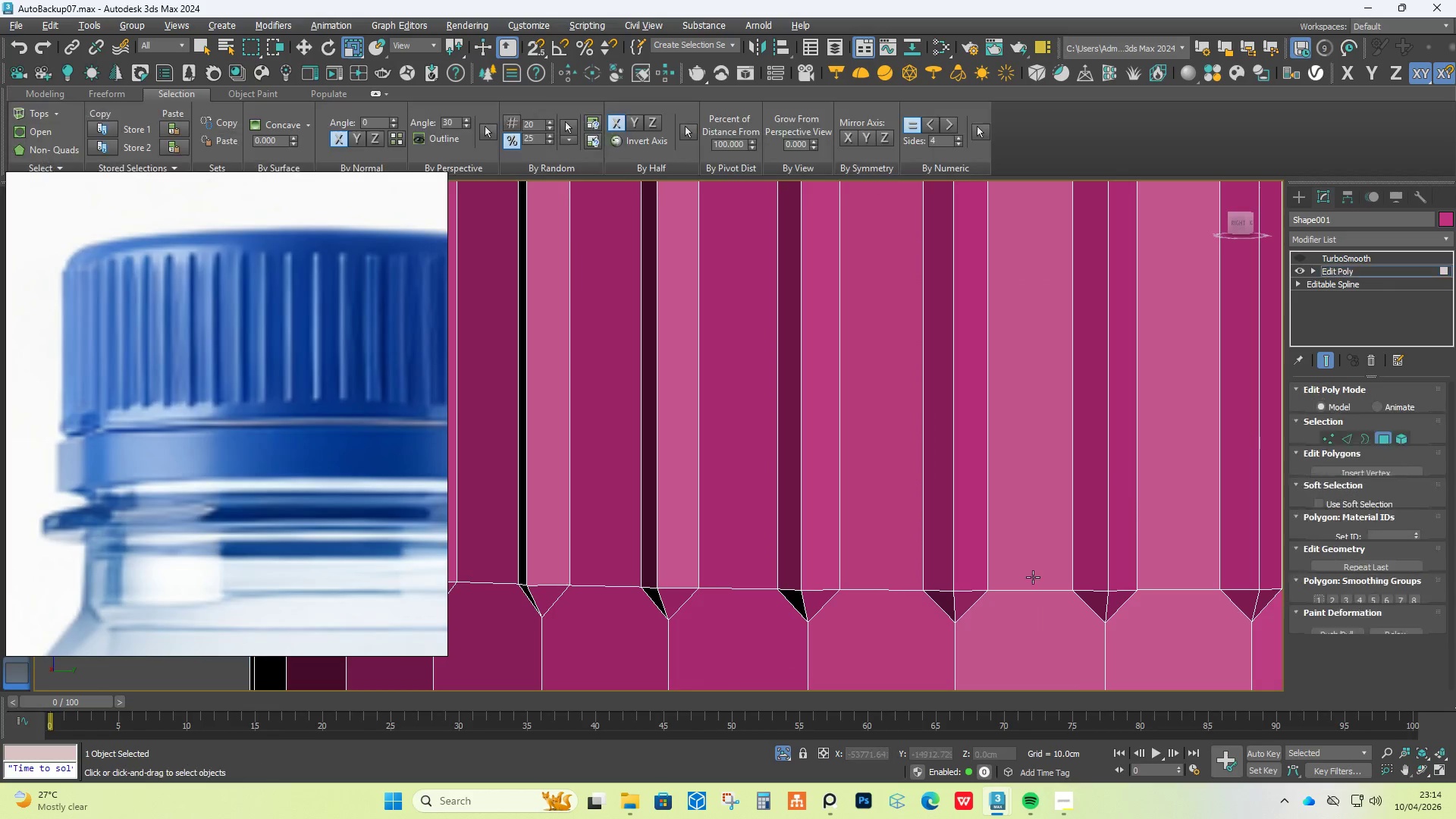 
key(Alt+1)
 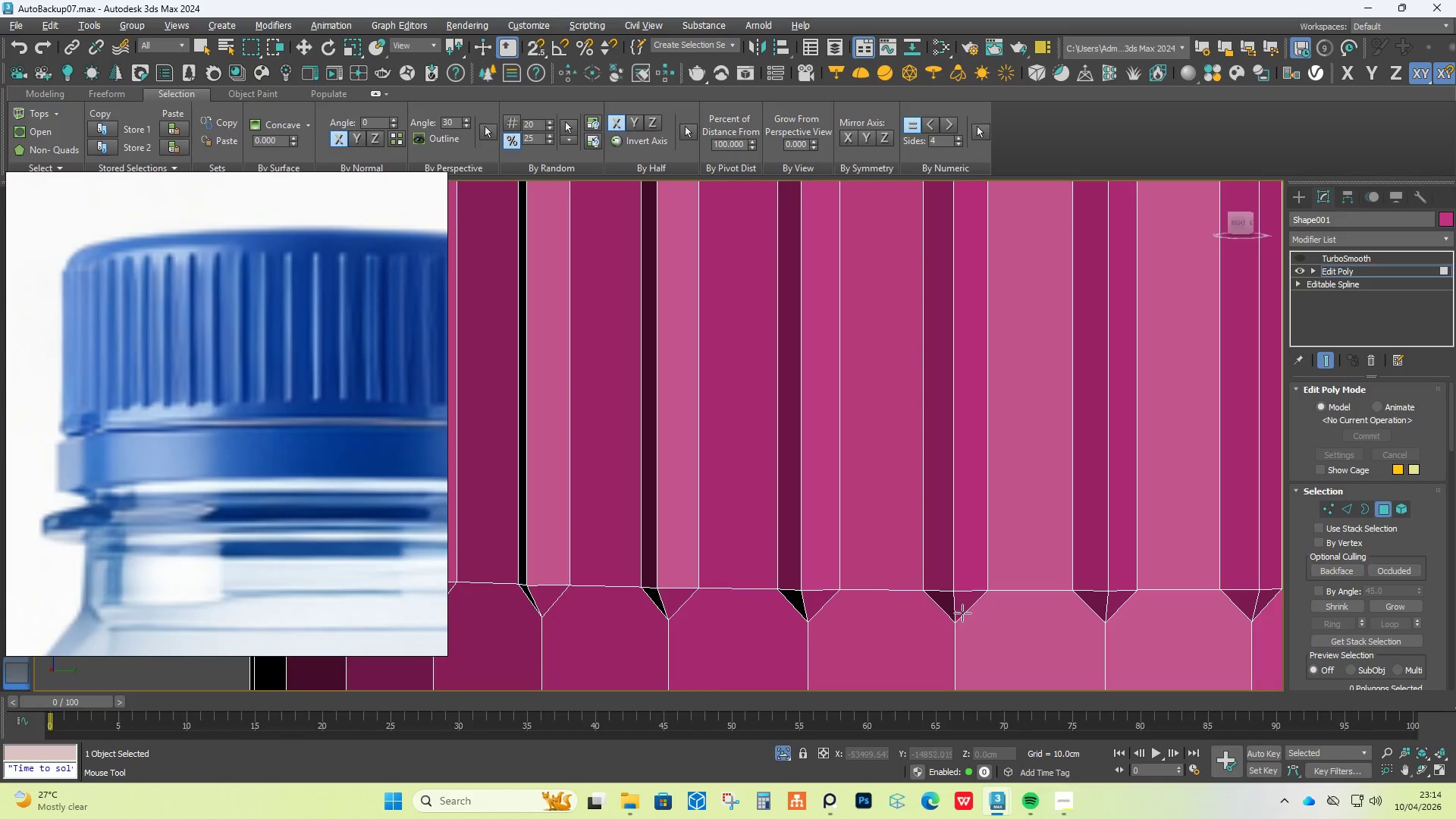 
scroll: coordinate [948, 639], scroll_direction: down, amount: 1.0
 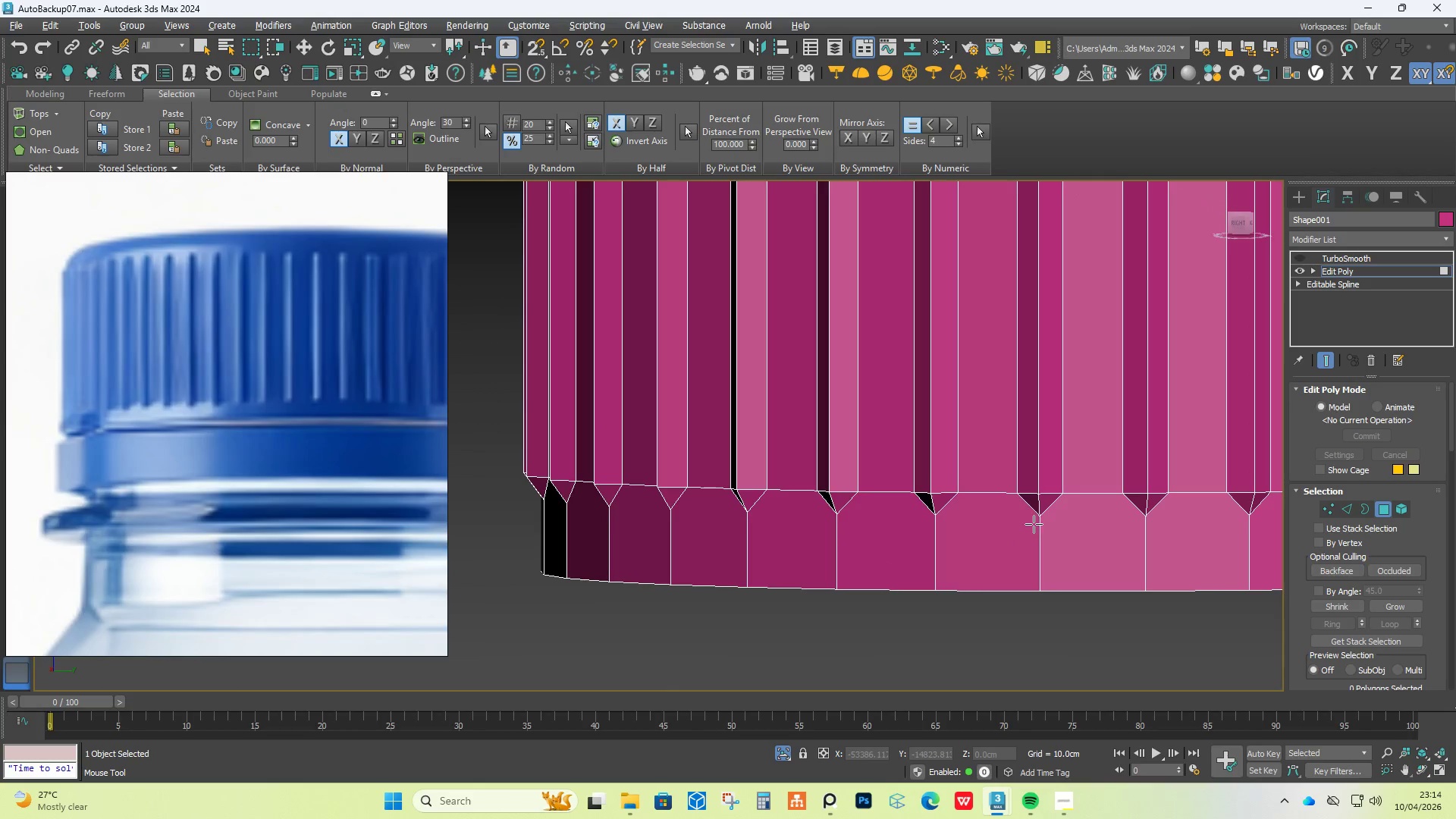 
right_click([969, 539])
 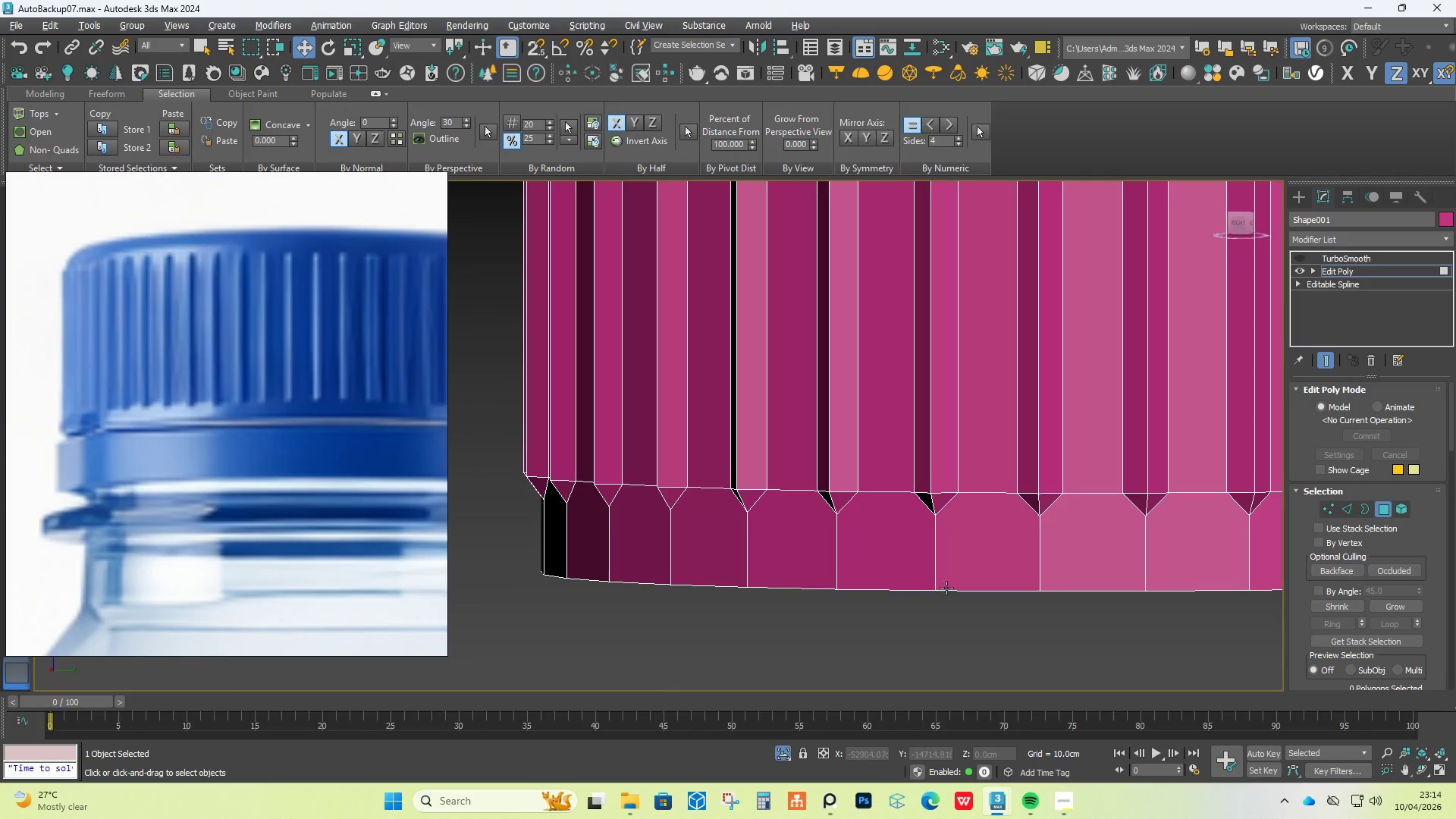 
double_click([947, 588])
 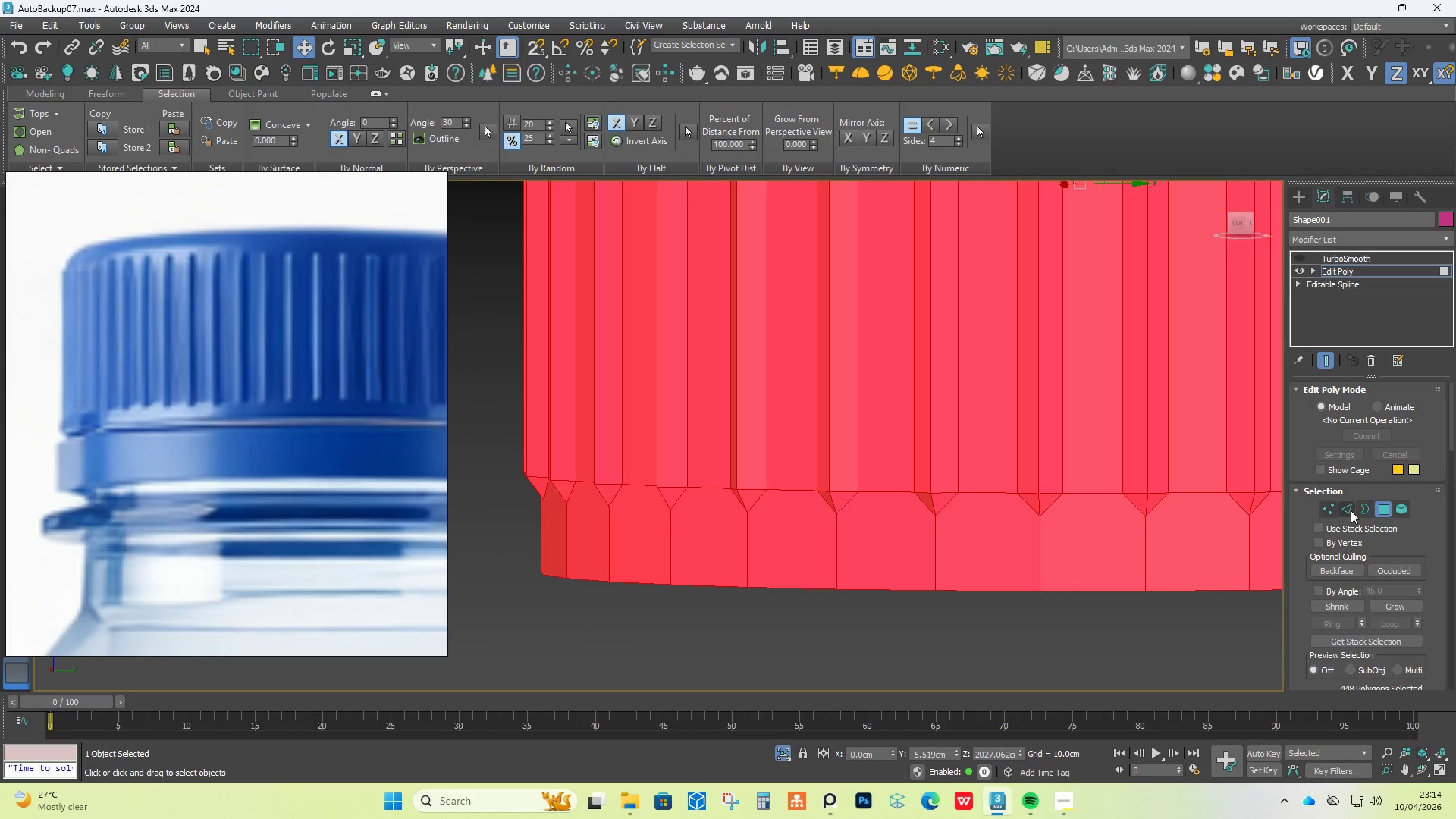 
left_click([1349, 511])
 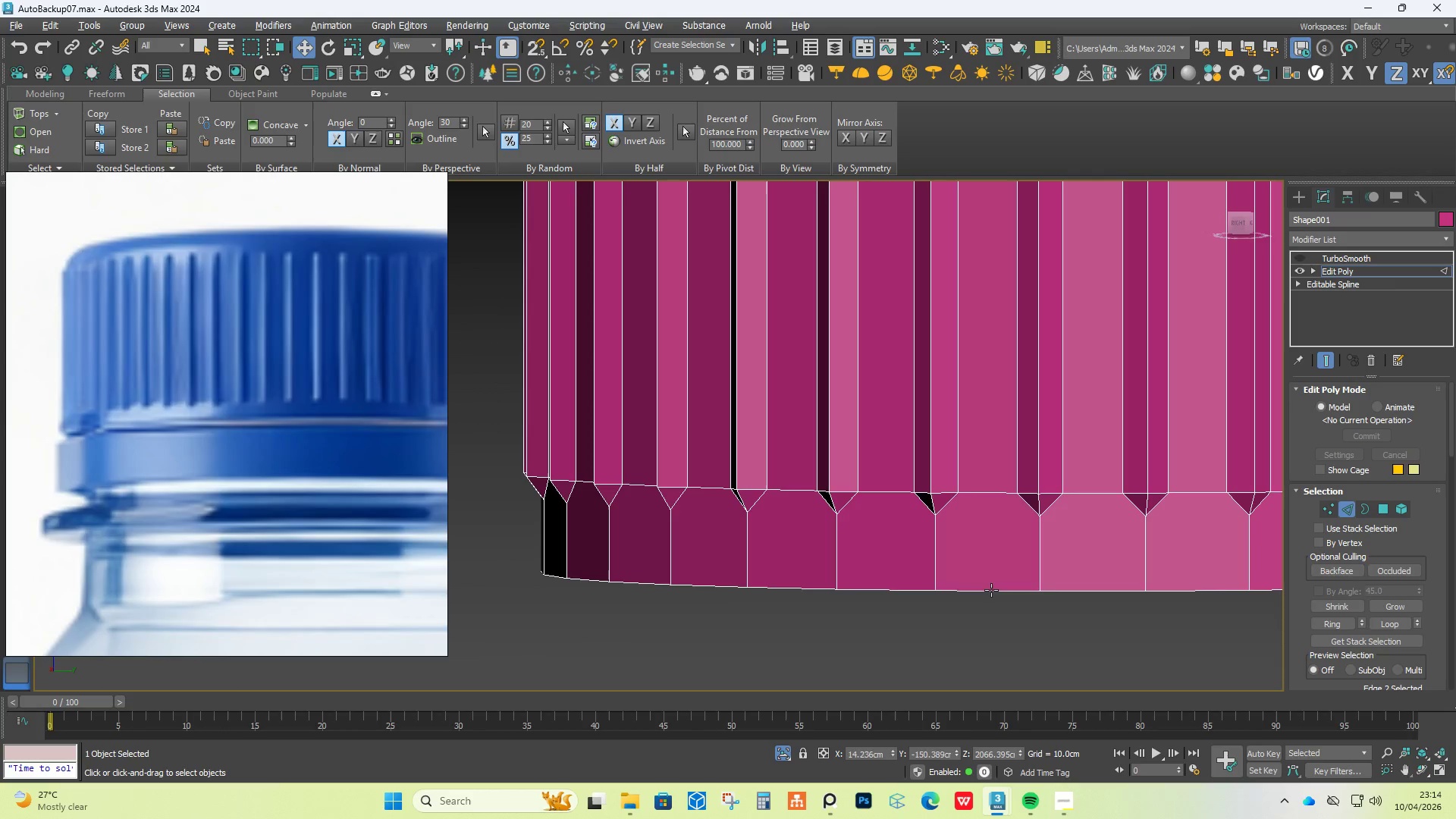 
double_click([991, 590])
 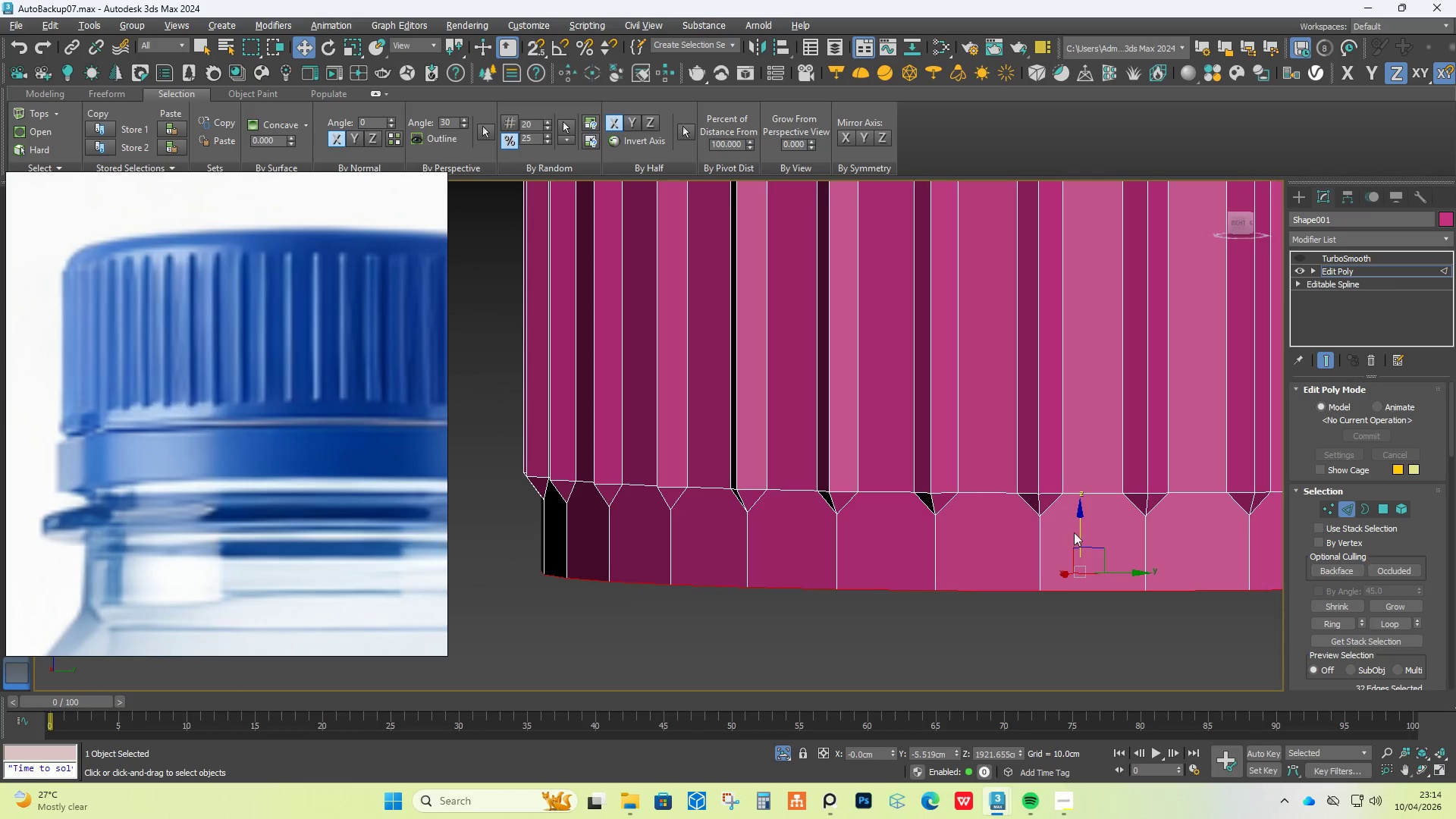 
left_click_drag(start_coordinate=[1081, 529], to_coordinate=[1088, 459])
 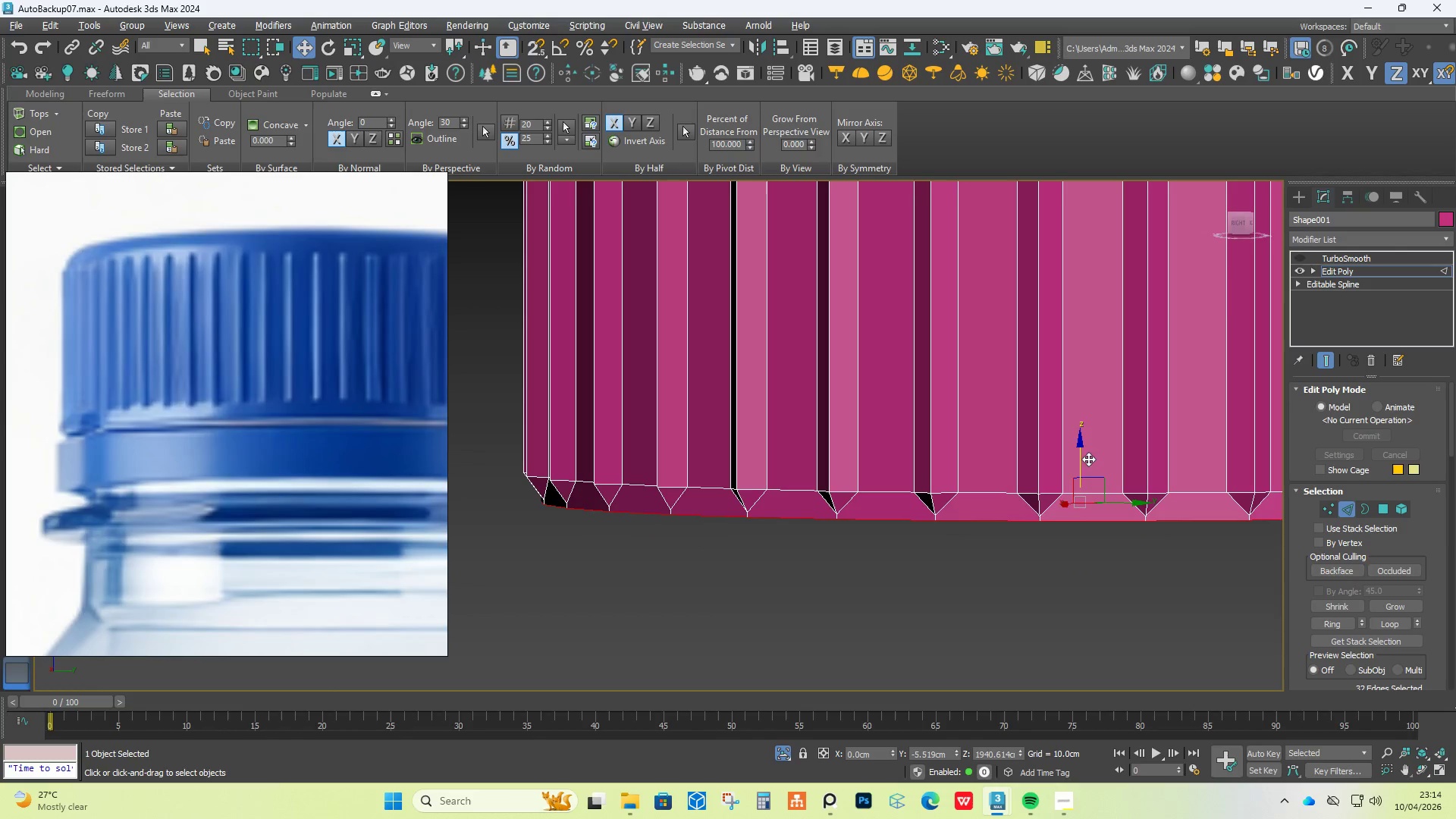 
hold_key(key=ShiftLeft, duration=1.5)
left_click_drag(start_coordinate=[1081, 456], to_coordinate=[1086, 480])
 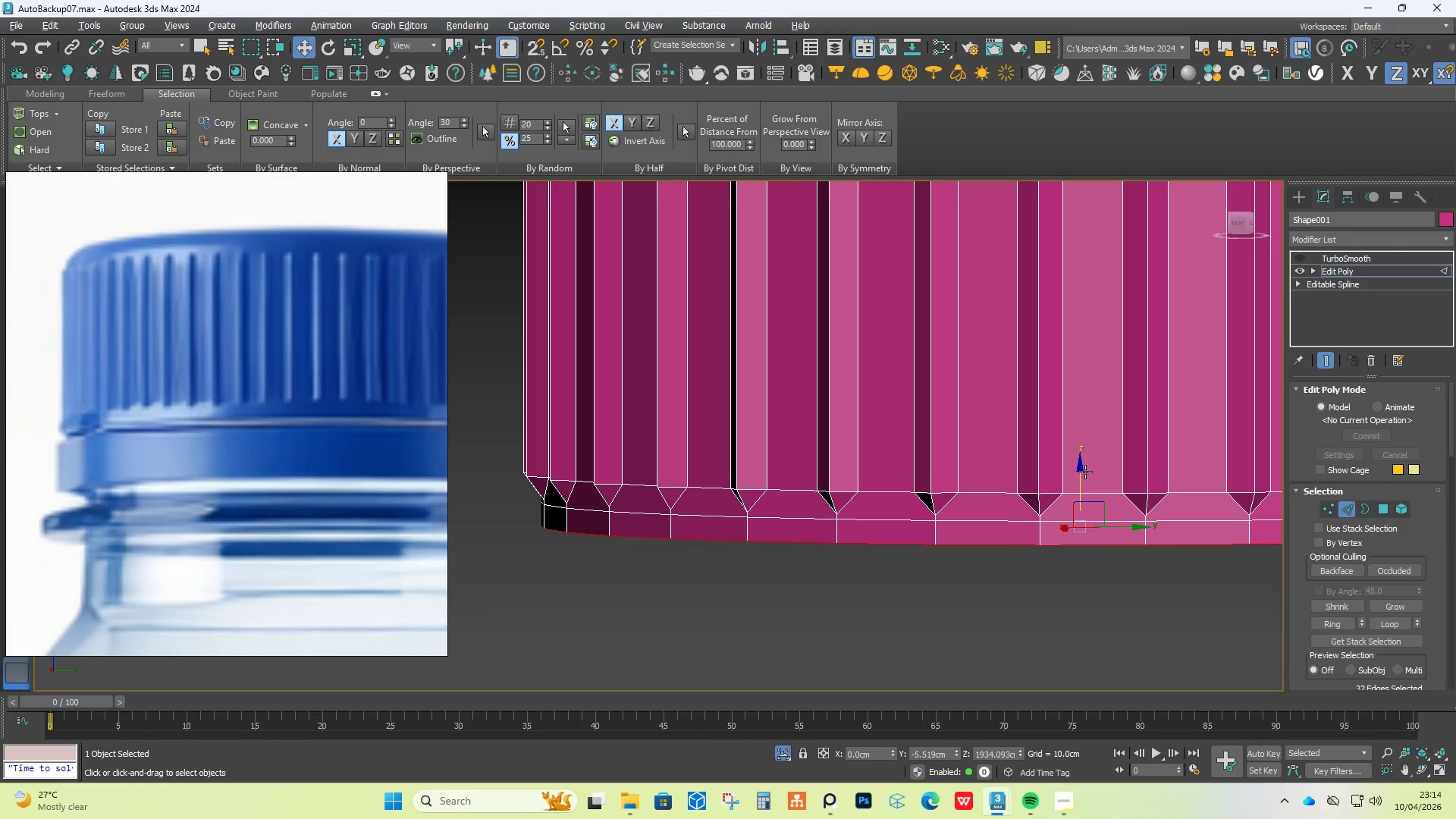 
hold_key(key=ShiftLeft, duration=1.52)
 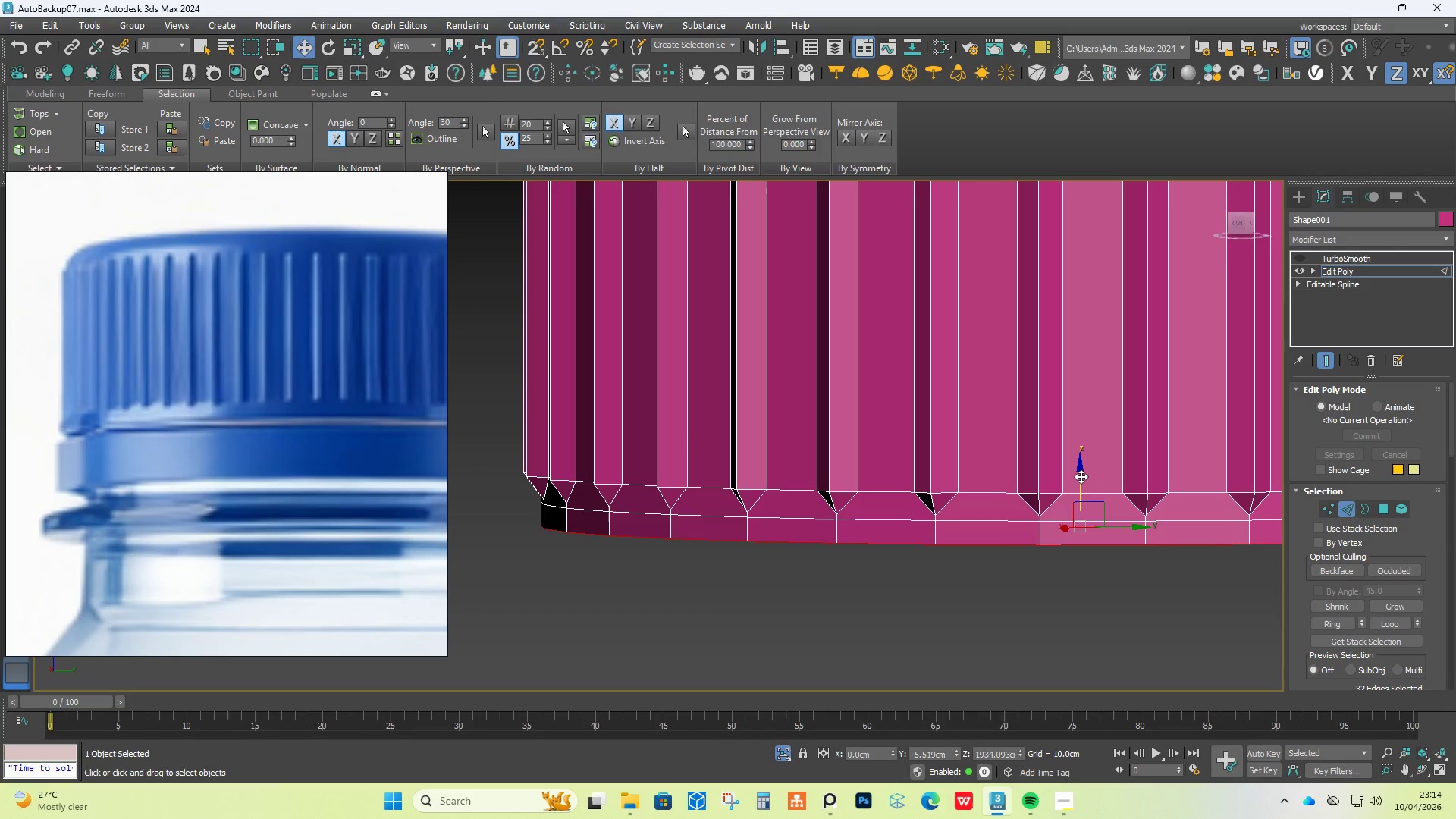 
hold_key(key=ShiftLeft, duration=1.5)
 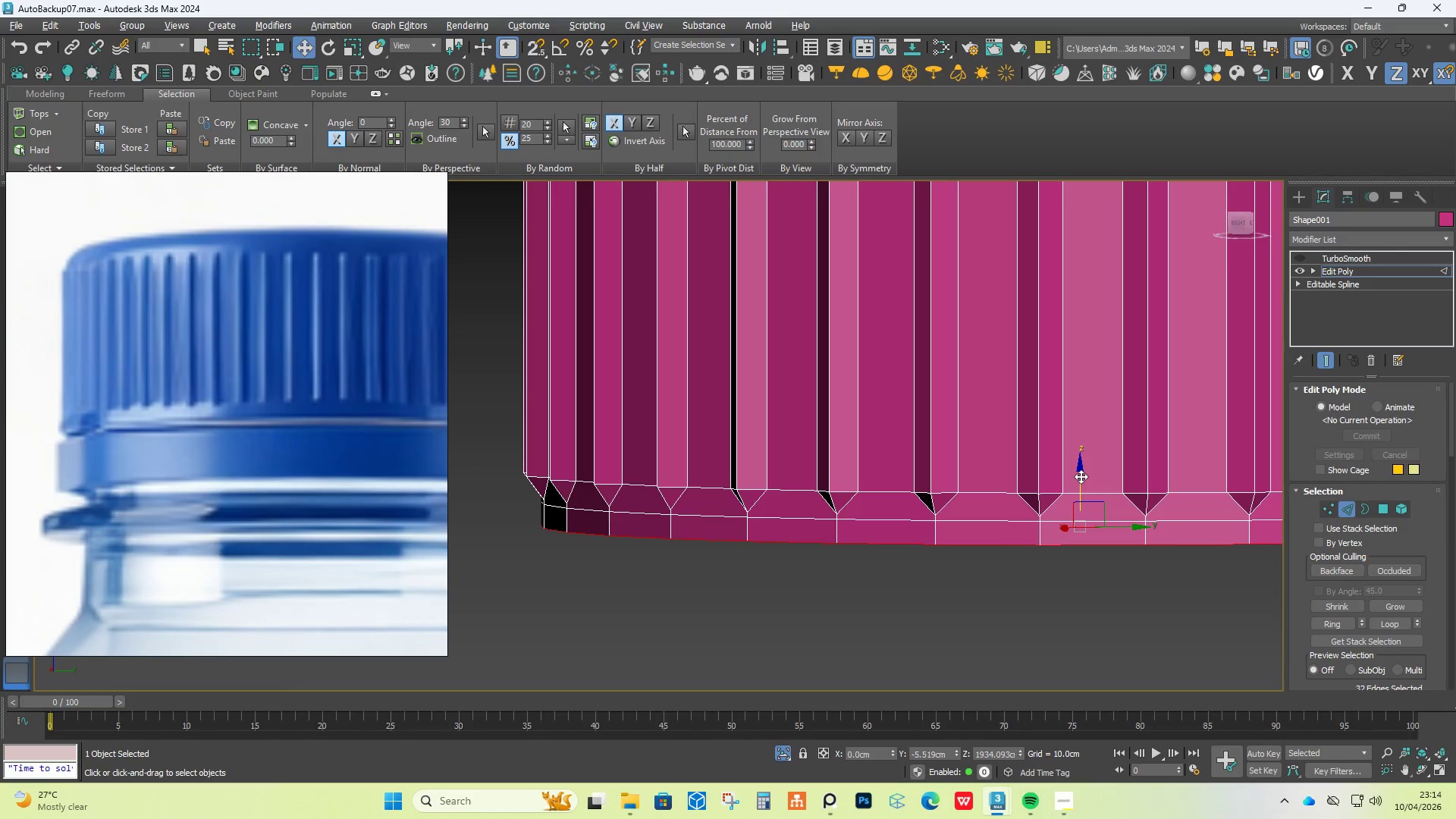 
hold_key(key=ShiftLeft, duration=1.5)
 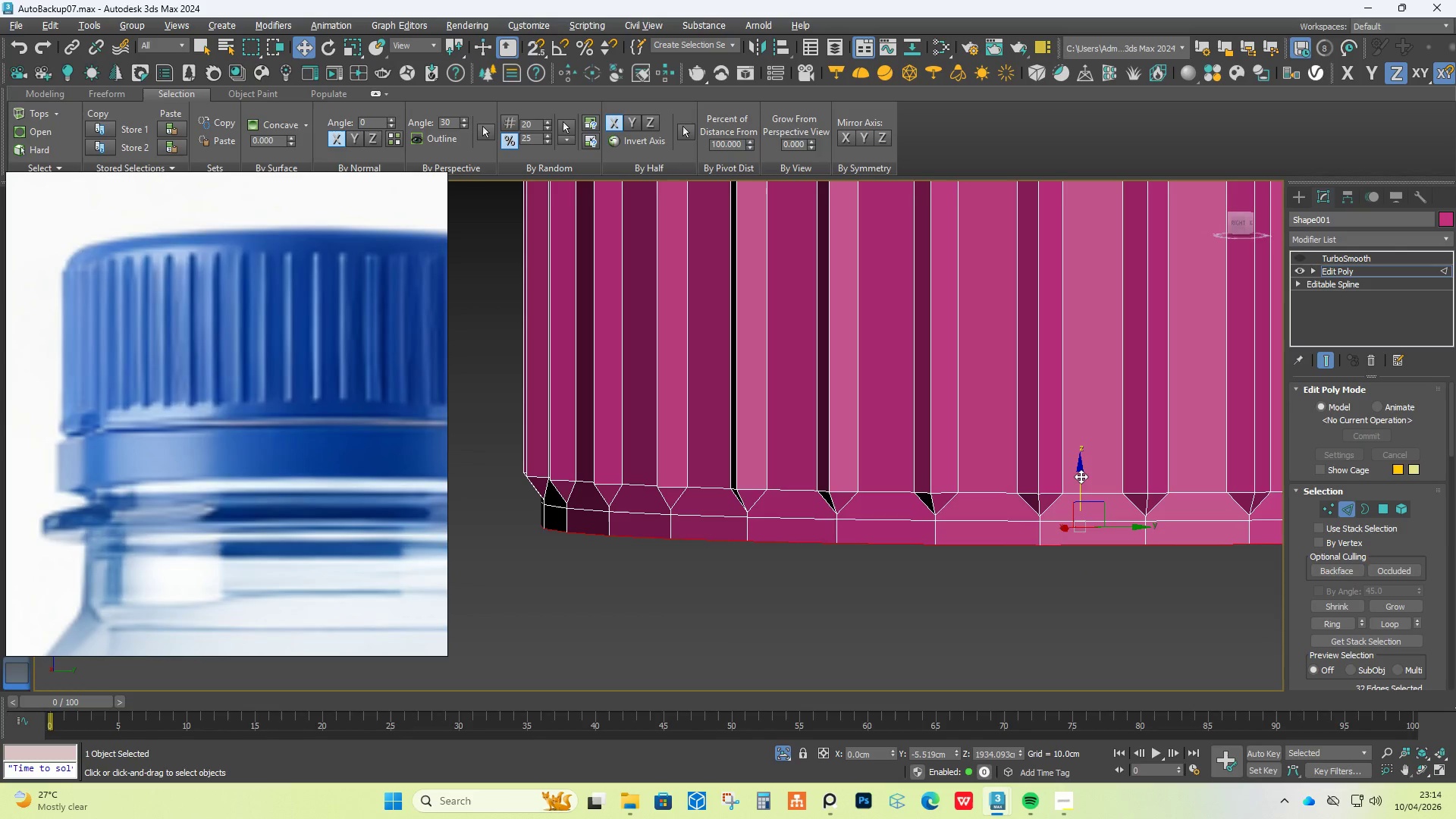 
hold_key(key=ShiftLeft, duration=1.5)
 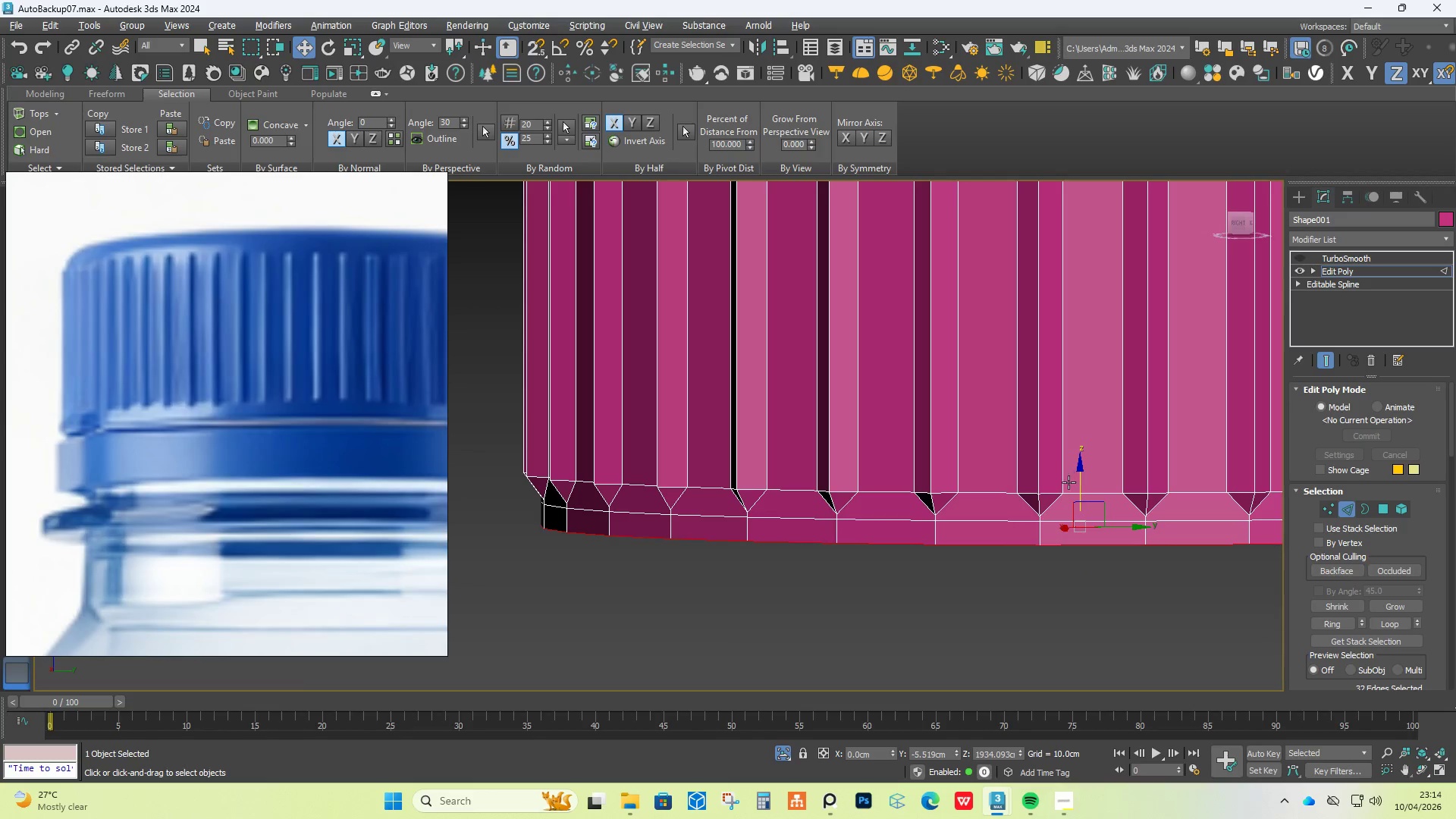 
hold_key(key=ShiftLeft, duration=0.66)
 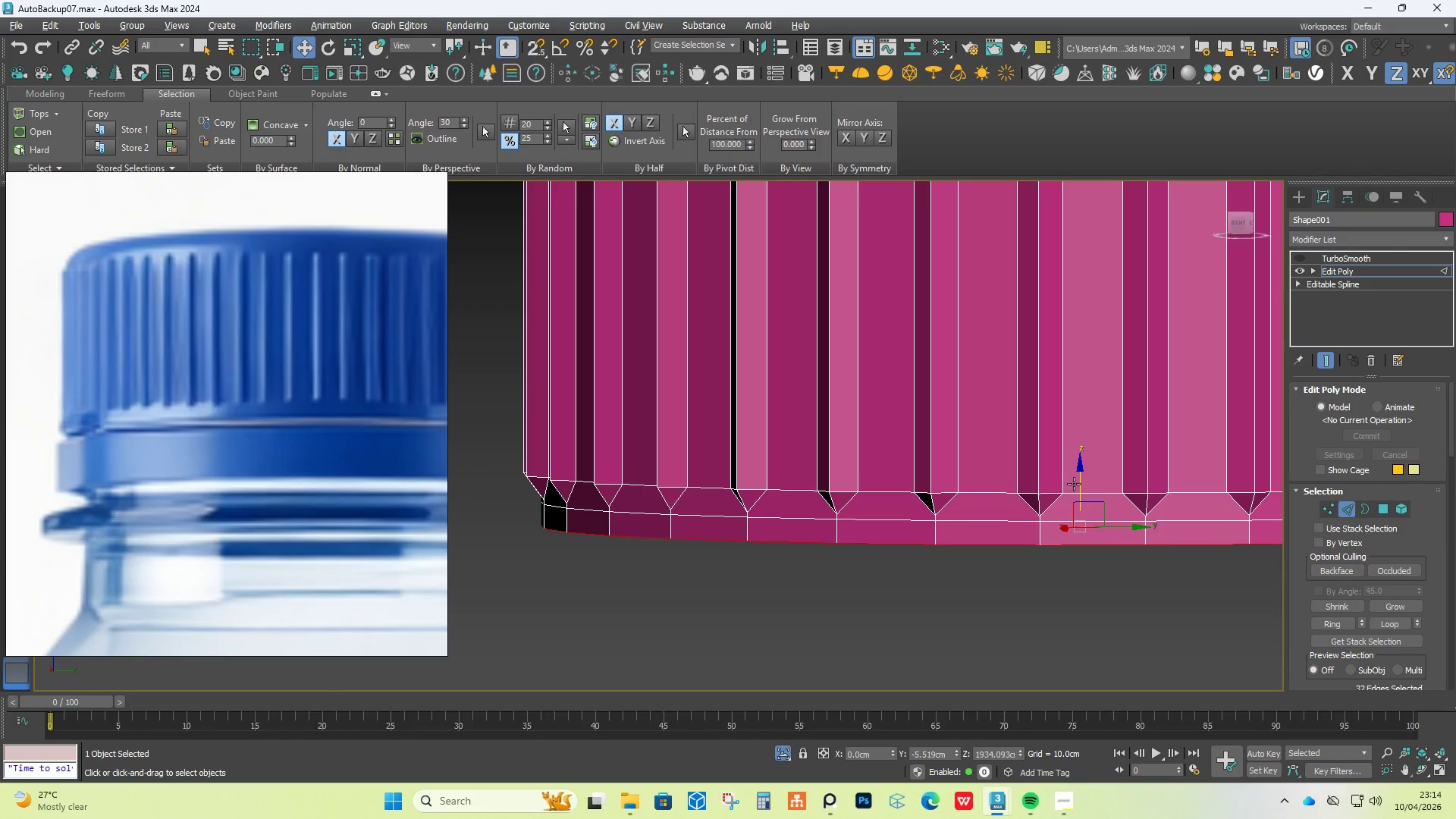 
hold_key(key=ShiftLeft, duration=1.52)
 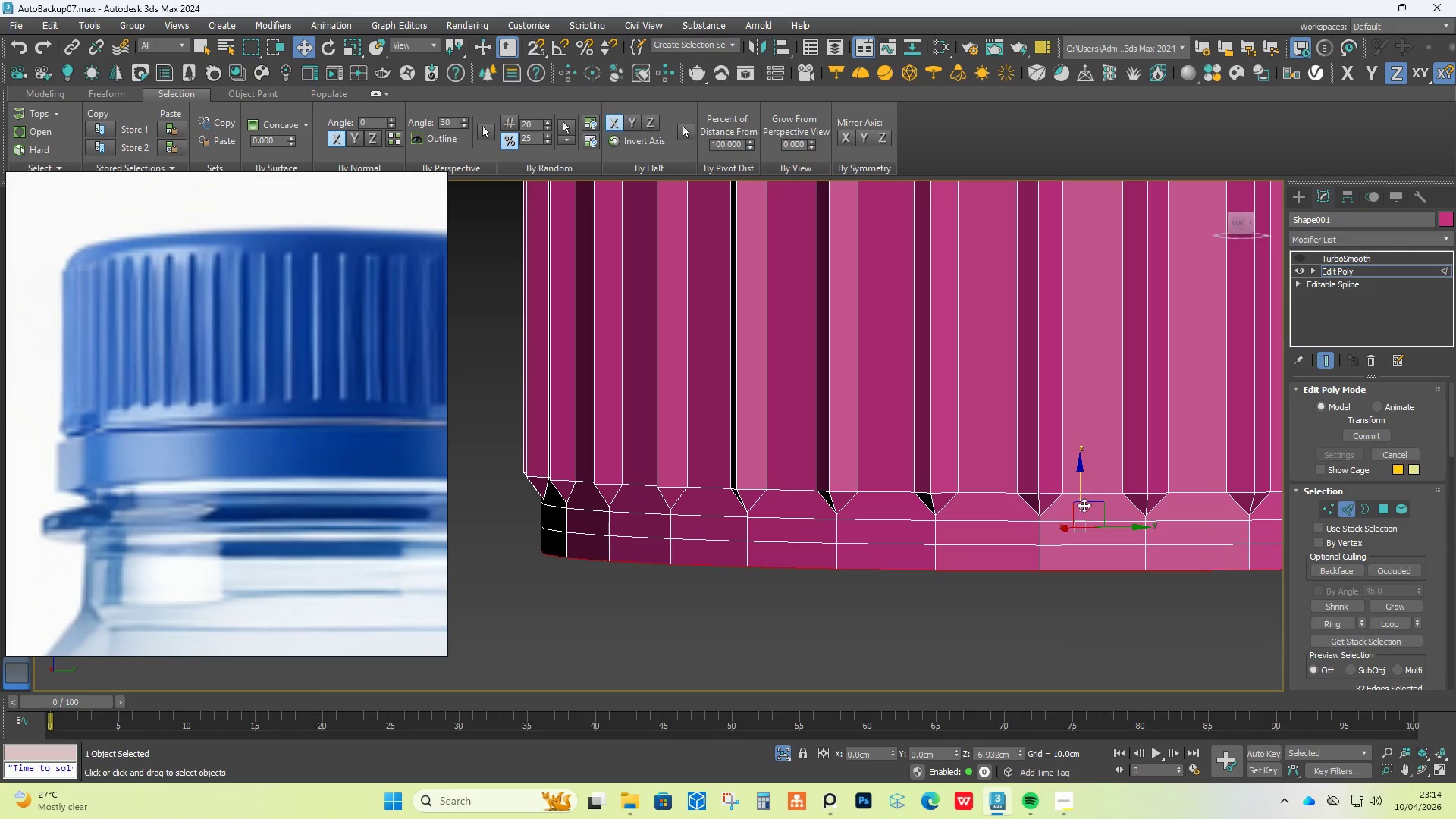 
hold_key(key=ShiftLeft, duration=1.08)
left_click_drag(start_coordinate=[1082, 479], to_coordinate=[1084, 523])
 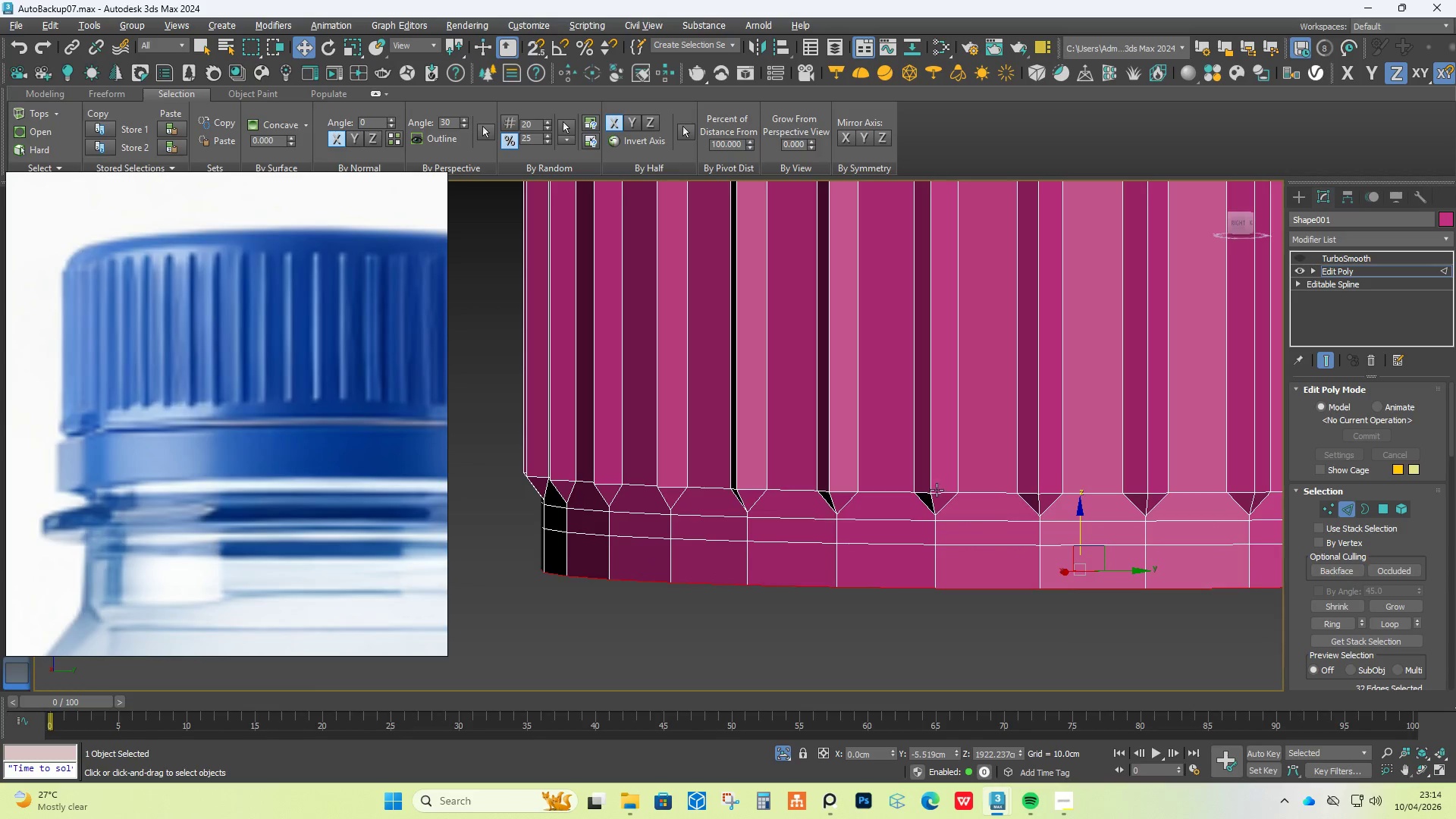 
hold_key(key=AltLeft, duration=1.0)
 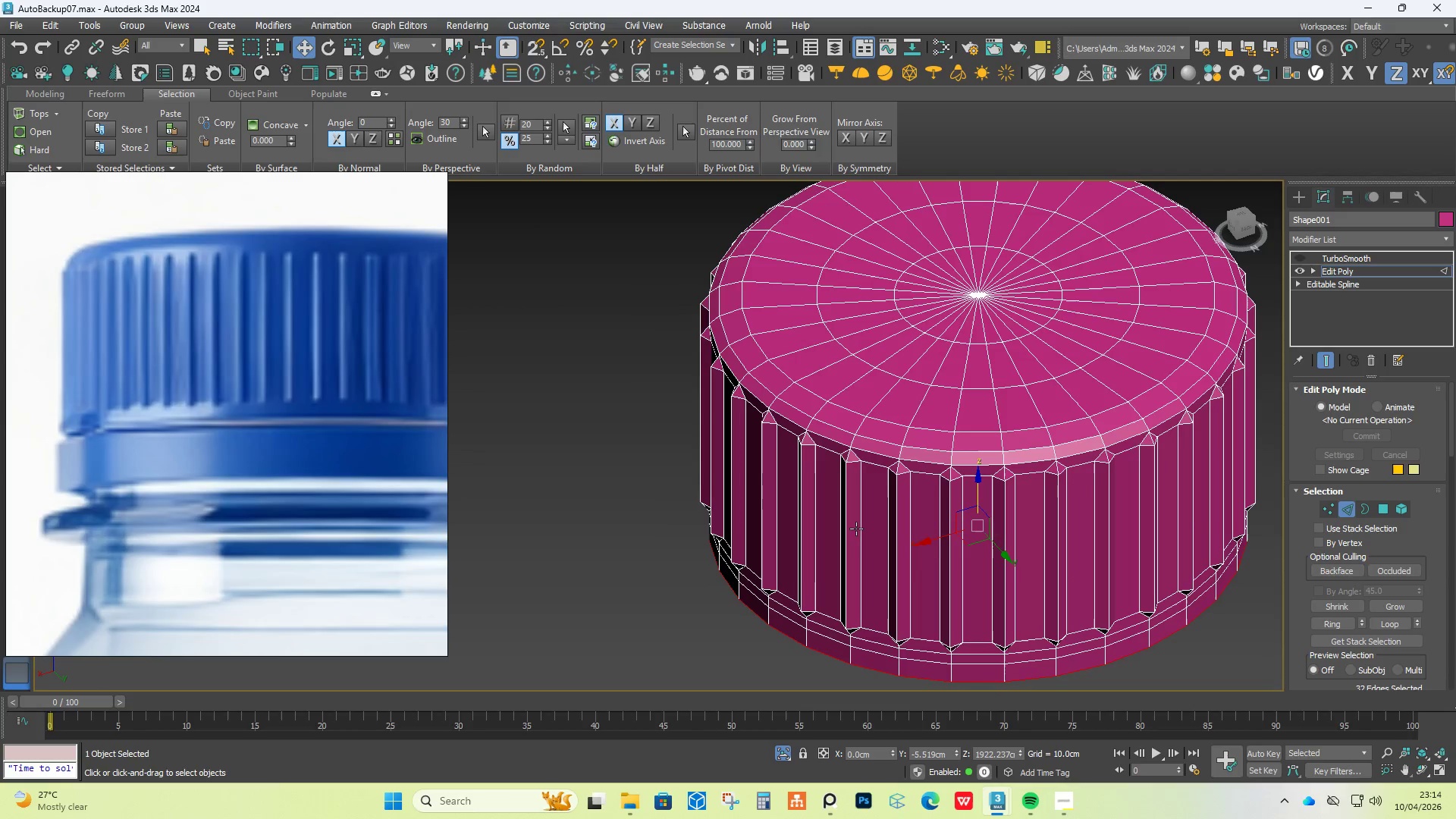 
scroll: coordinate [876, 481], scroll_direction: down, amount: 2.0
 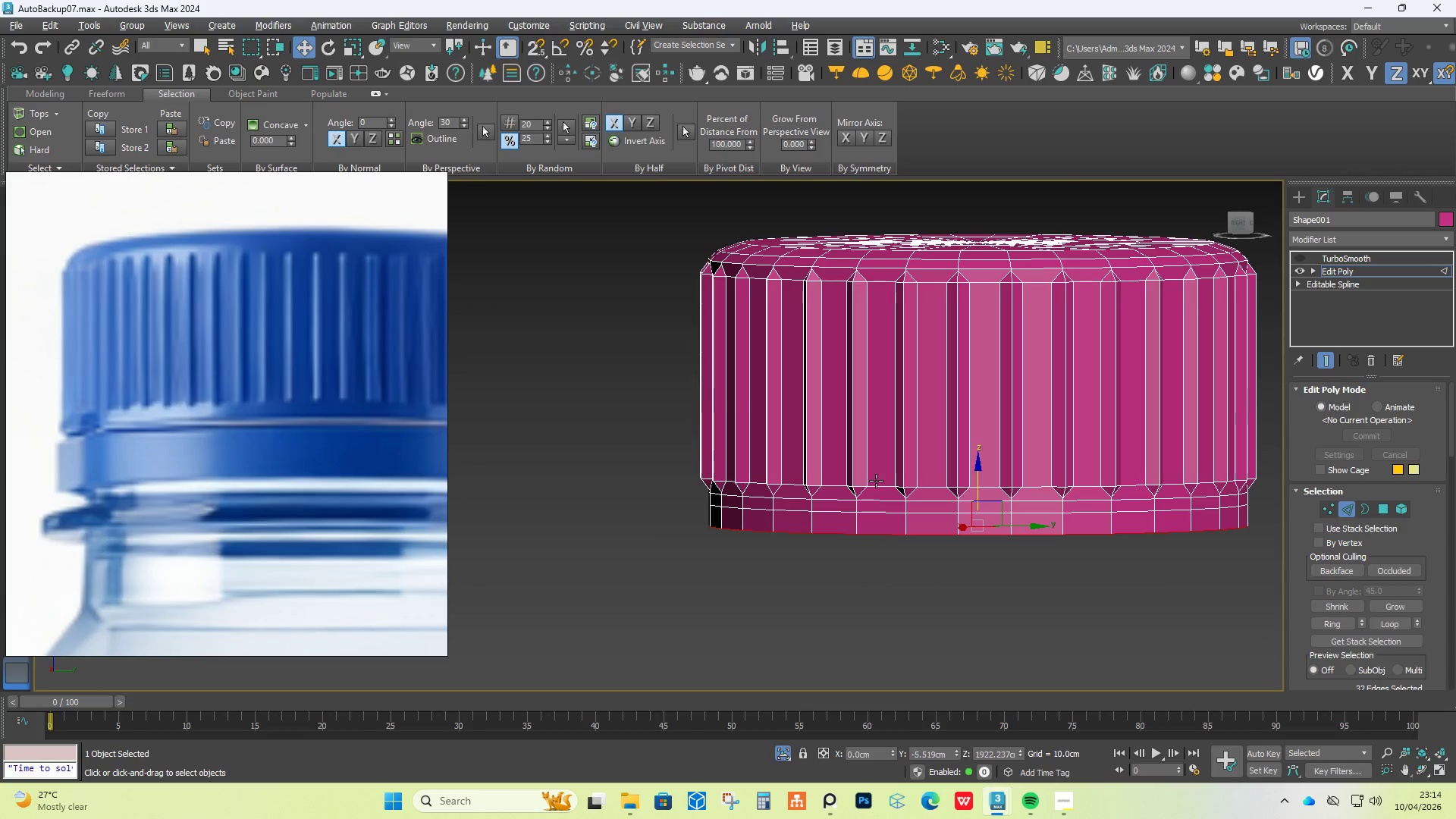 
hold_key(key=AltLeft, duration=5.0)
left_click([1301, 255])
 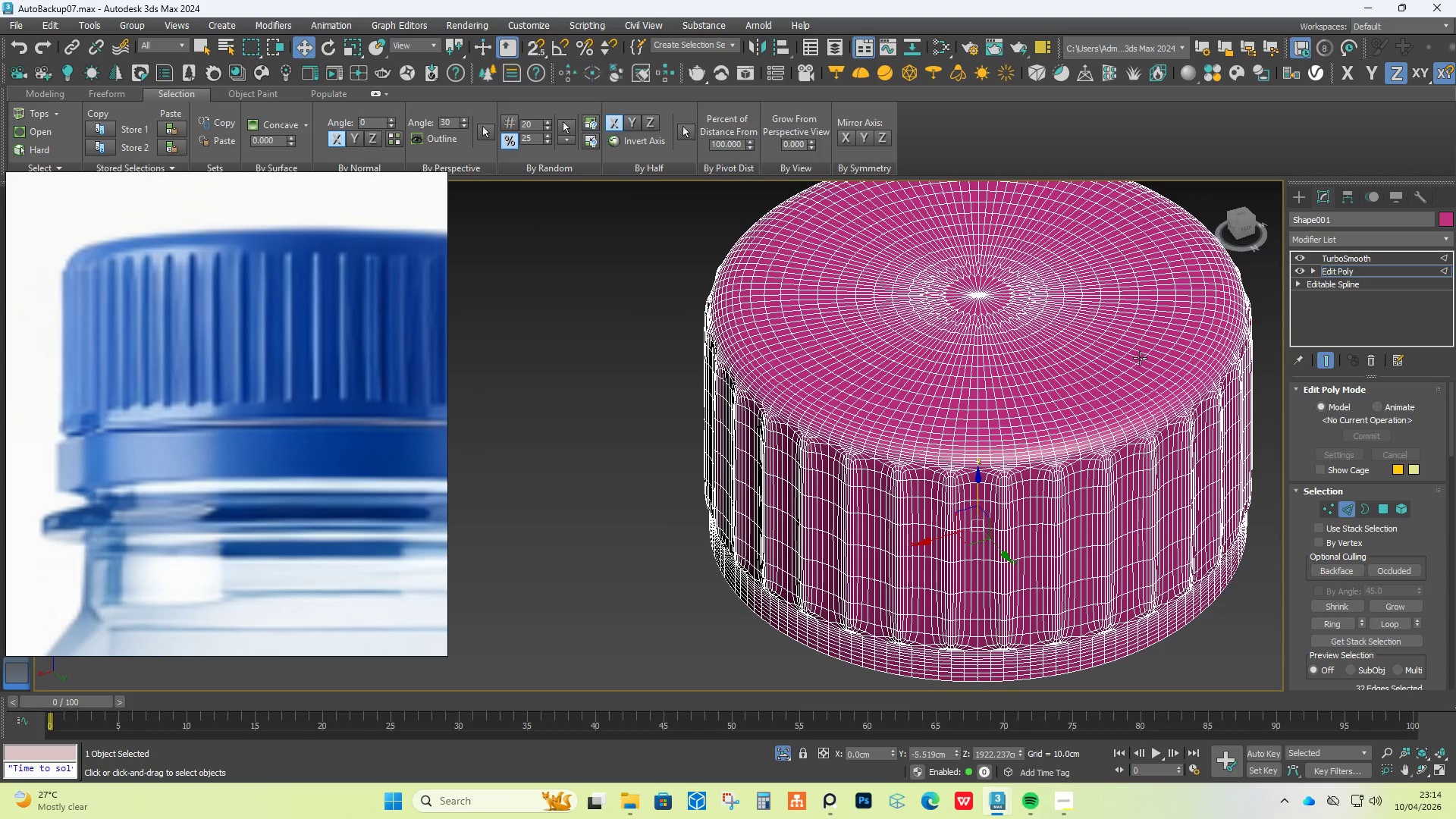 
key(F4)
 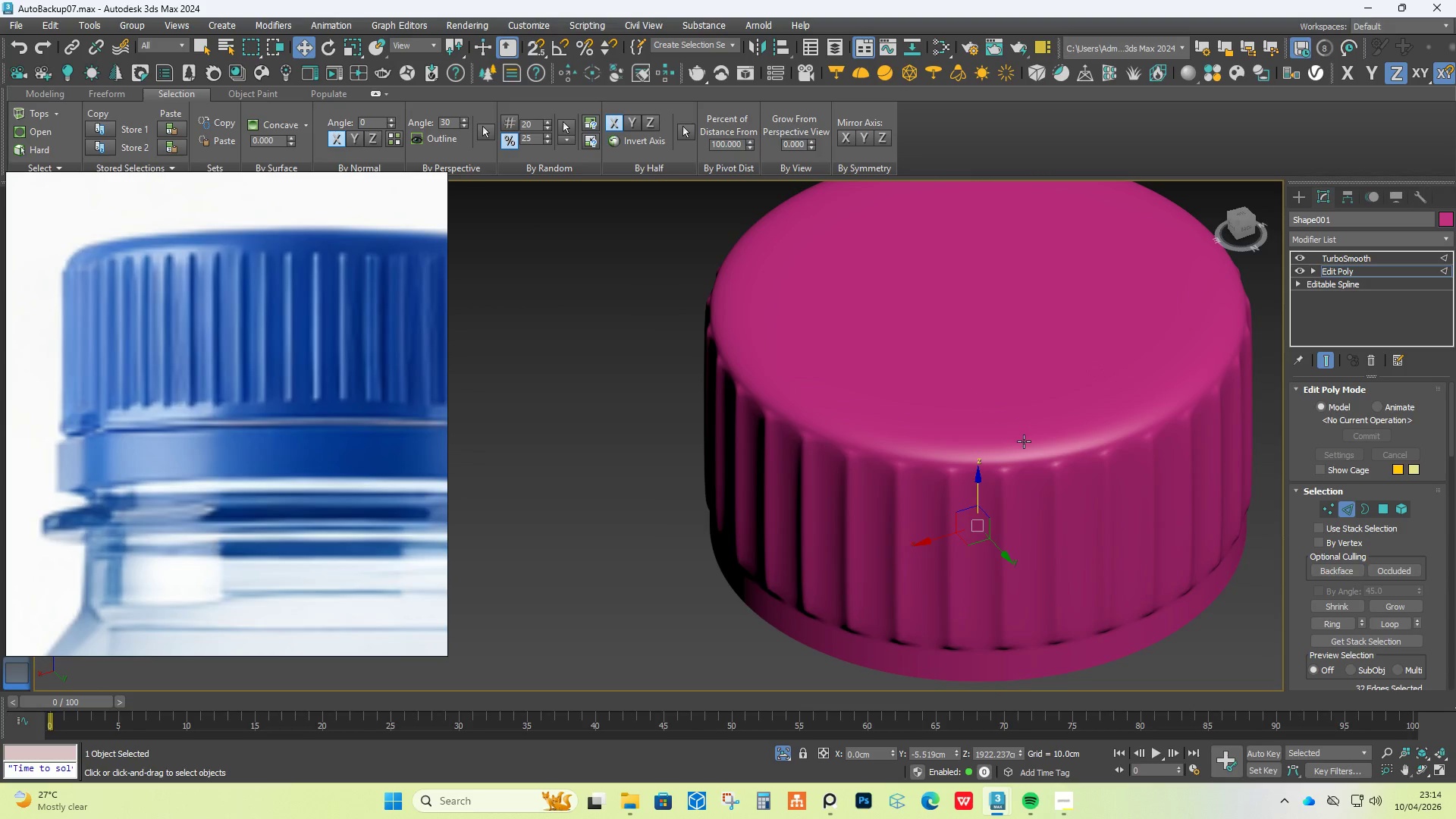 
hold_key(key=AltLeft, duration=0.52)
 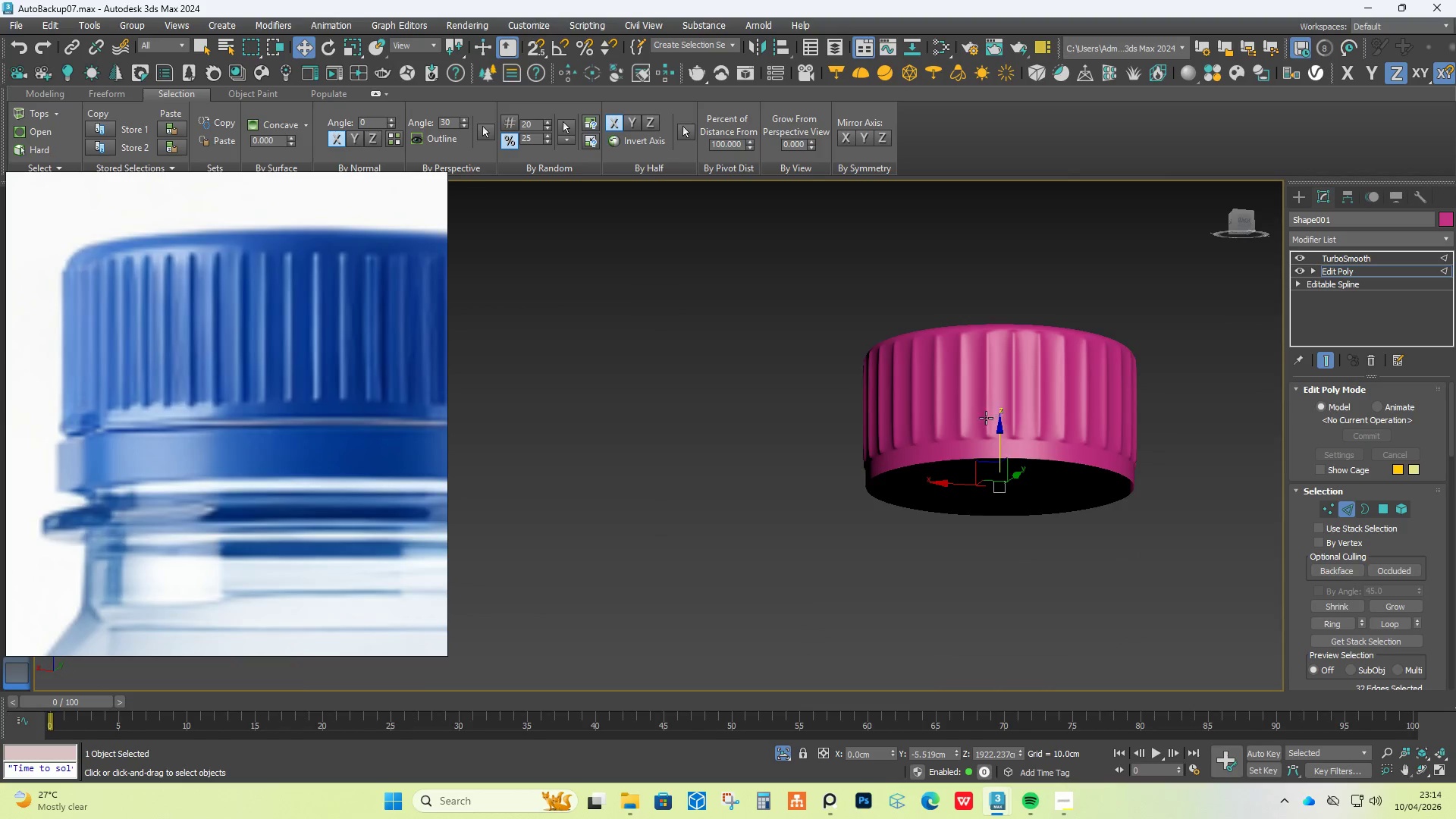 
scroll: coordinate [1020, 451], scroll_direction: down, amount: 2.0
 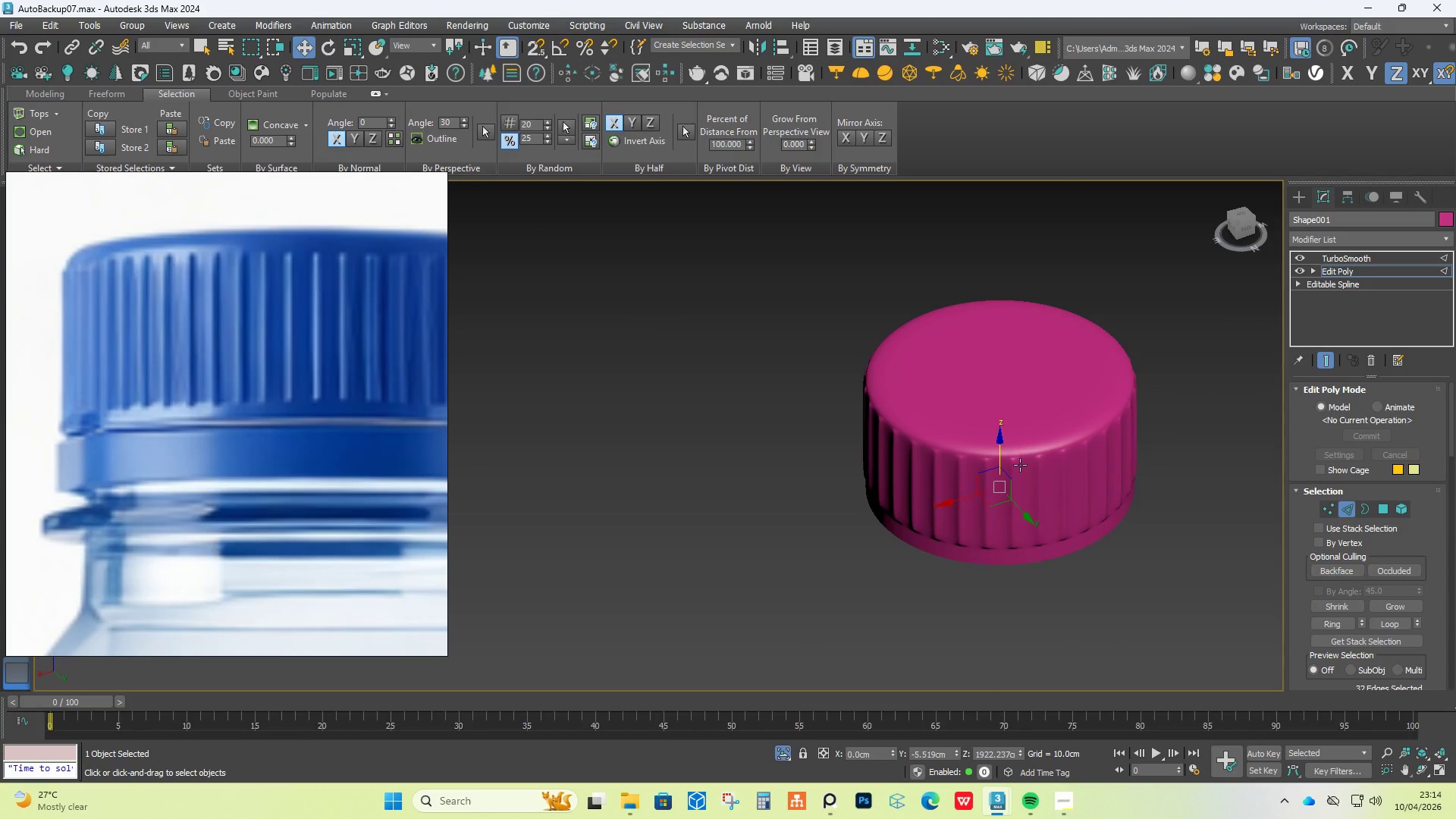 
scroll: coordinate [981, 425], scroll_direction: up, amount: 3.0
 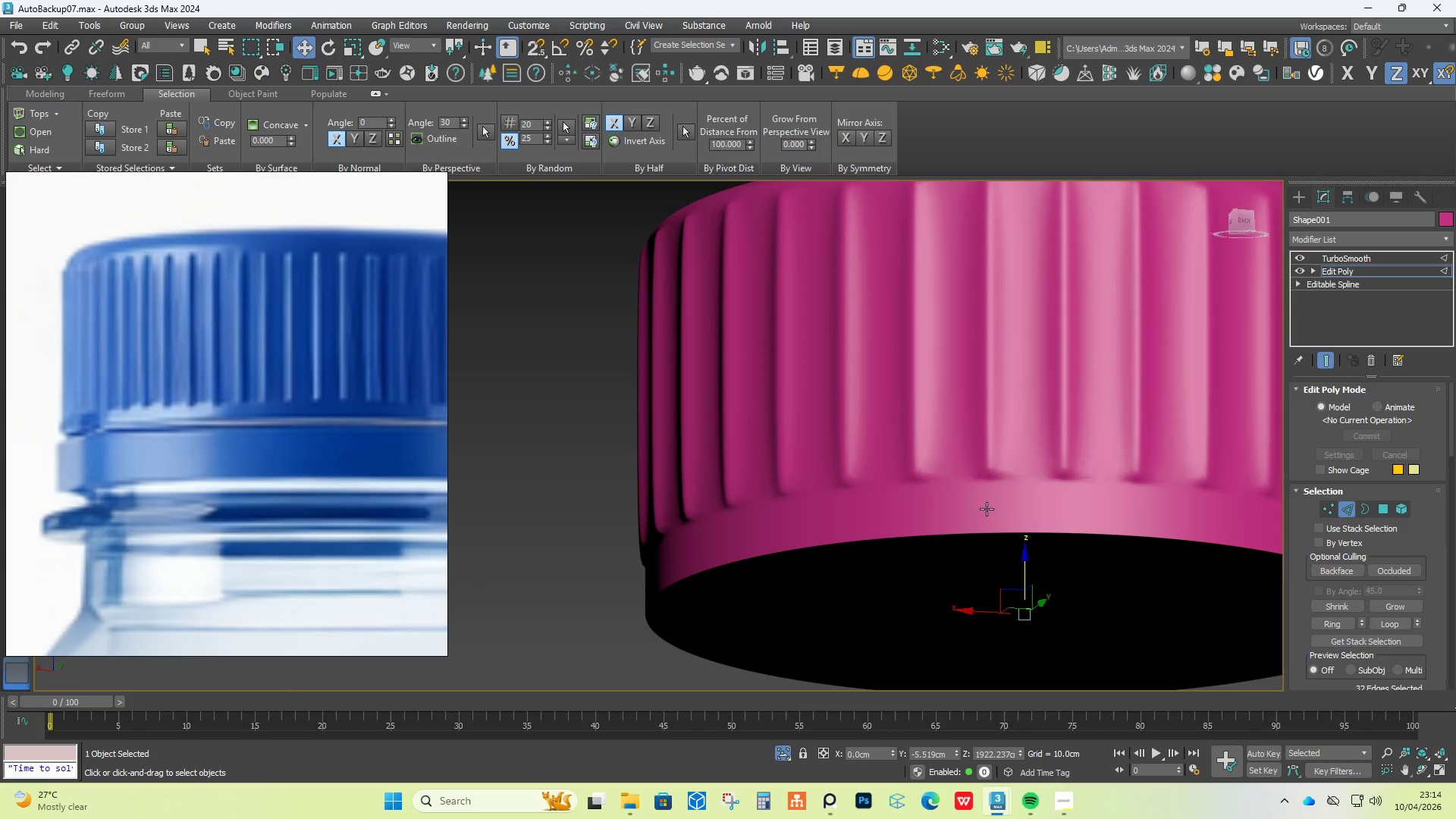 
hold_key(key=AltLeft, duration=1.41)
 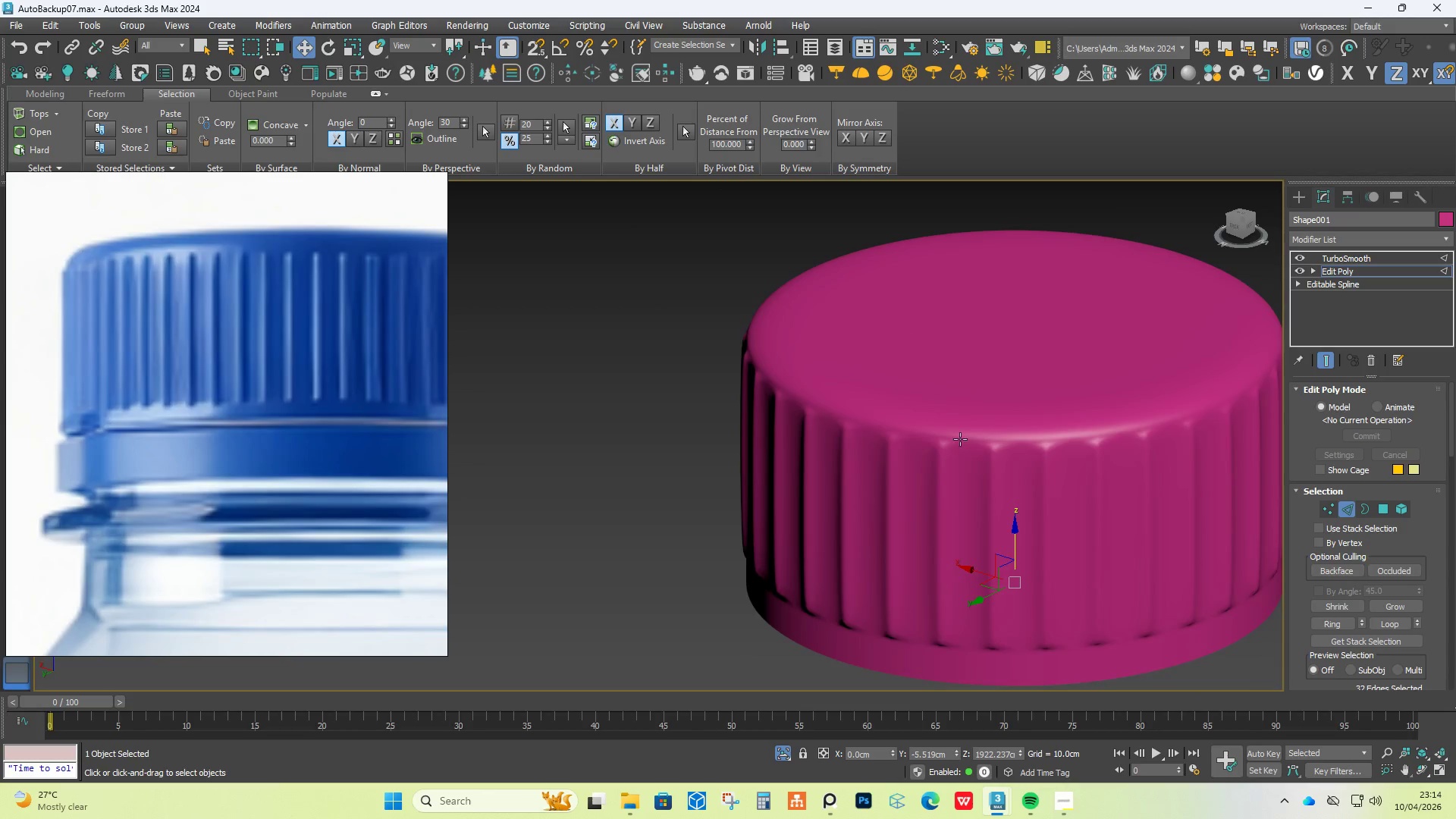 
scroll: coordinate [990, 507], scroll_direction: down, amount: 1.0
 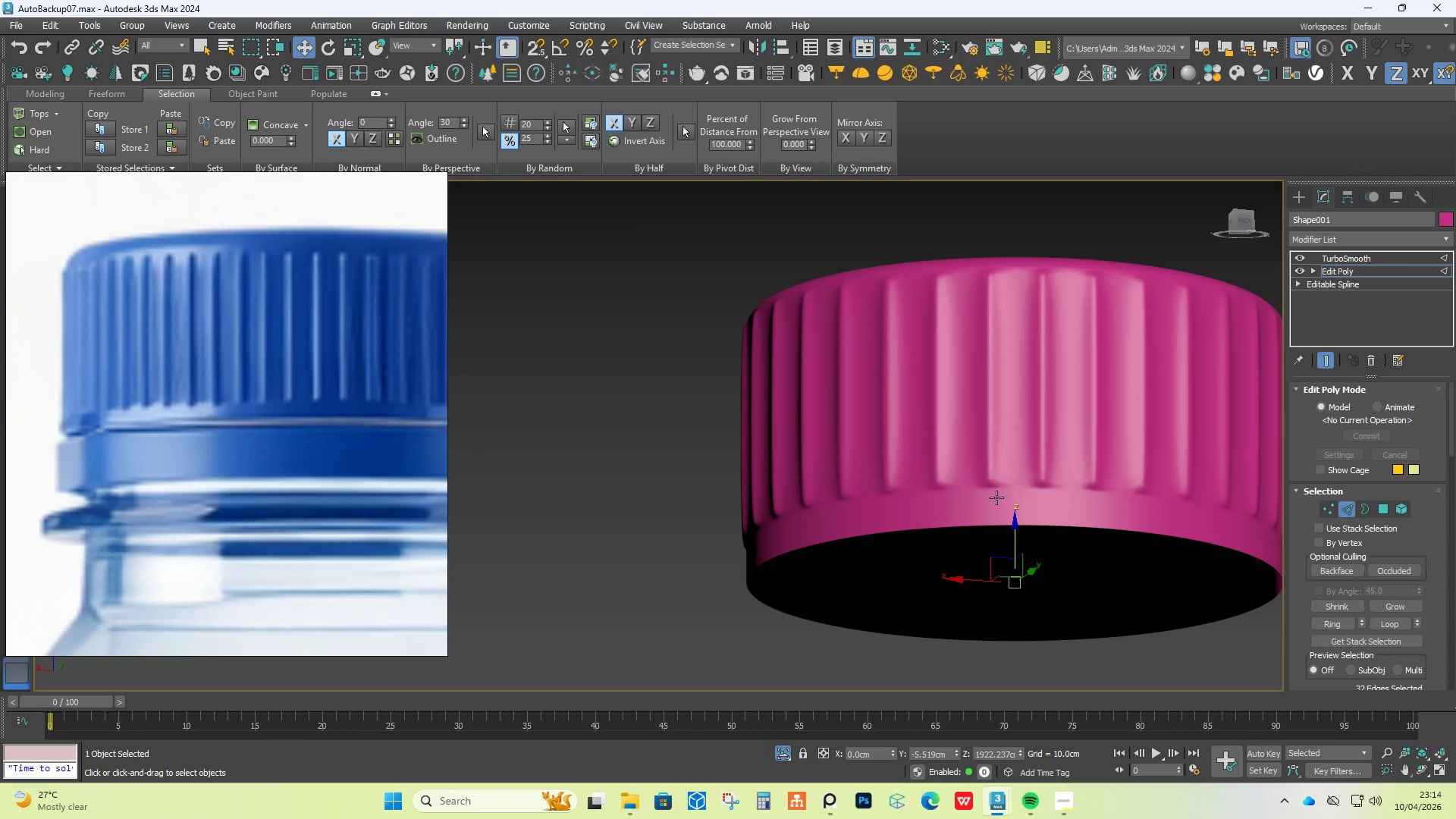 
scroll: coordinate [951, 442], scroll_direction: up, amount: 3.0
 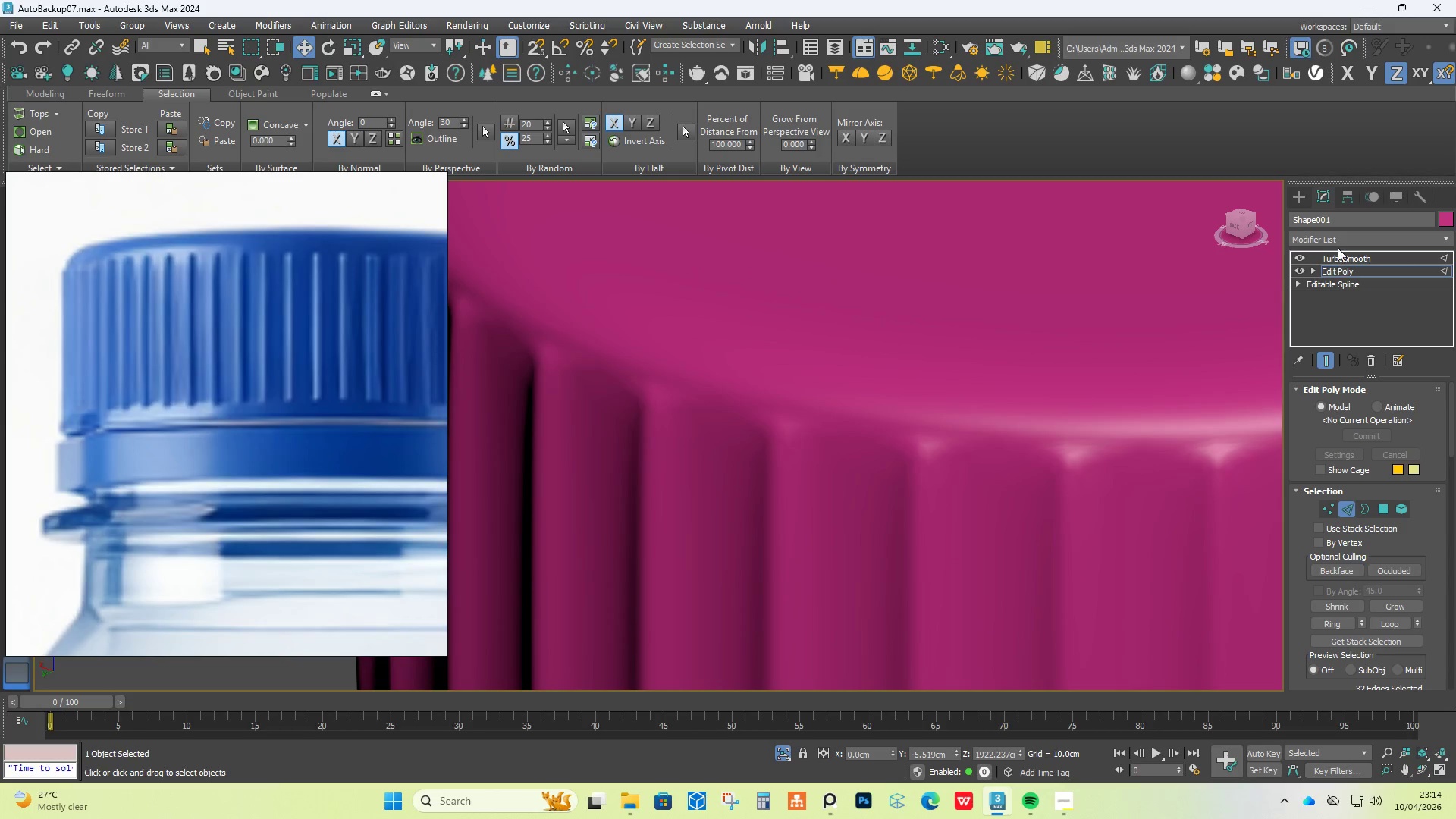 
wait(6.18)
 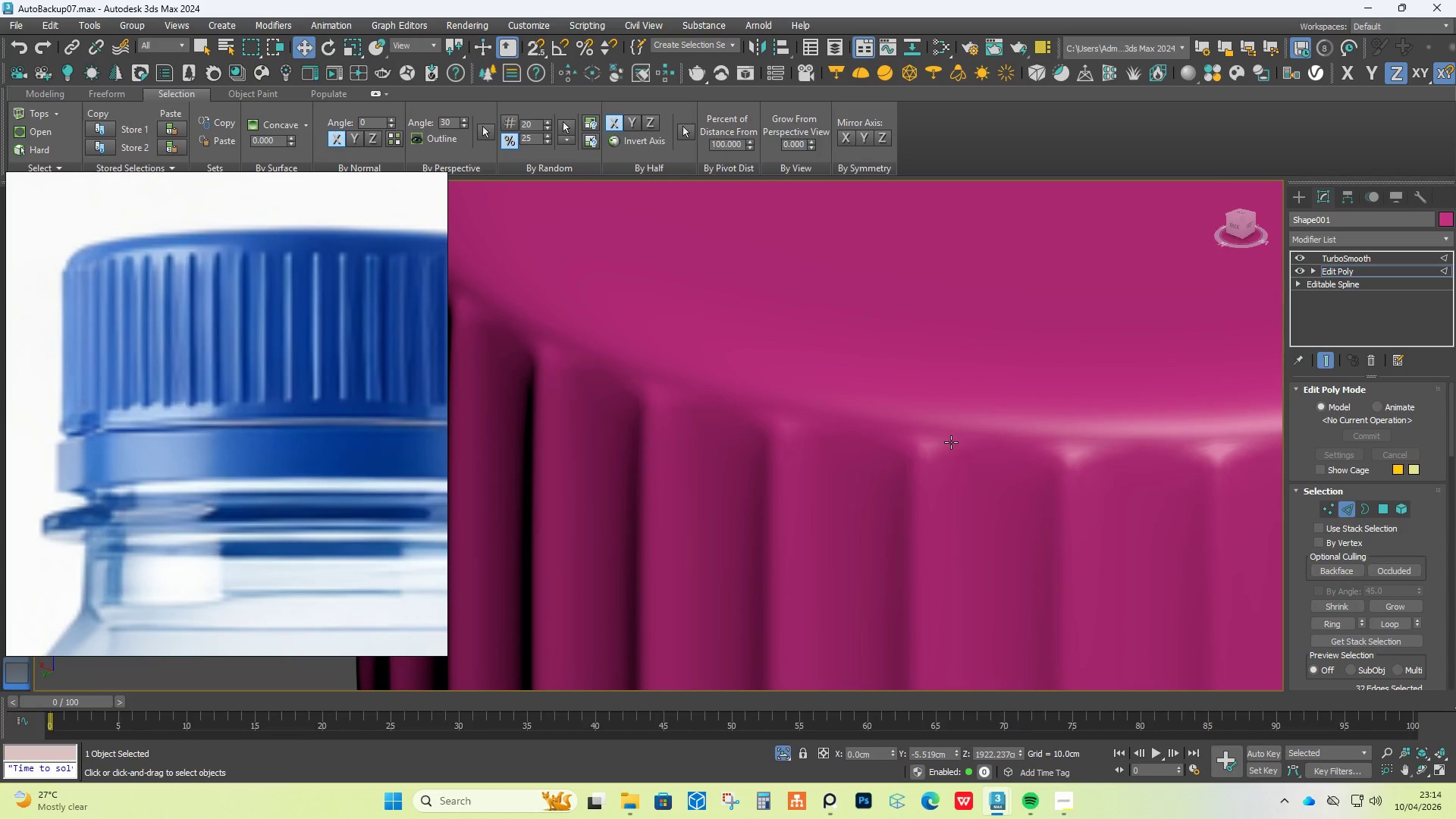 
key(F4)
 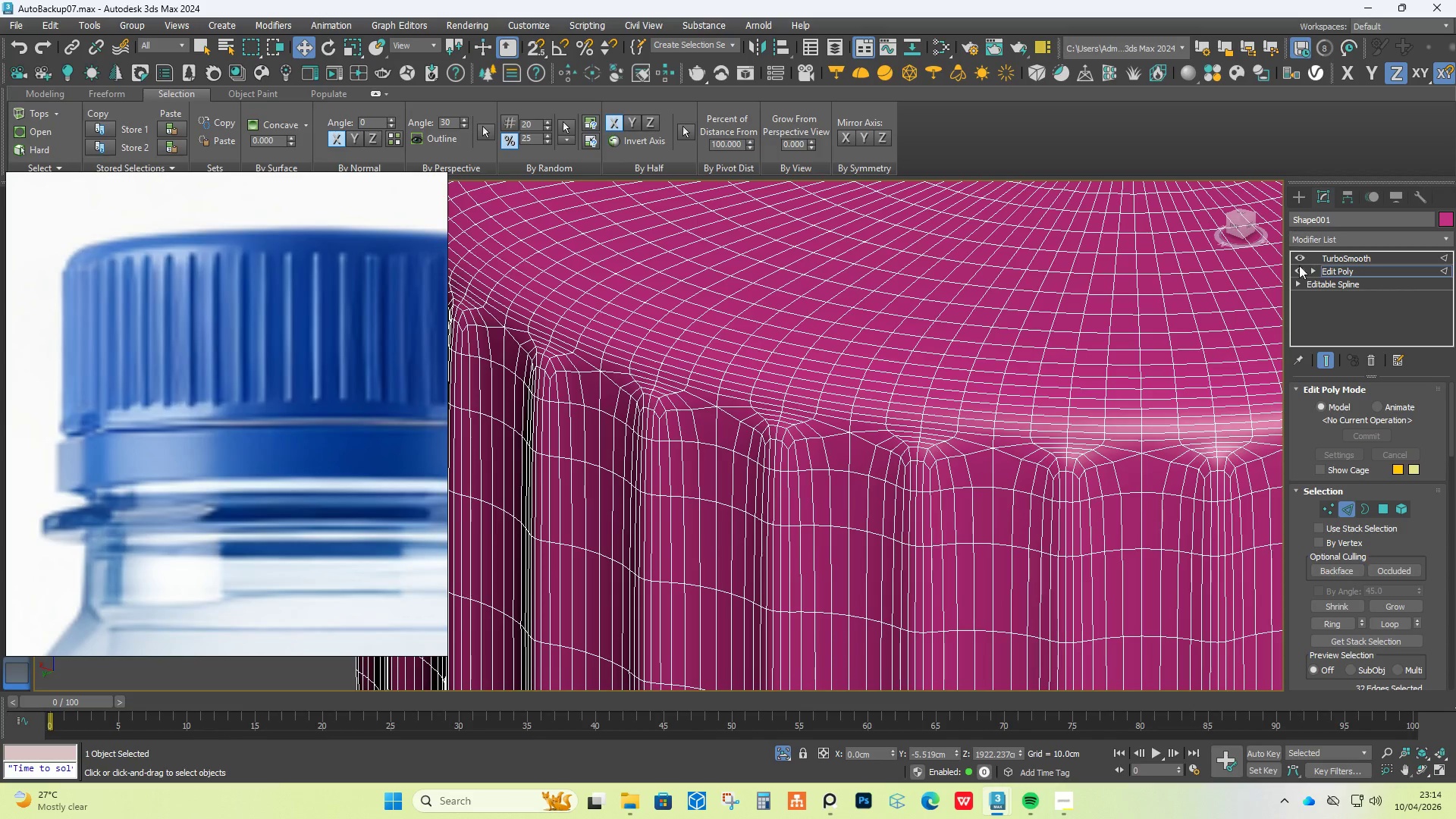 
left_click([1299, 256])
 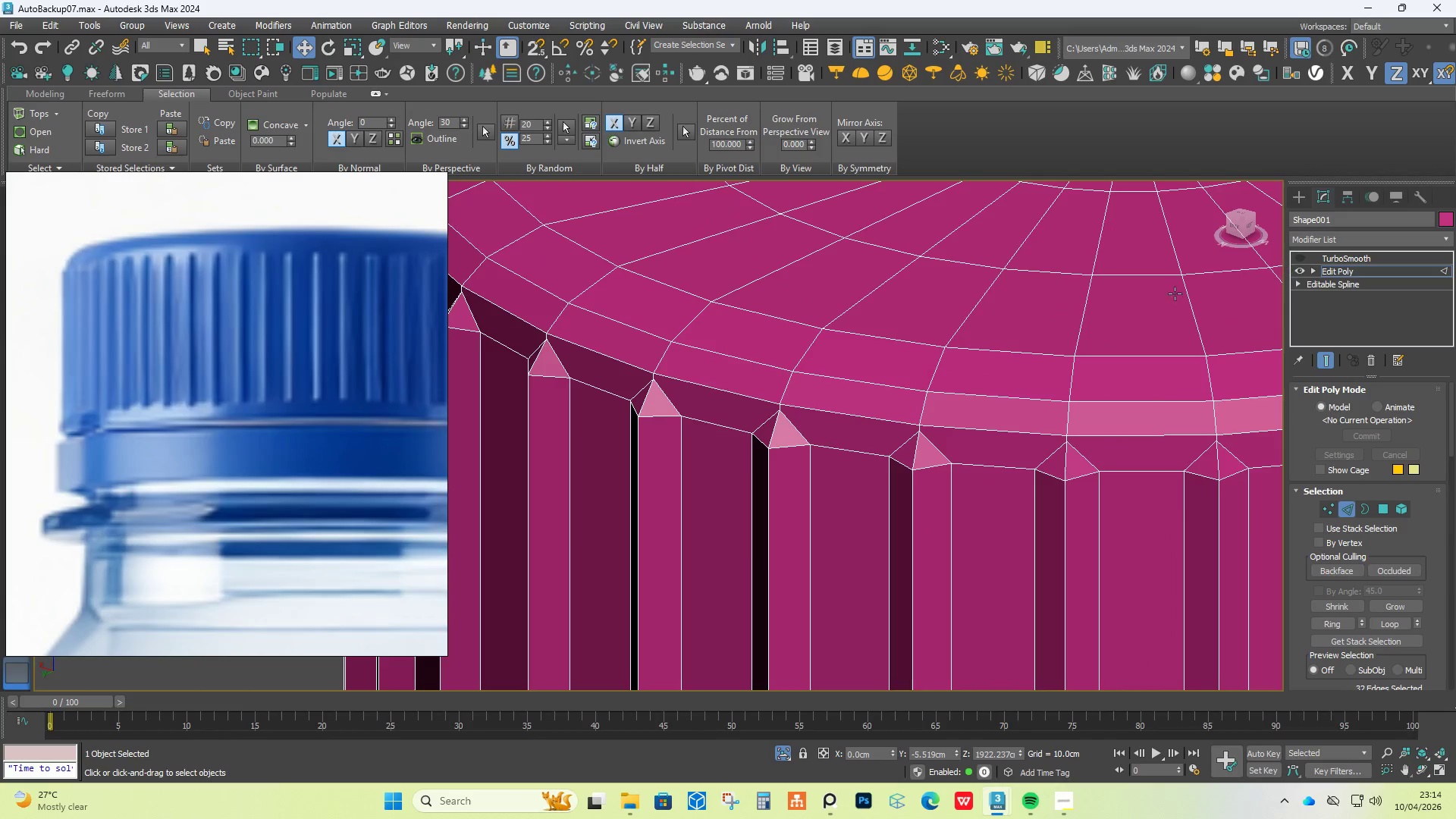 
key(Control+A)
 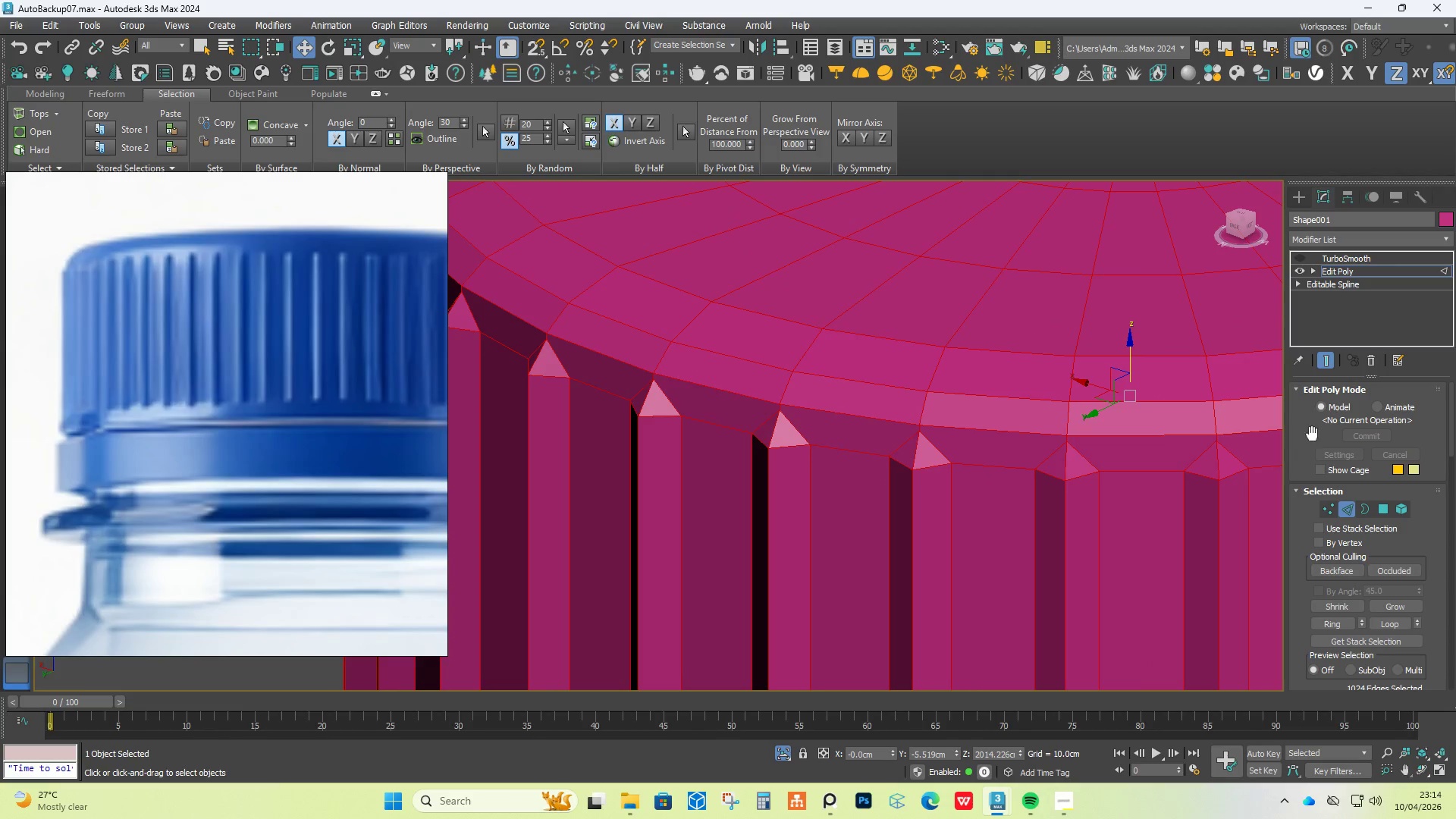 
scroll: coordinate [1418, 556], scroll_direction: down, amount: 14.0
 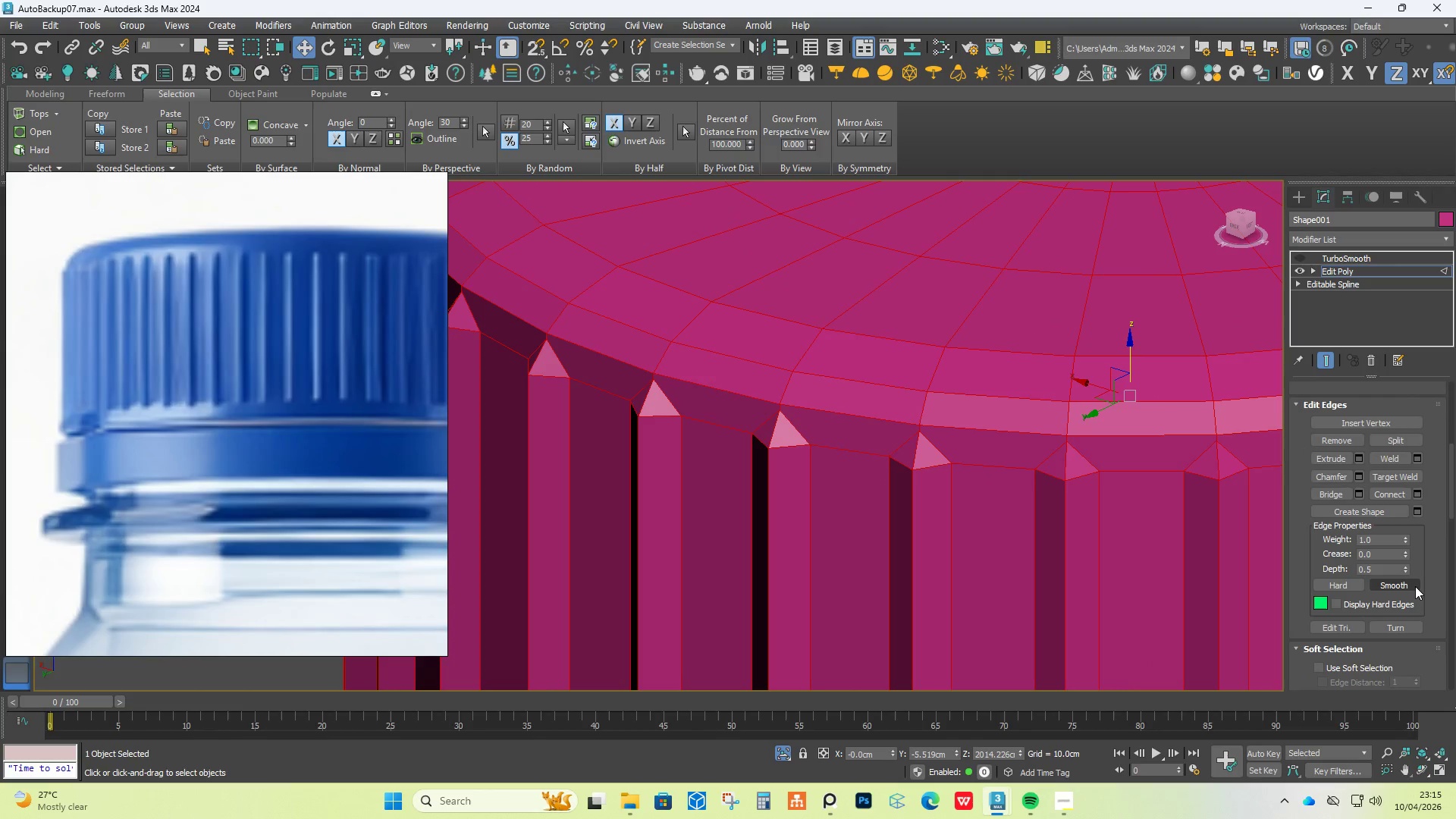 
left_click([1415, 586])
 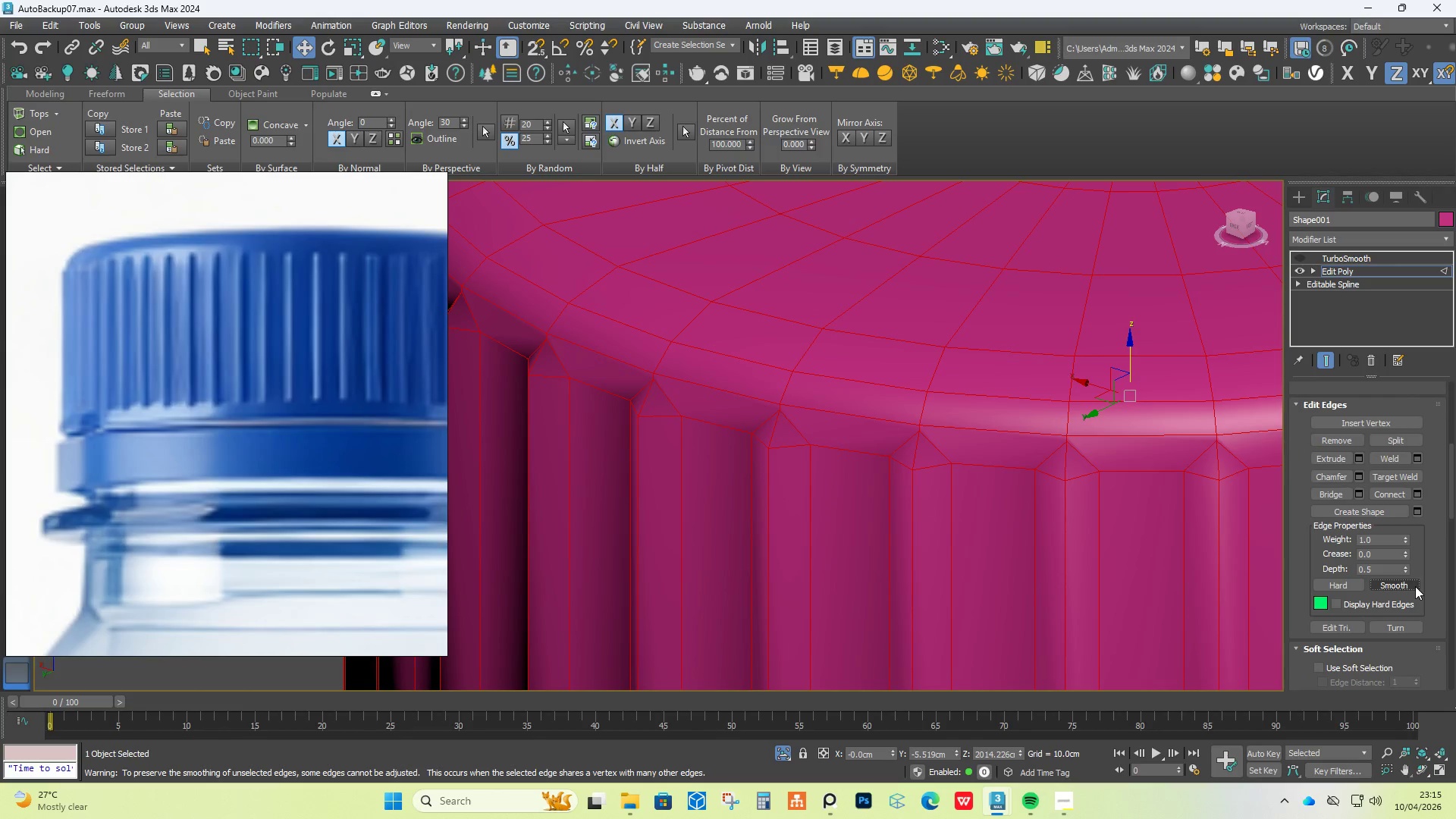 
key(Control+Z)
 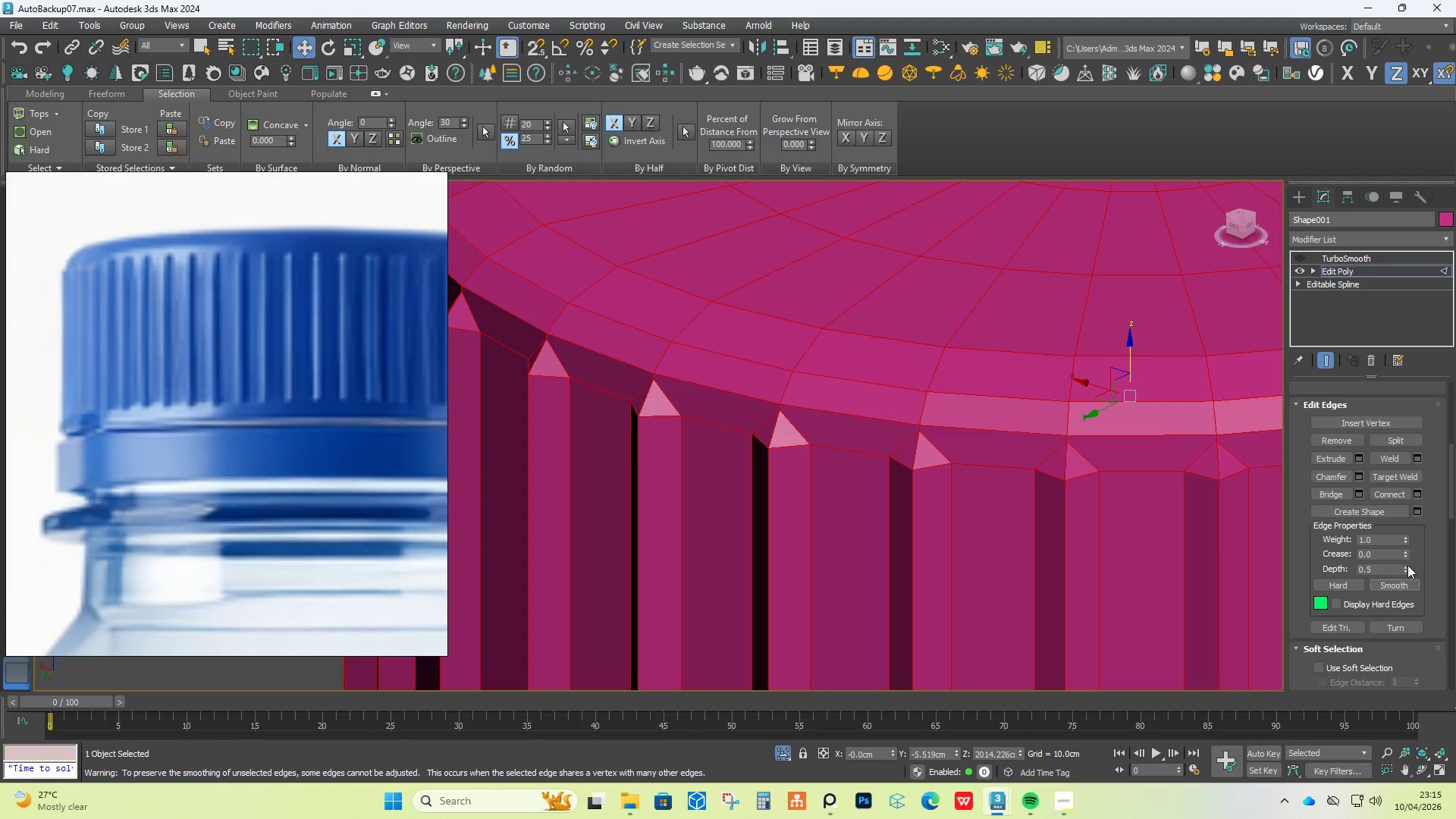 
scroll: coordinate [1407, 585], scroll_direction: down, amount: 24.0
 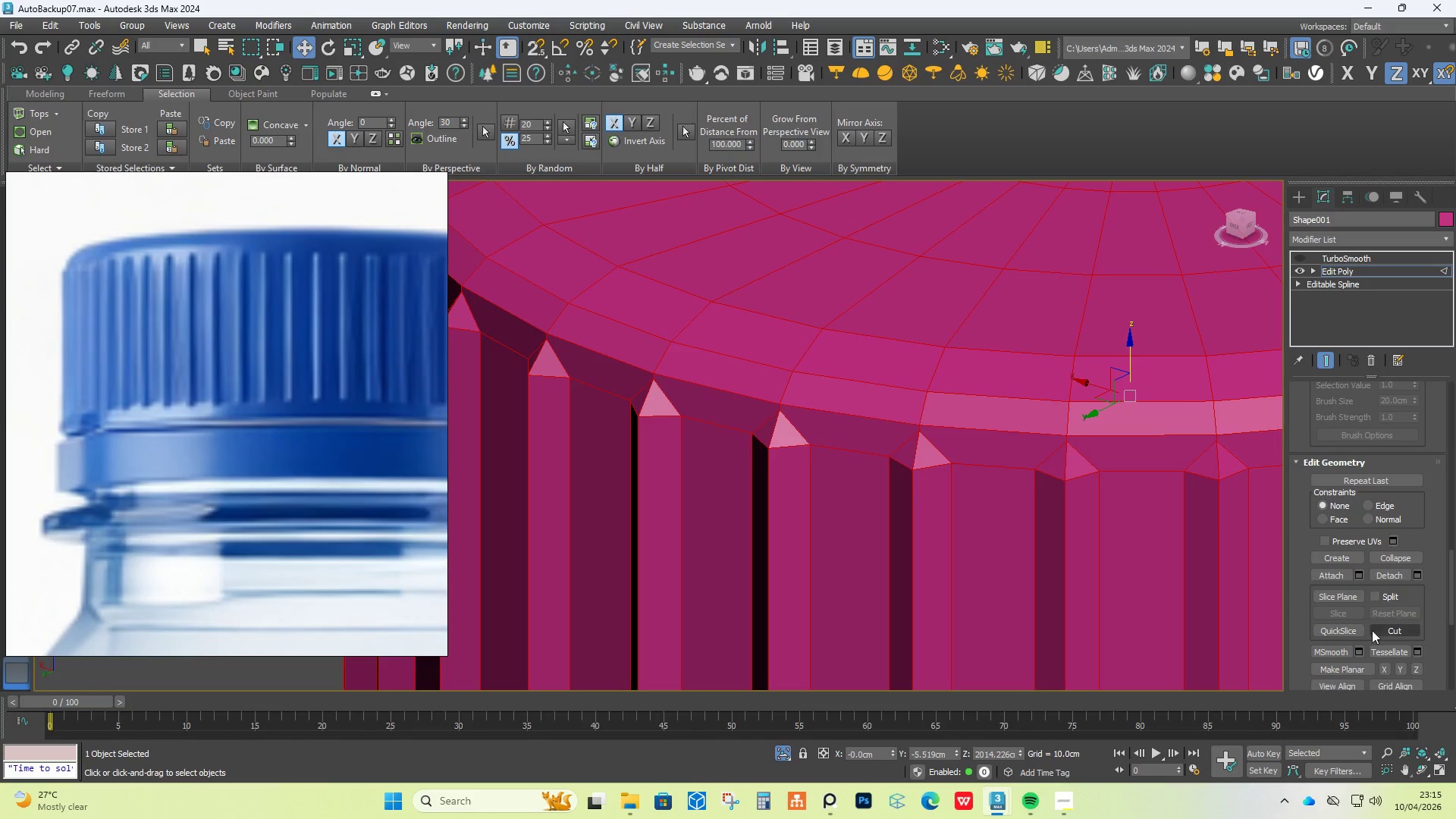 
left_click([1344, 652])
 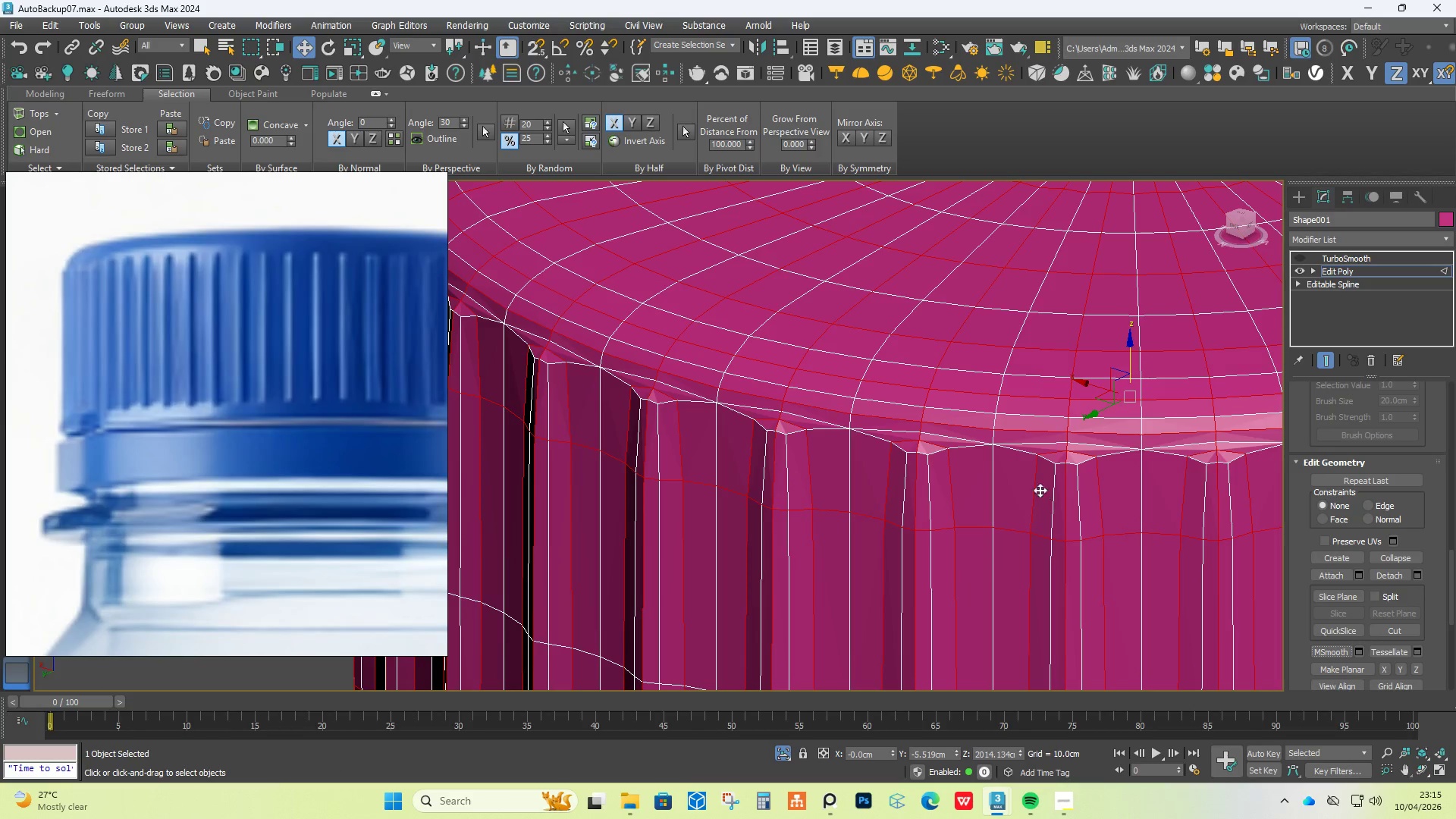 
scroll: coordinate [955, 445], scroll_direction: up, amount: 5.0
 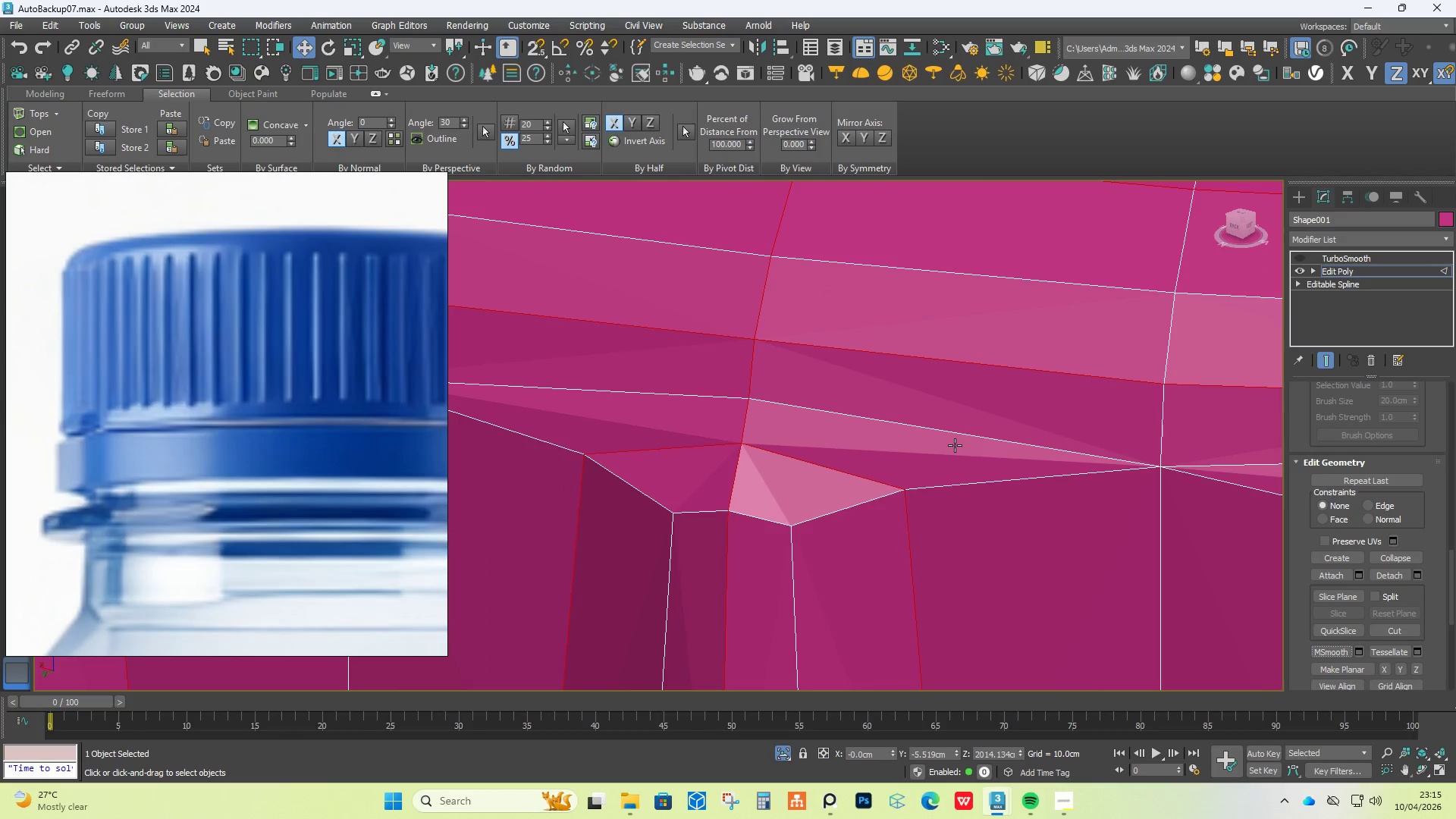 
key(F4)
 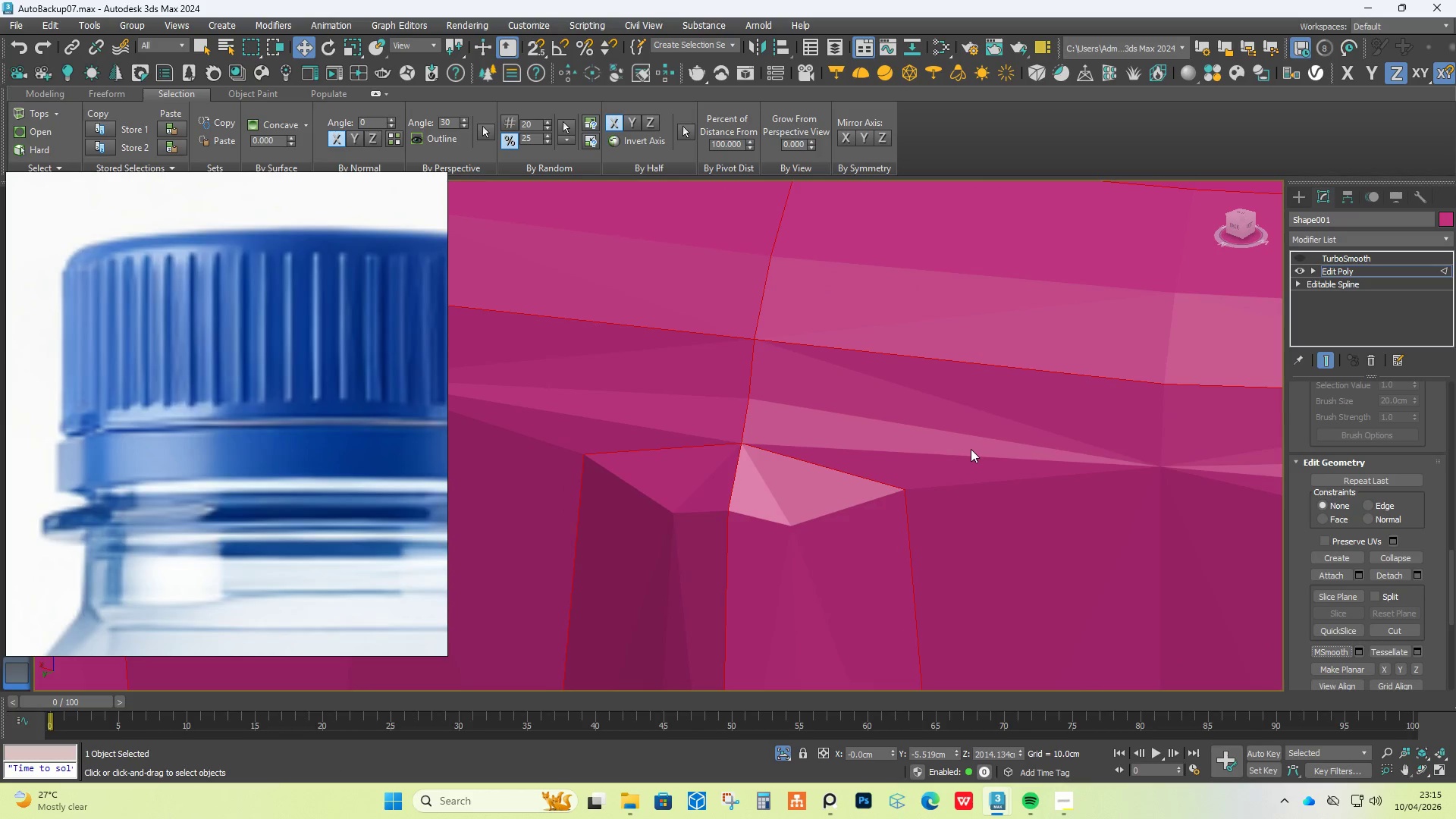 
scroll: coordinate [983, 481], scroll_direction: down, amount: 6.0
 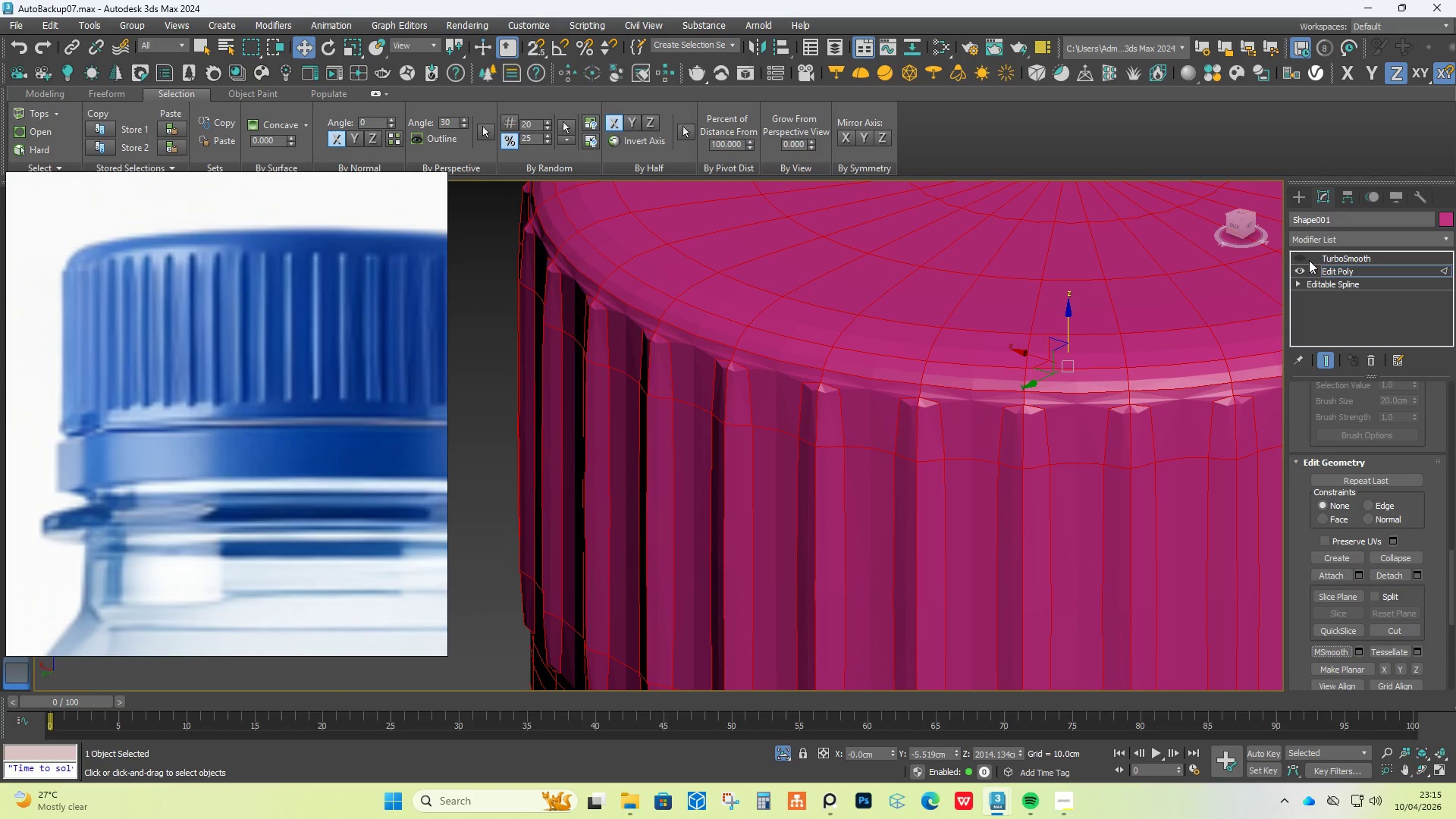 
left_click([1304, 256])
 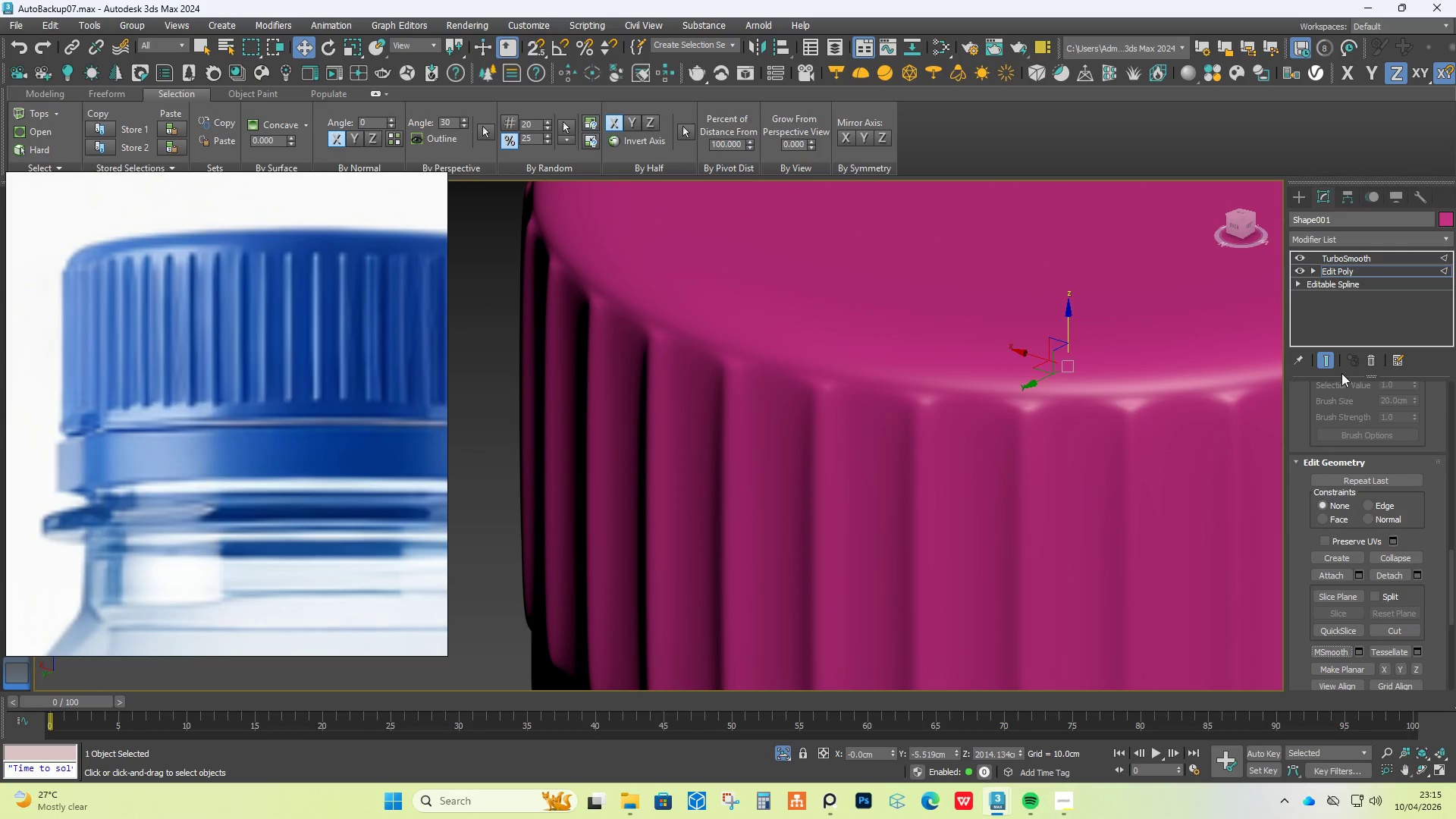 
scroll: coordinate [1046, 418], scroll_direction: up, amount: 3.0
 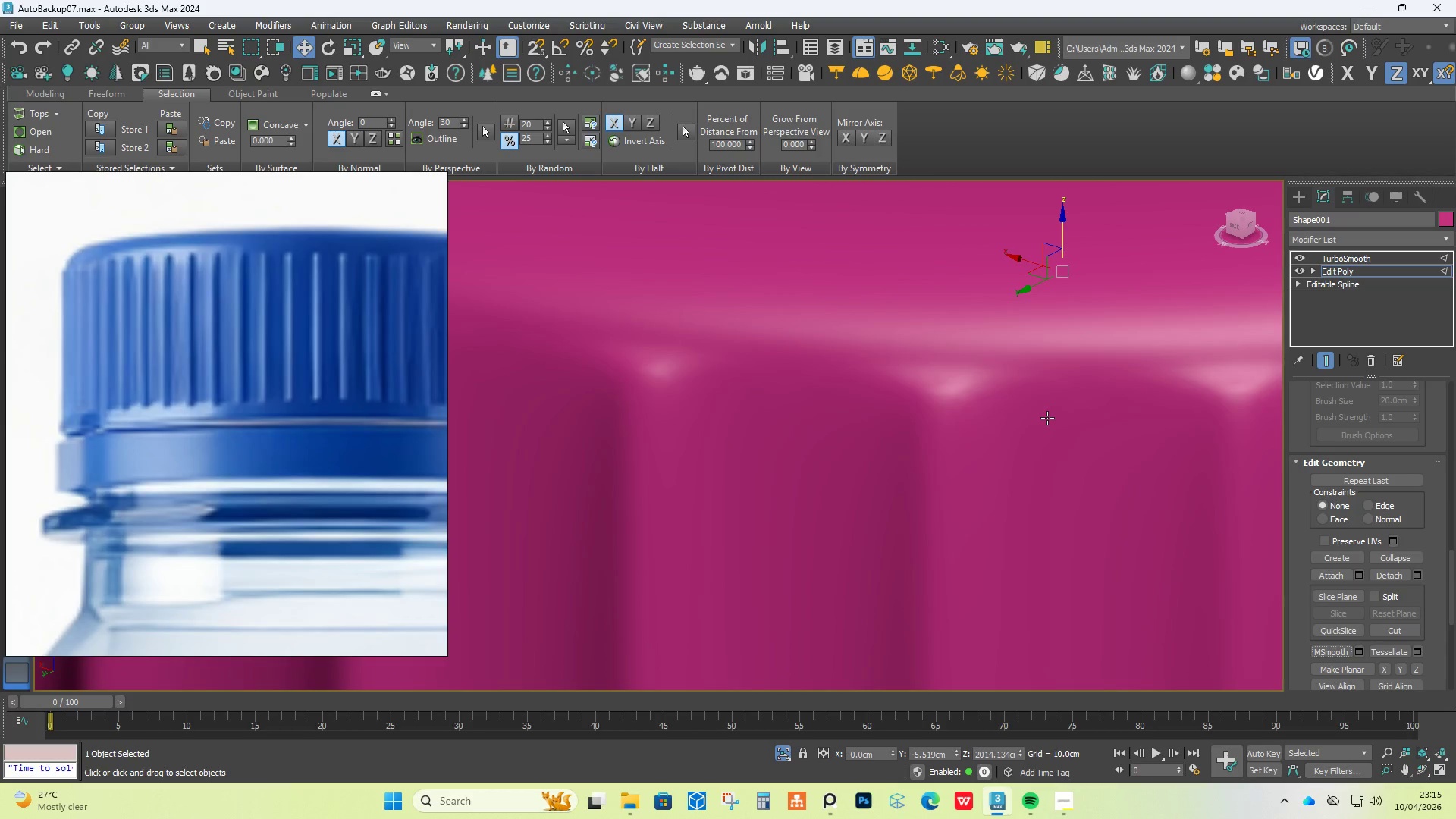 
scroll: coordinate [1047, 418], scroll_direction: down, amount: 2.0
 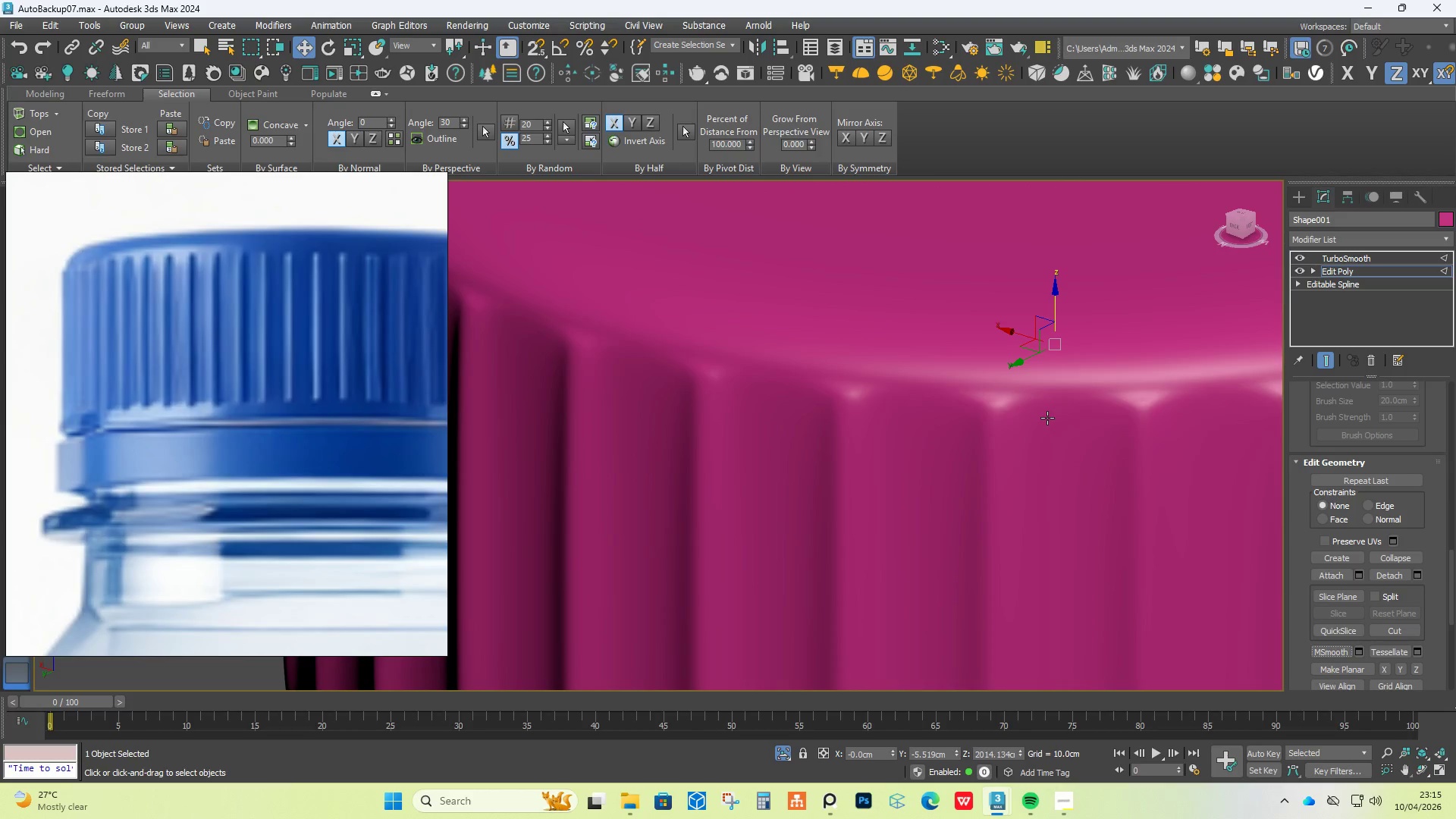 
key(Control+Z)
 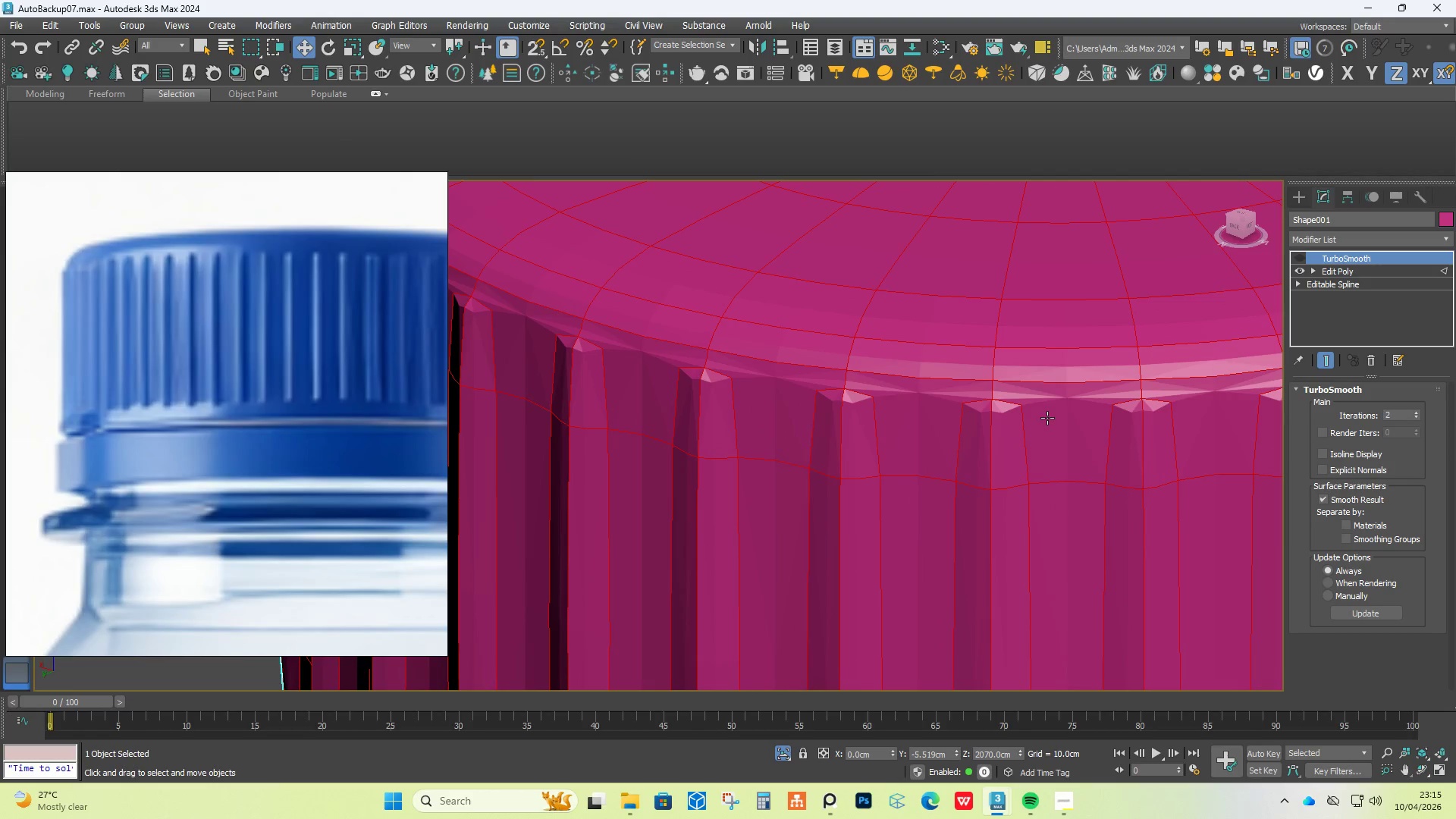 
scroll: coordinate [1039, 416], scroll_direction: up, amount: 1.0
 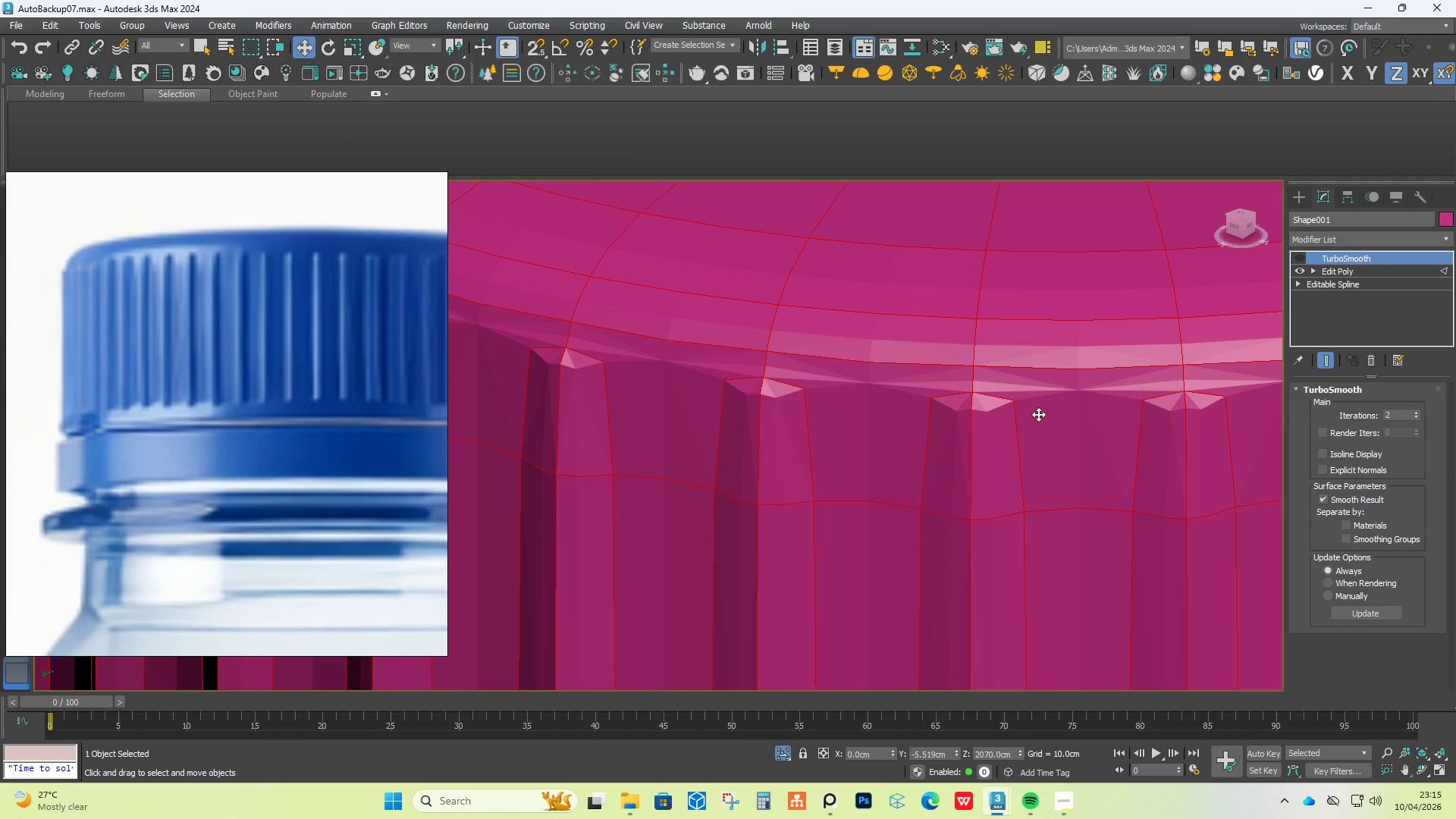 
key(F4)
 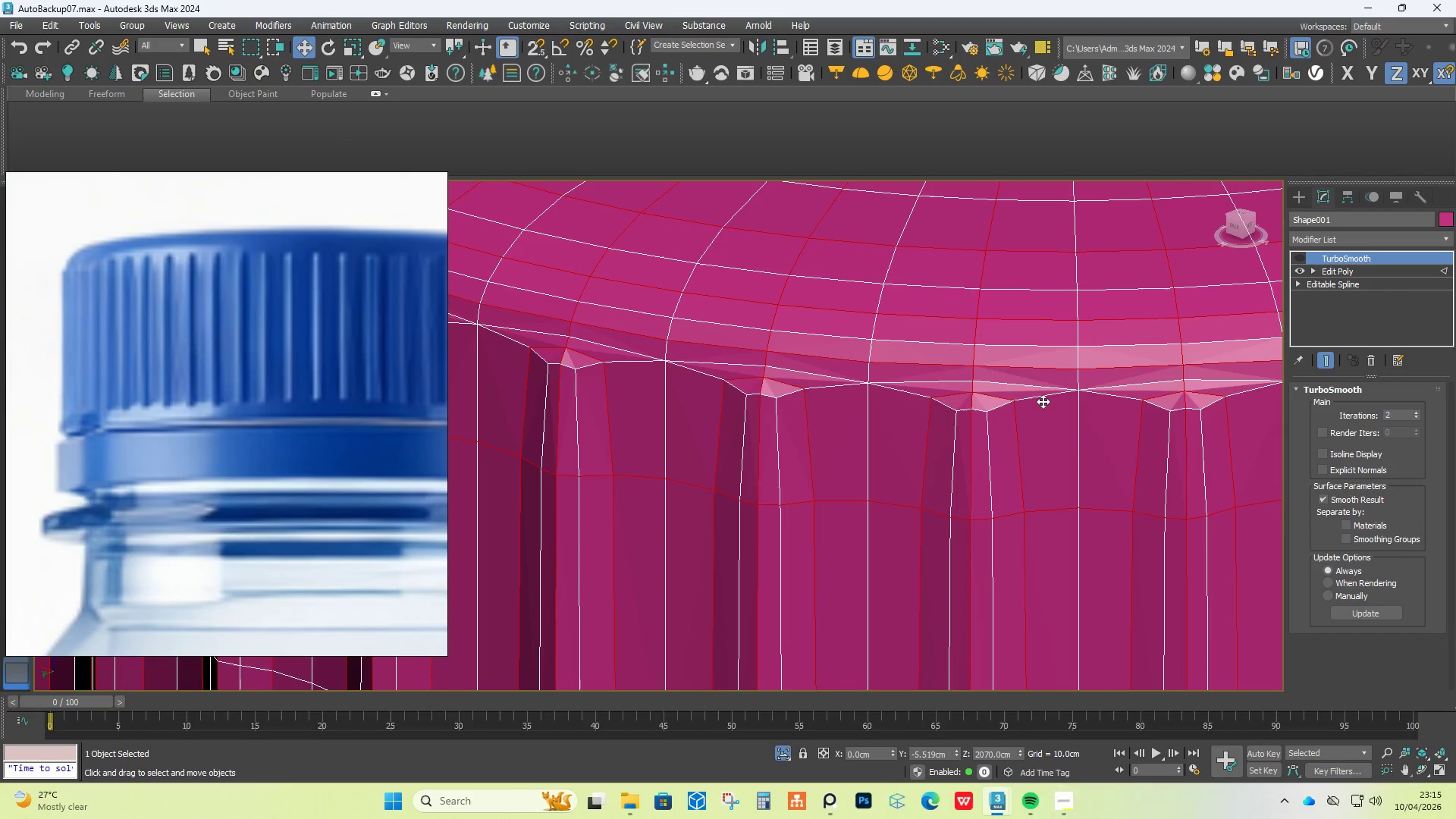 
scroll: coordinate [1043, 401], scroll_direction: up, amount: 5.0
 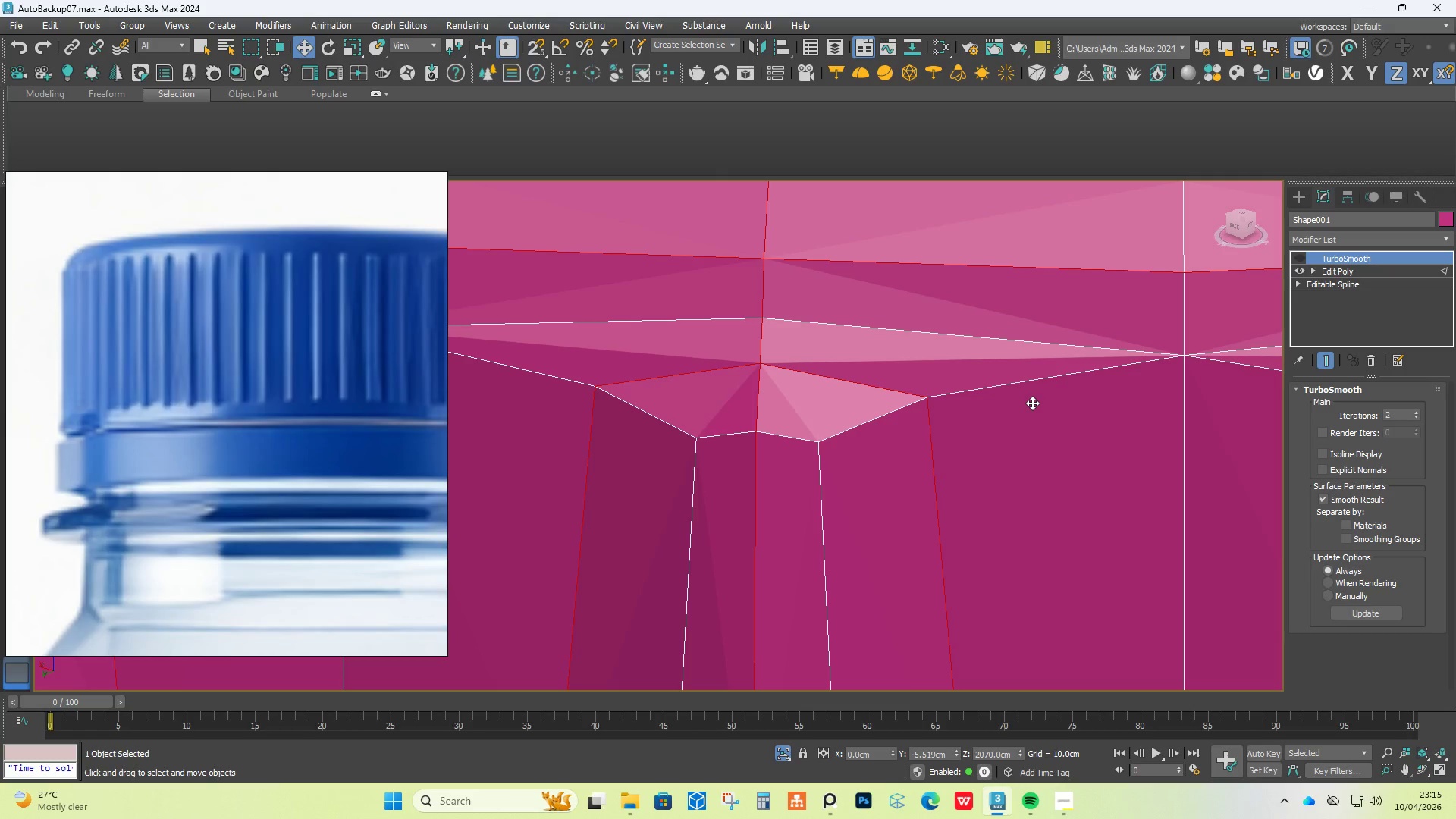 
scroll: coordinate [1031, 403], scroll_direction: down, amount: 5.0
 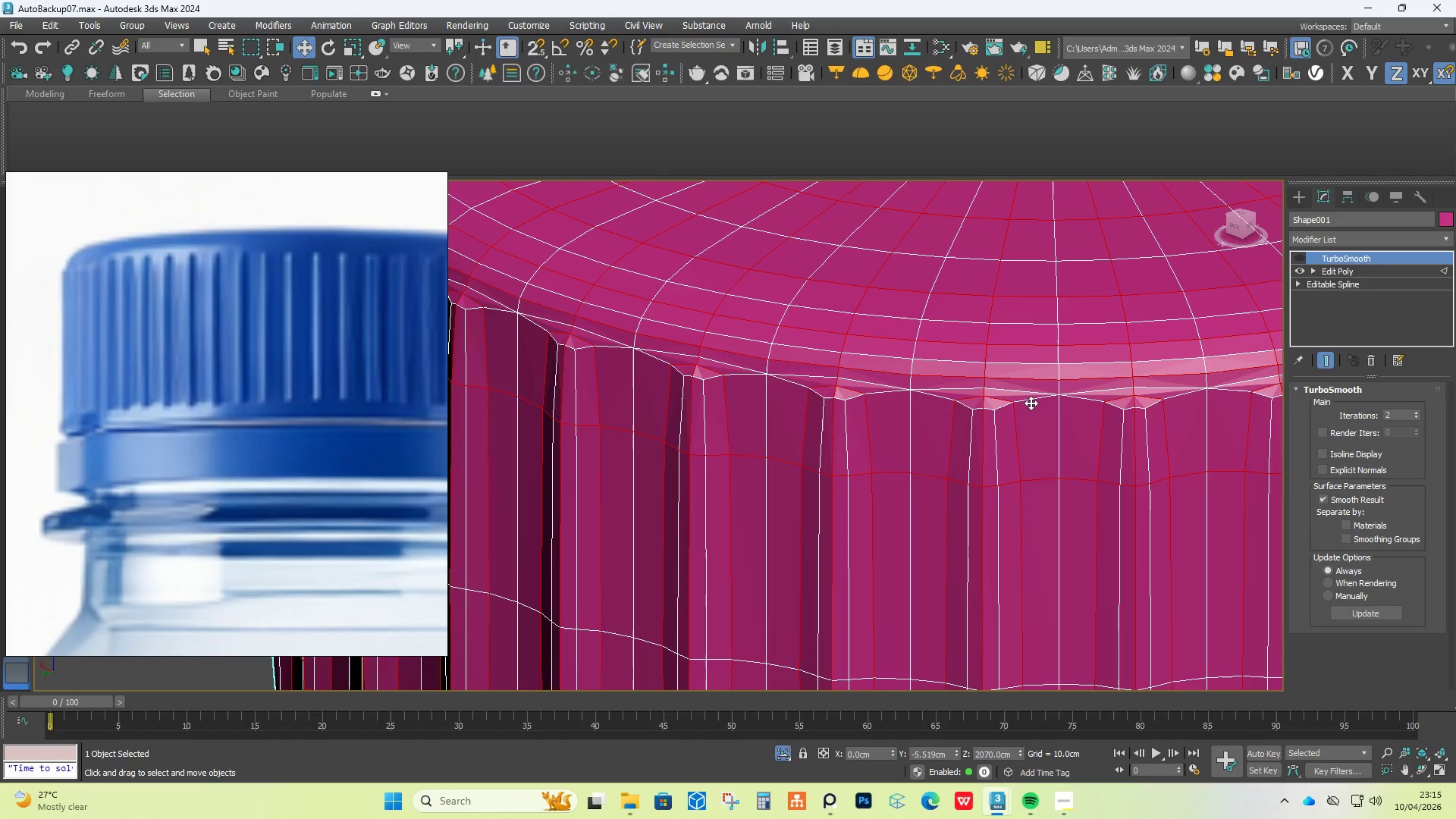 
key(Control+Z)
 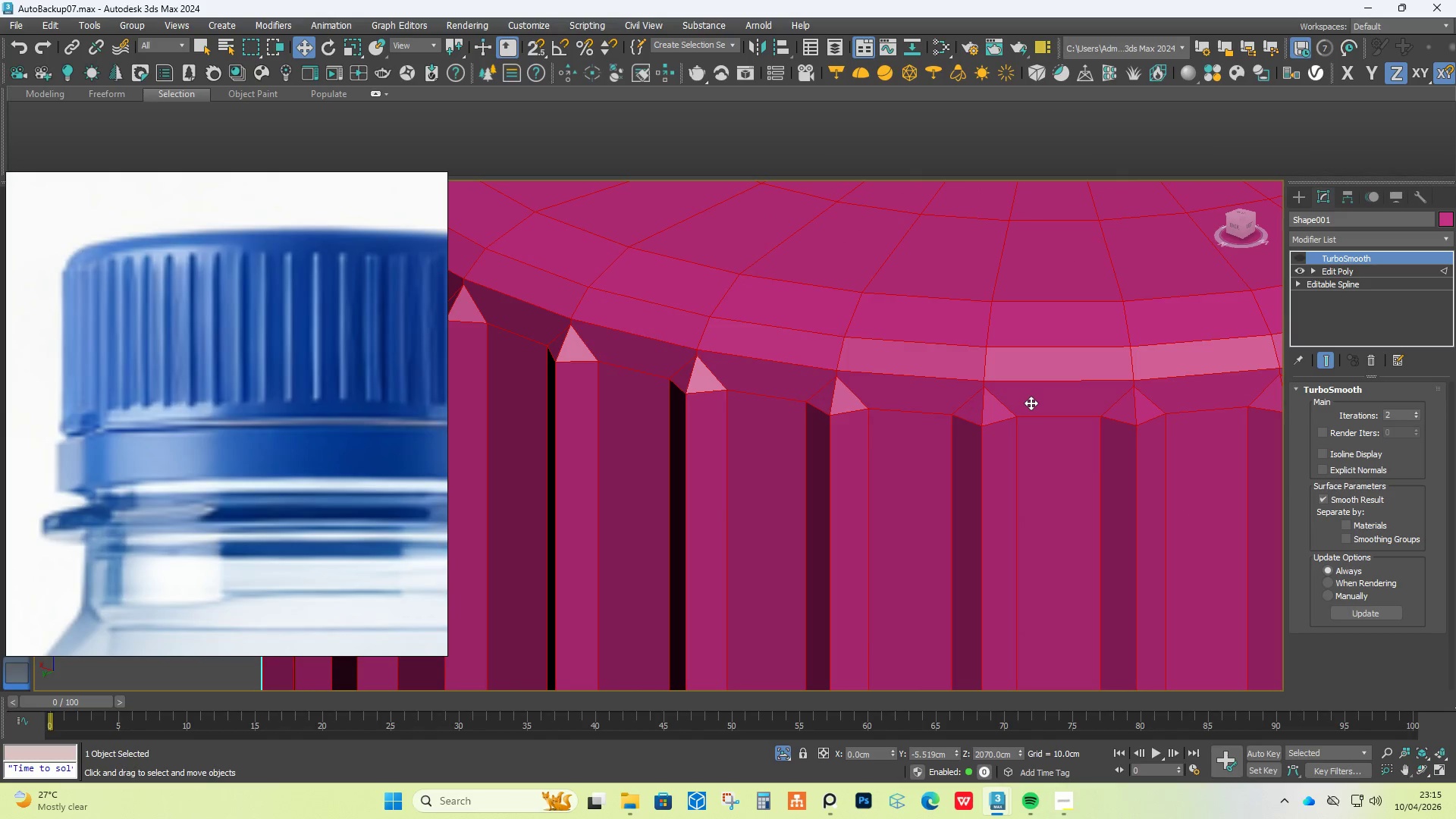 
key(Control+Z)
 